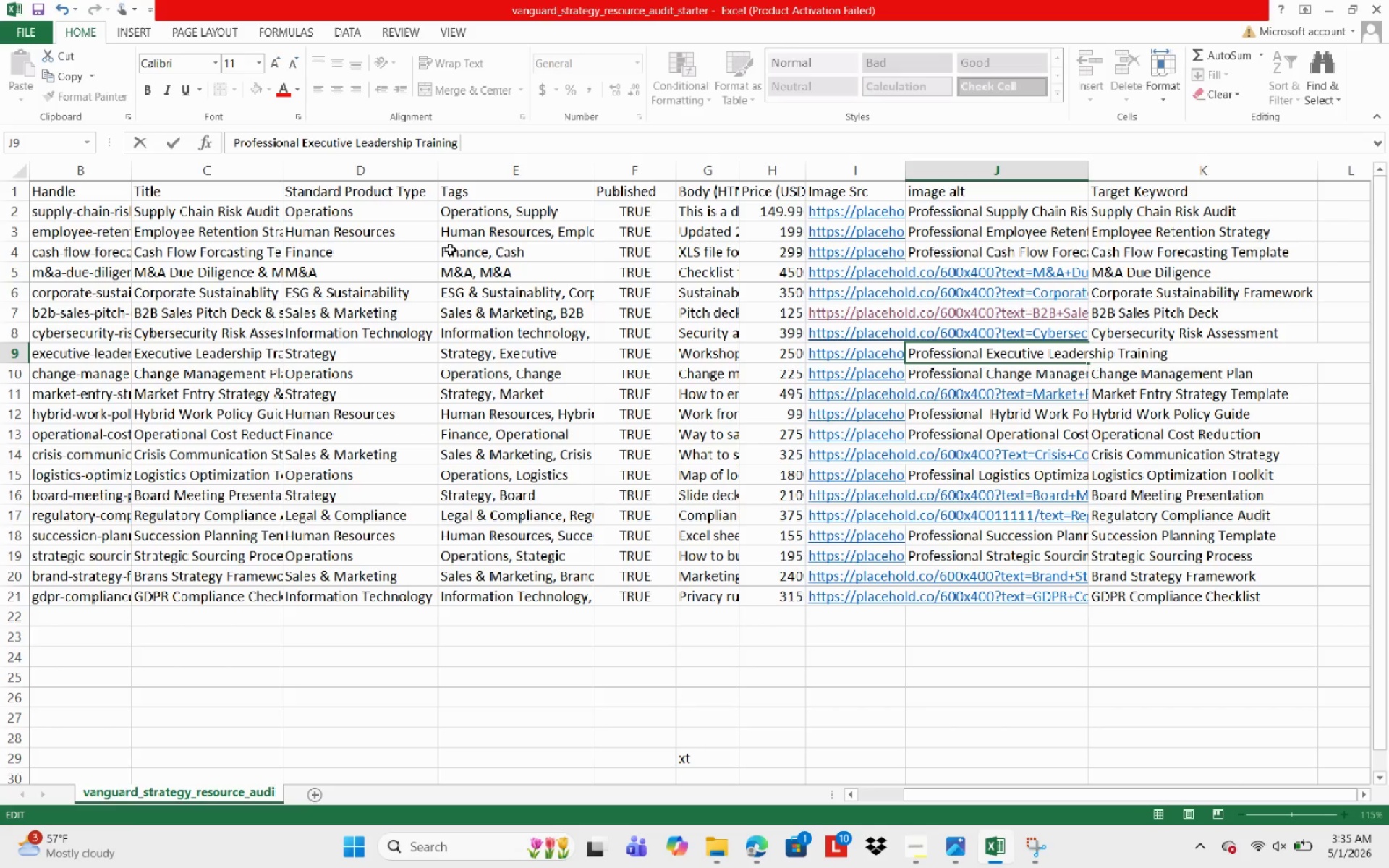 
hold_key(key=CapsLock, duration=0.56)
 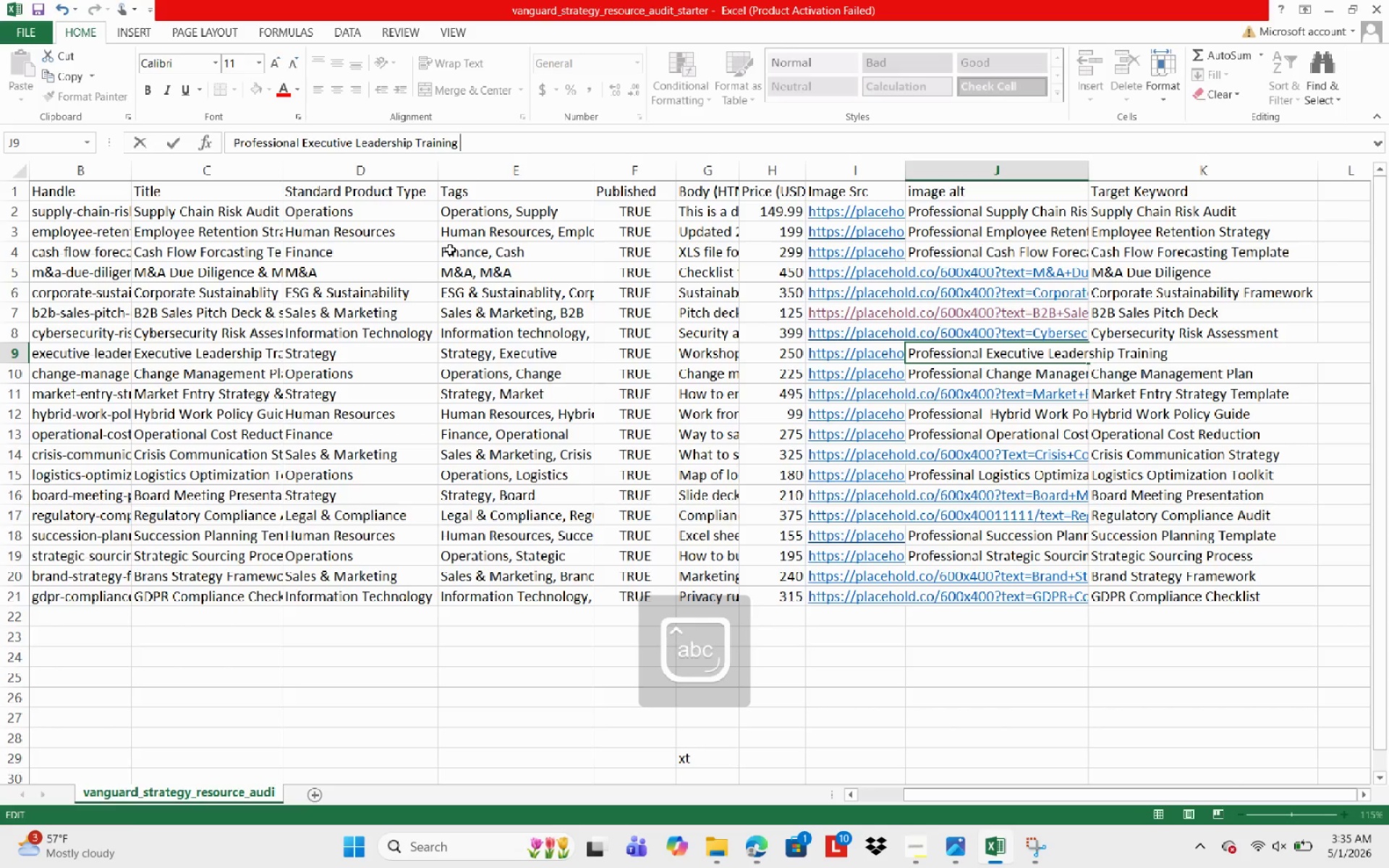 
type(Template )
 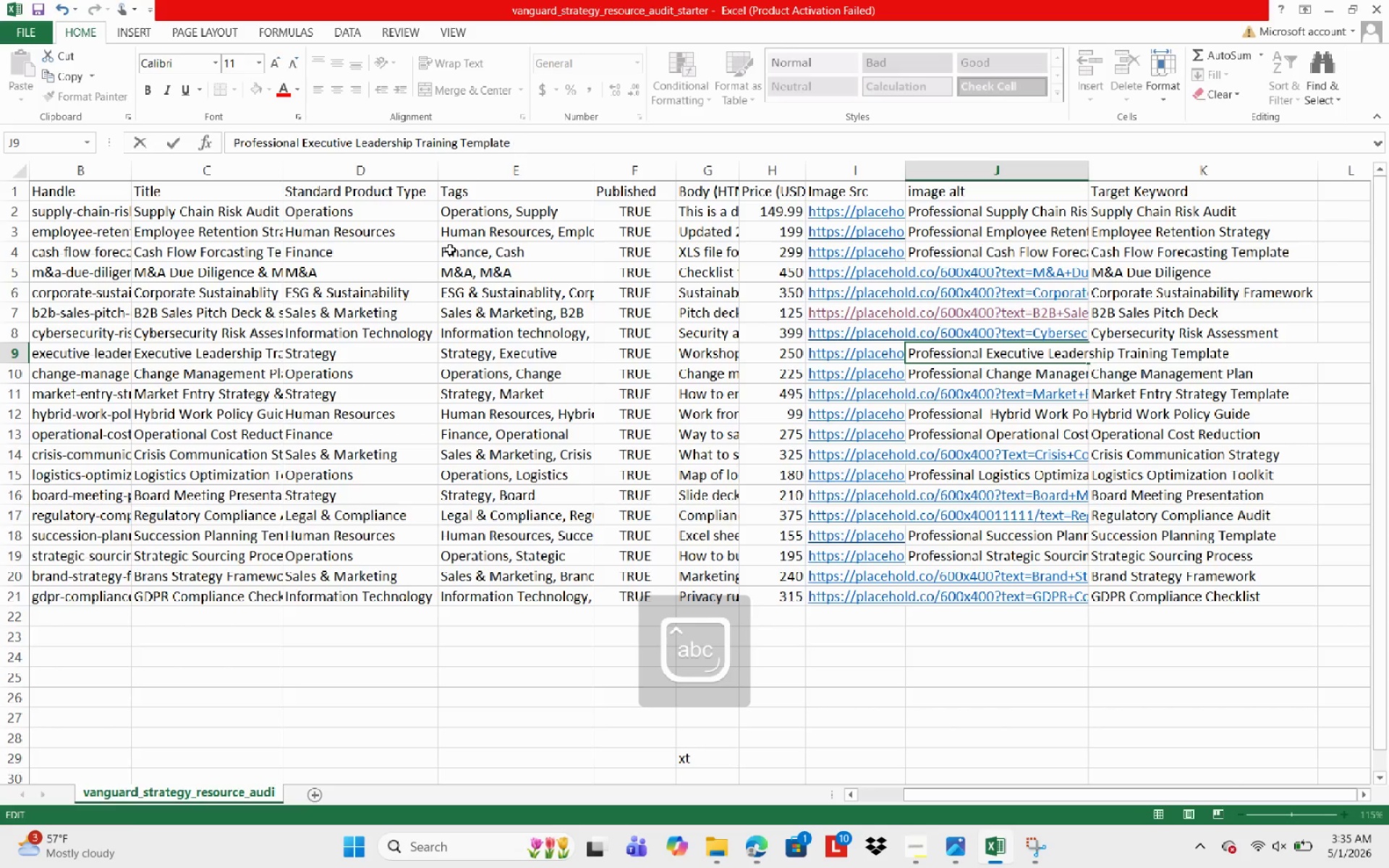 
type(thumbnail fp)
key(Backspace)
type(ir )
key(Backspace)
key(Backspace)
key(Backspace)
type(or executie )
 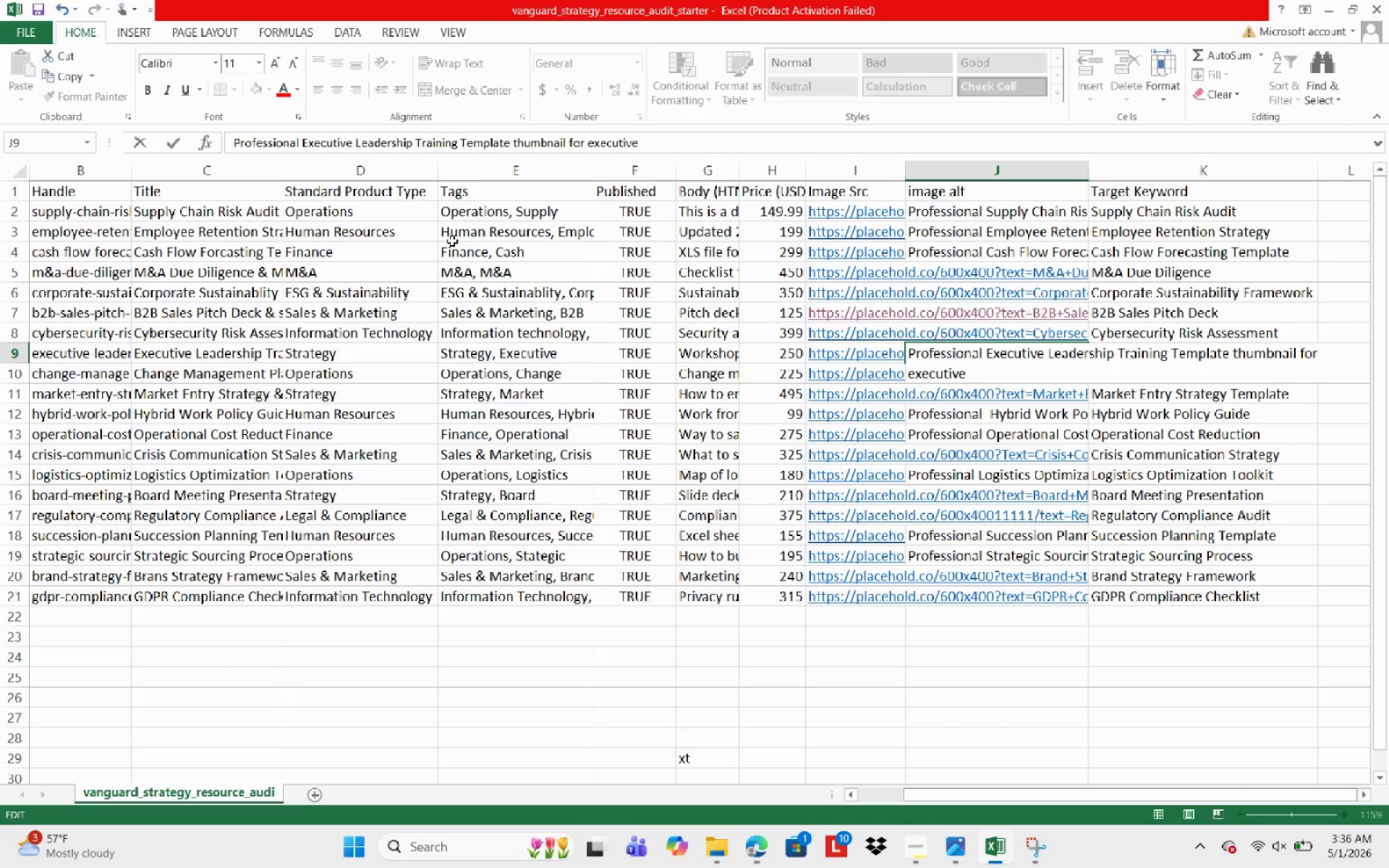 
hold_key(key=V, duration=0.66)
 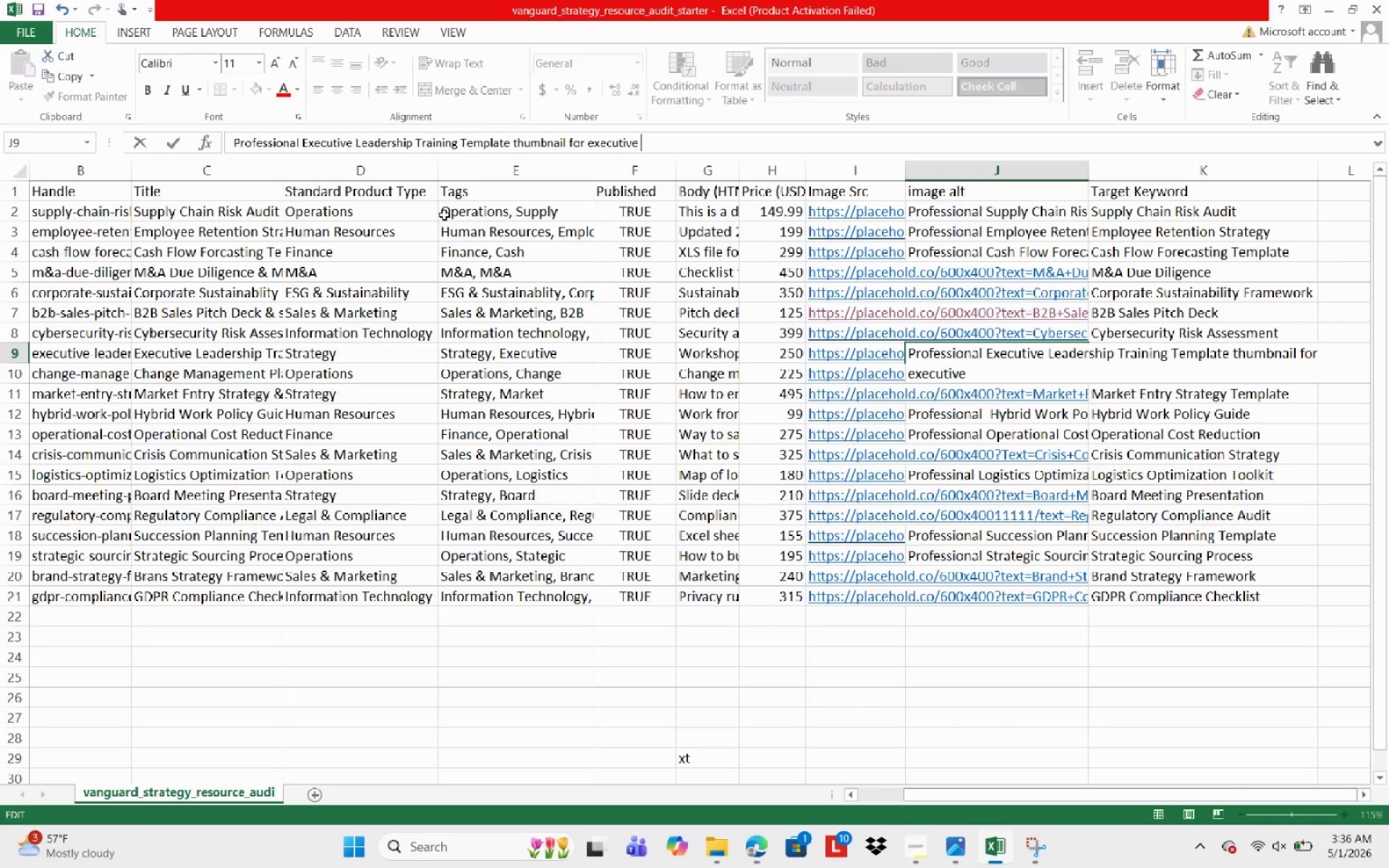 
type(Consultancy)
key(Backspace)
key(Backspace)
key(Backspace)
key(Backspace)
key(Backspace)
key(Backspace)
key(Backspace)
key(Backspace)
key(Backspace)
key(Backspace)
key(Backspace)
type(consultancy)
key(NumpadEnter)
 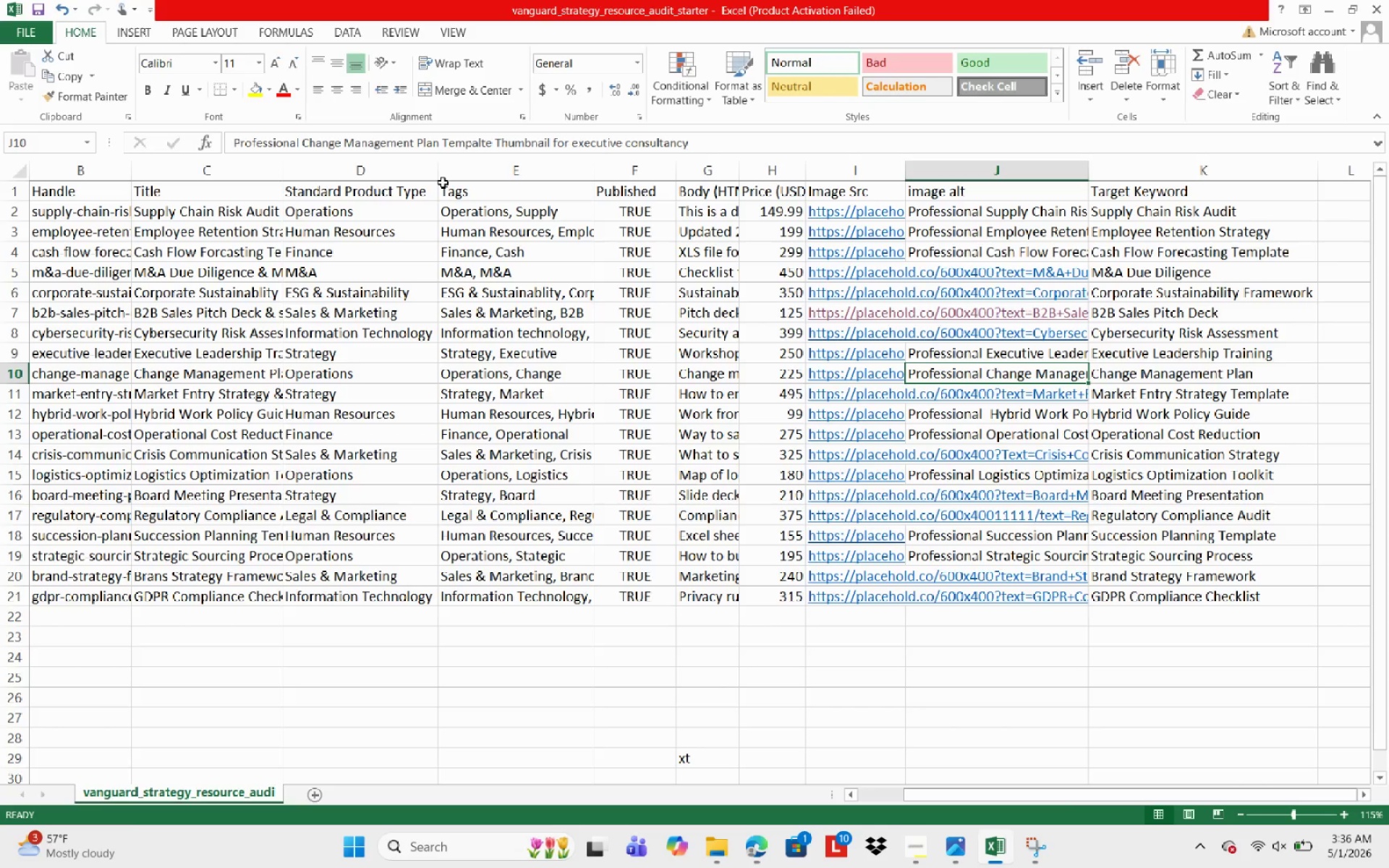 
wait(38.64)
 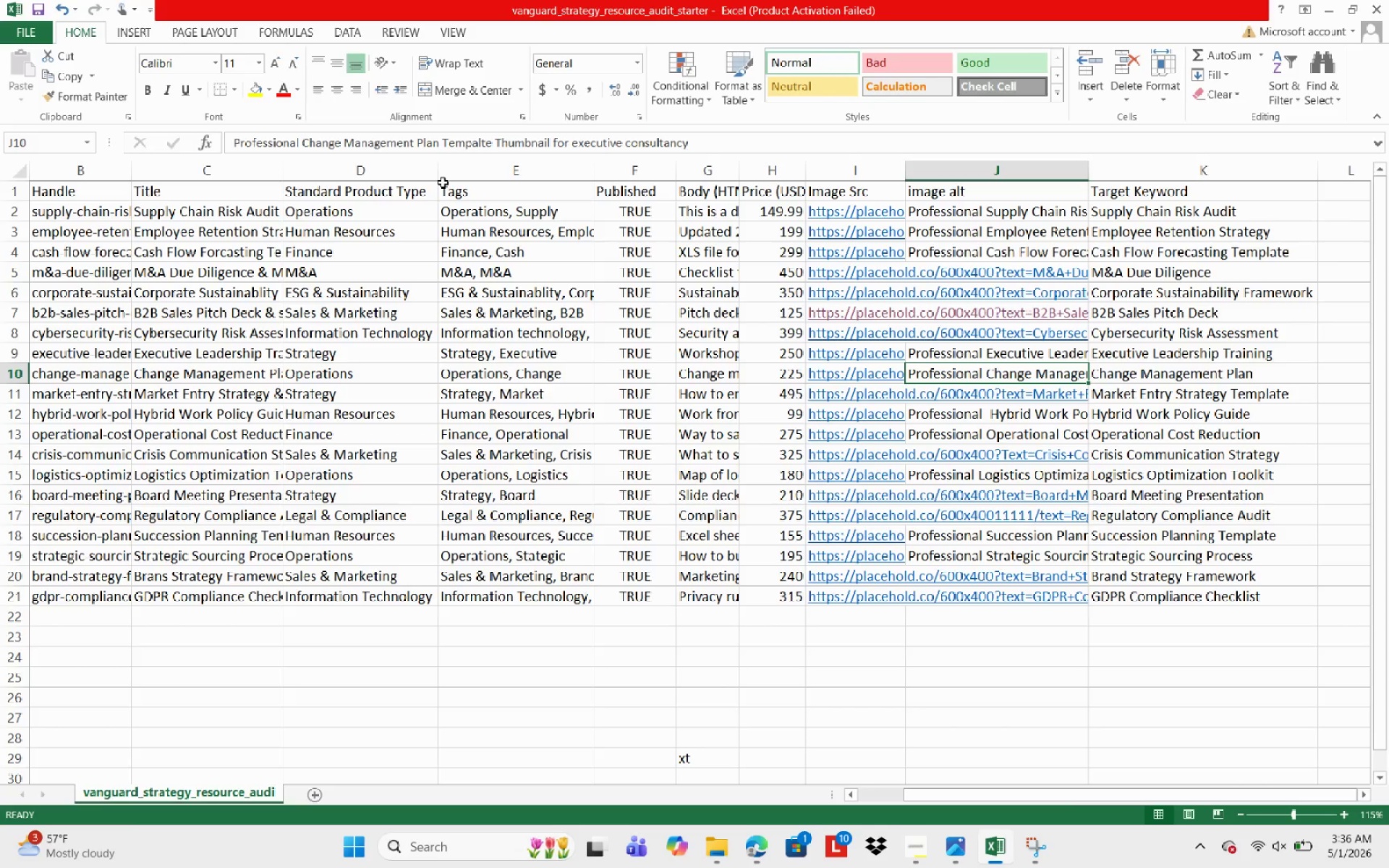 
left_click([159, 381])
 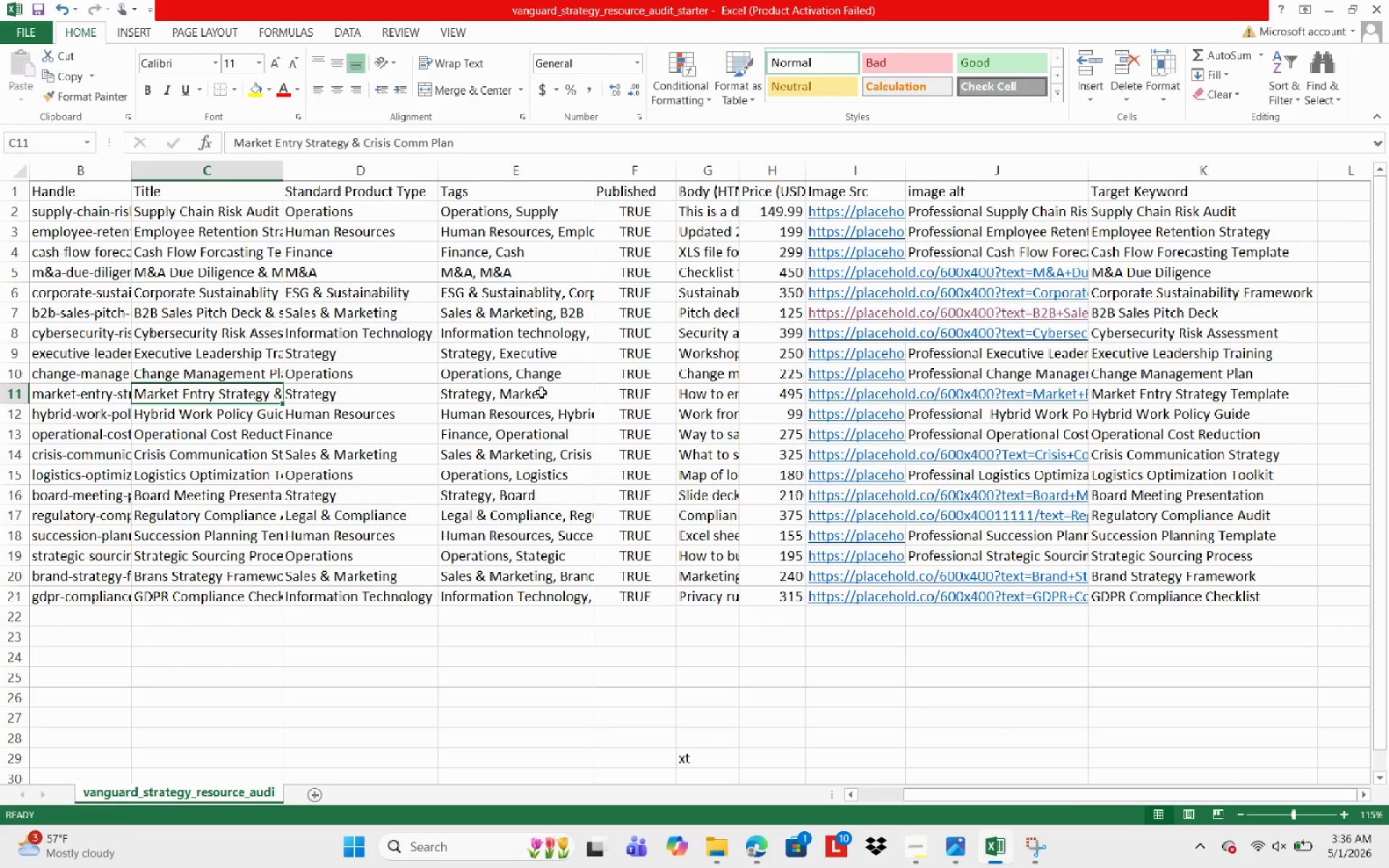 
key(ArrowRight)
 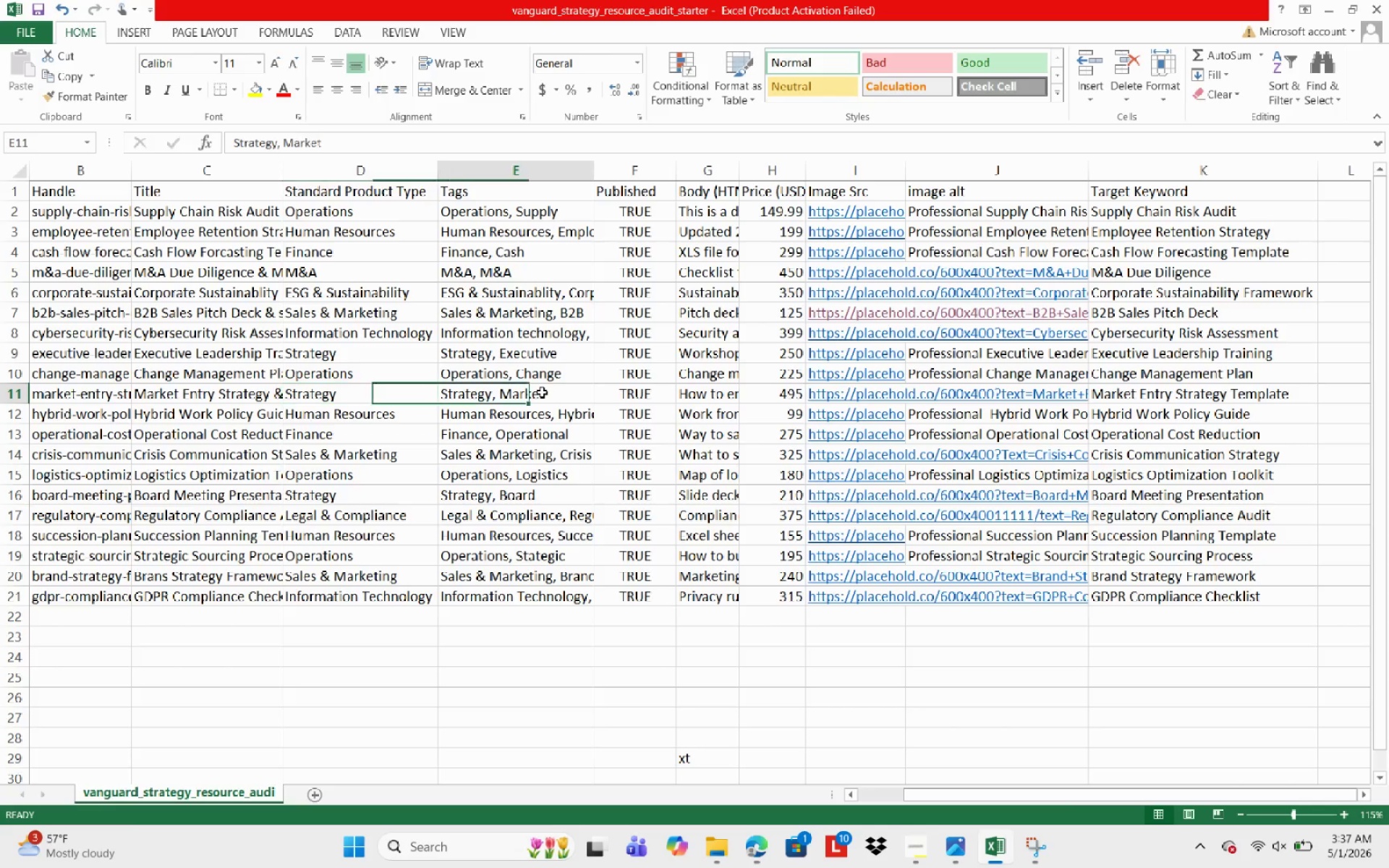 
key(ArrowRight)
 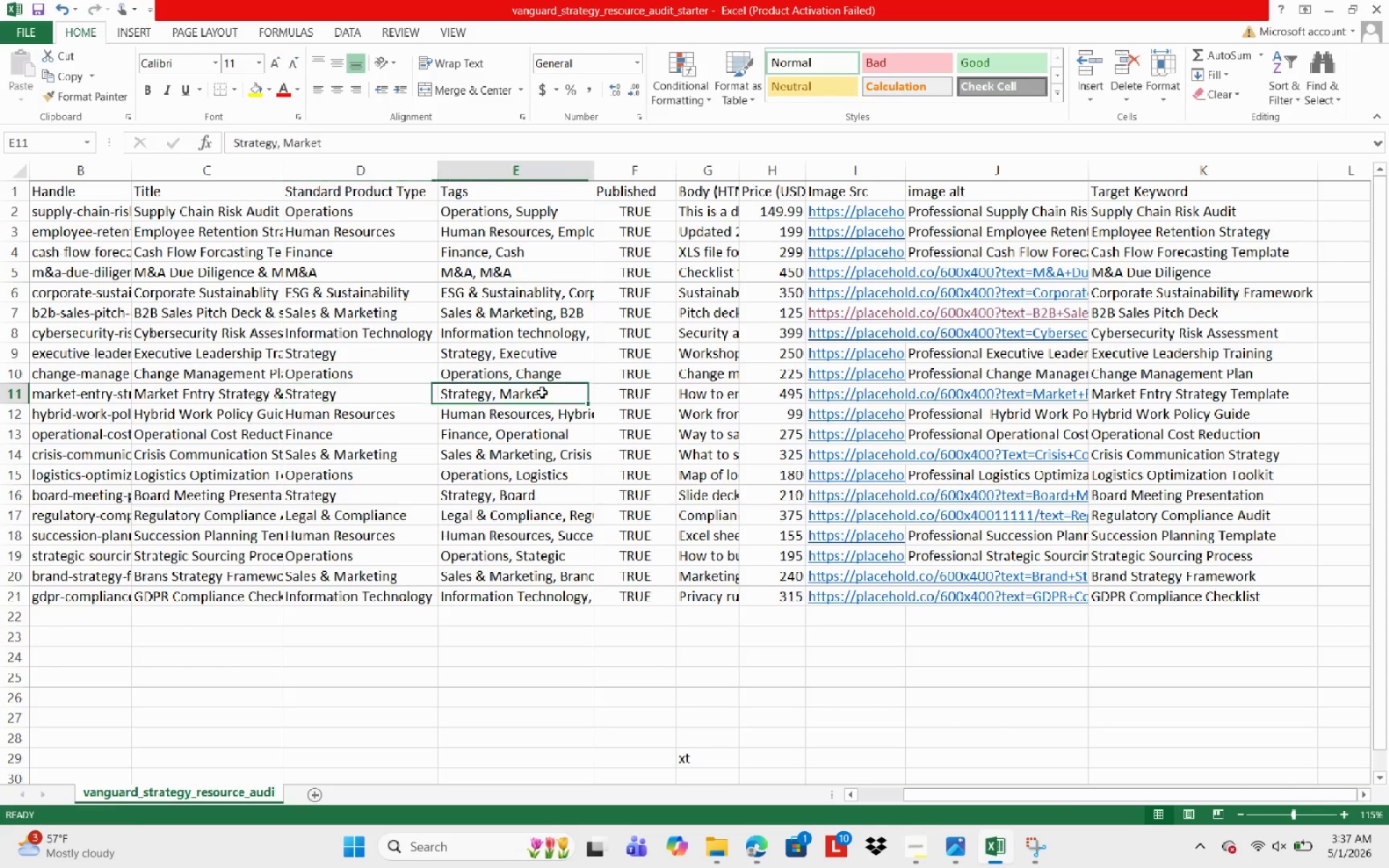 
key(ArrowRight)
 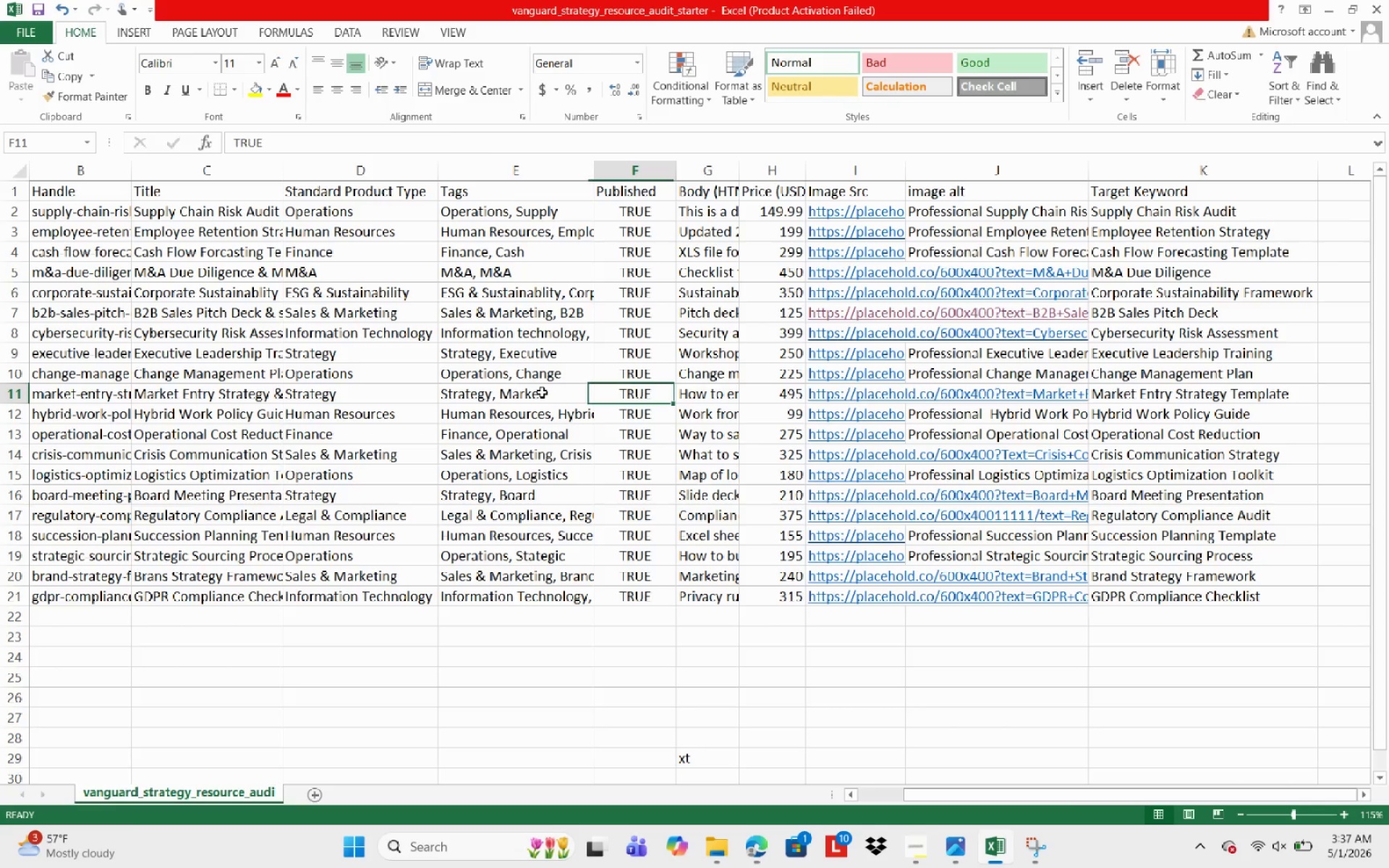 
key(ArrowRight)
 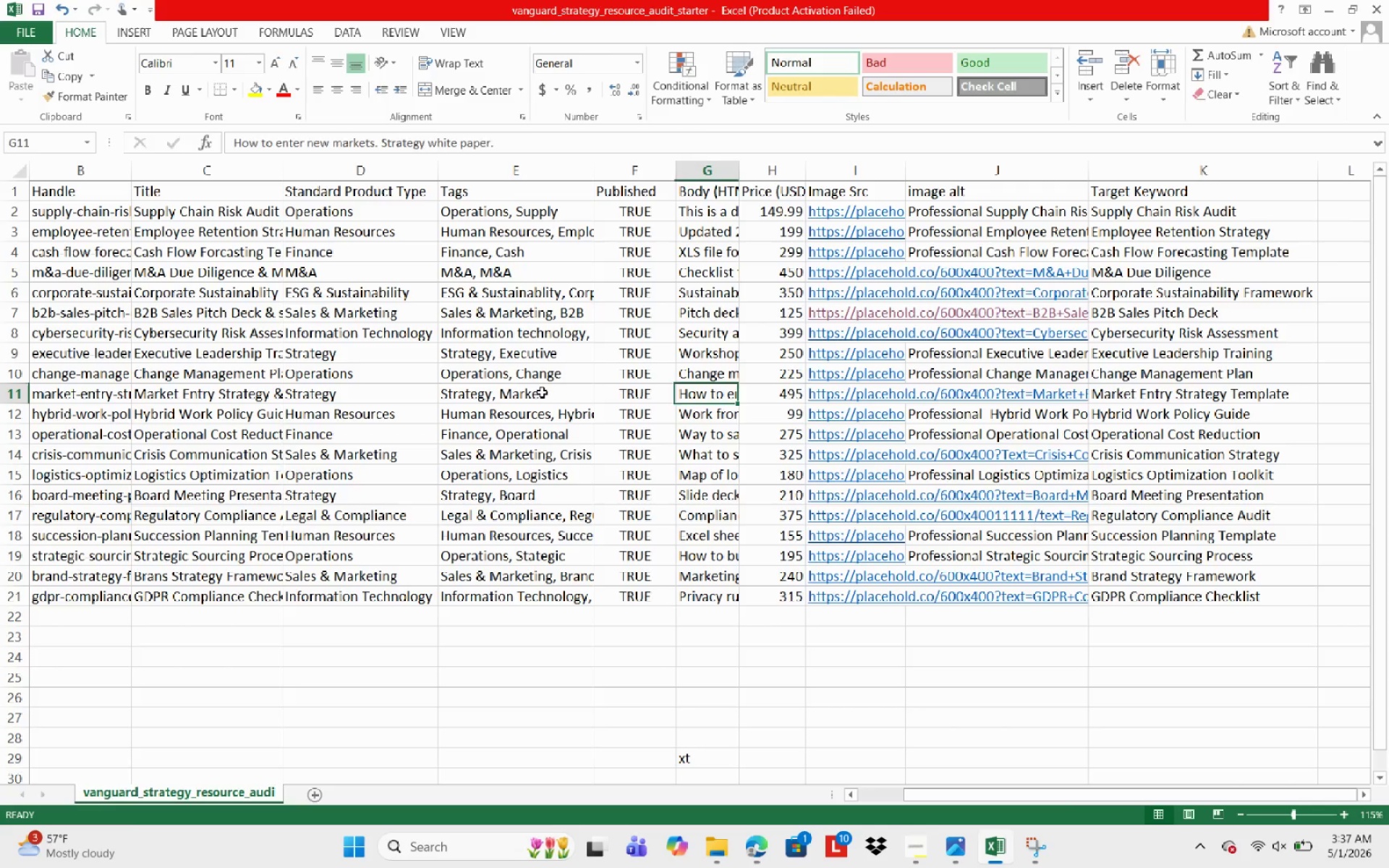 
key(ArrowRight)
 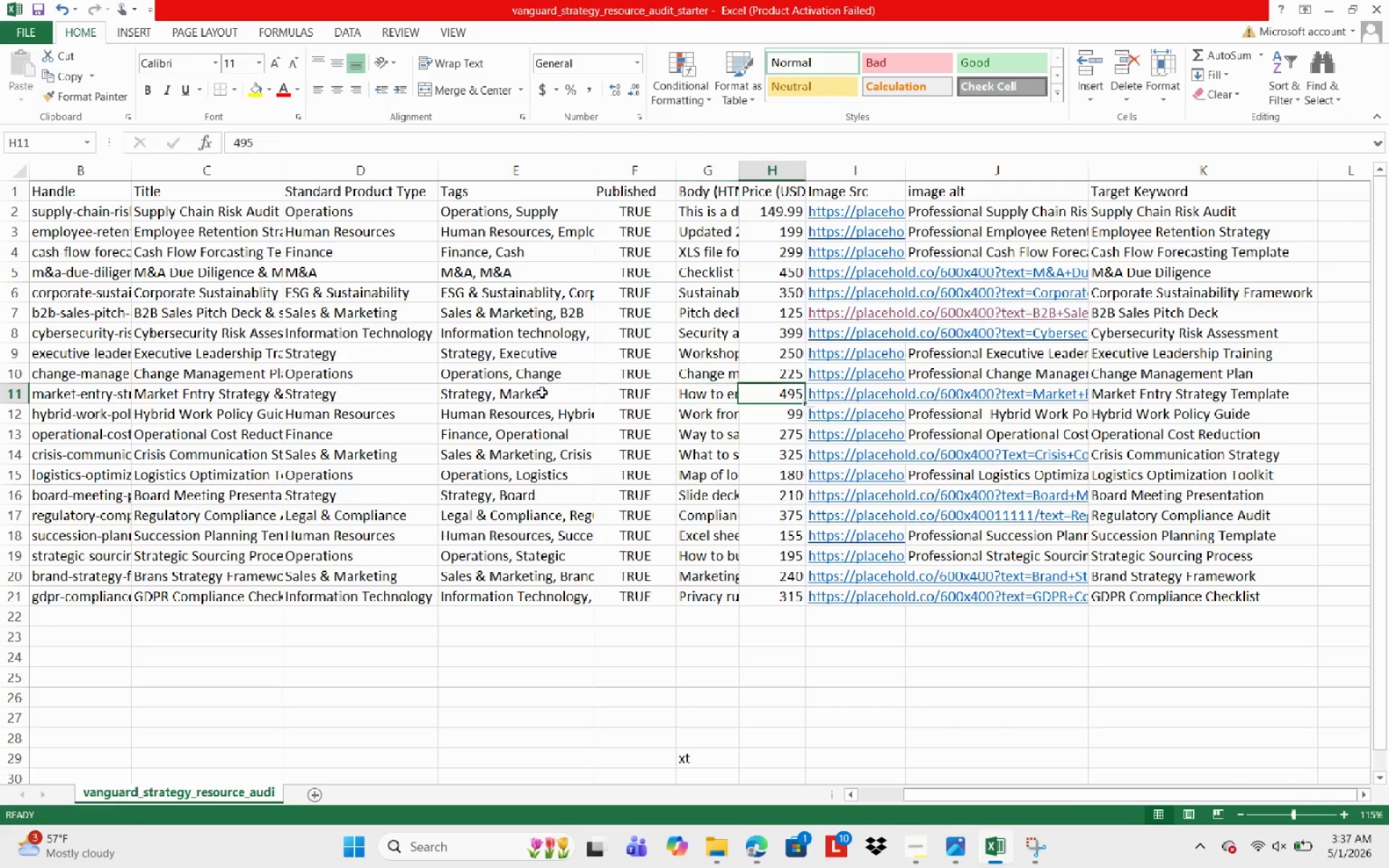 
key(ArrowRight)
 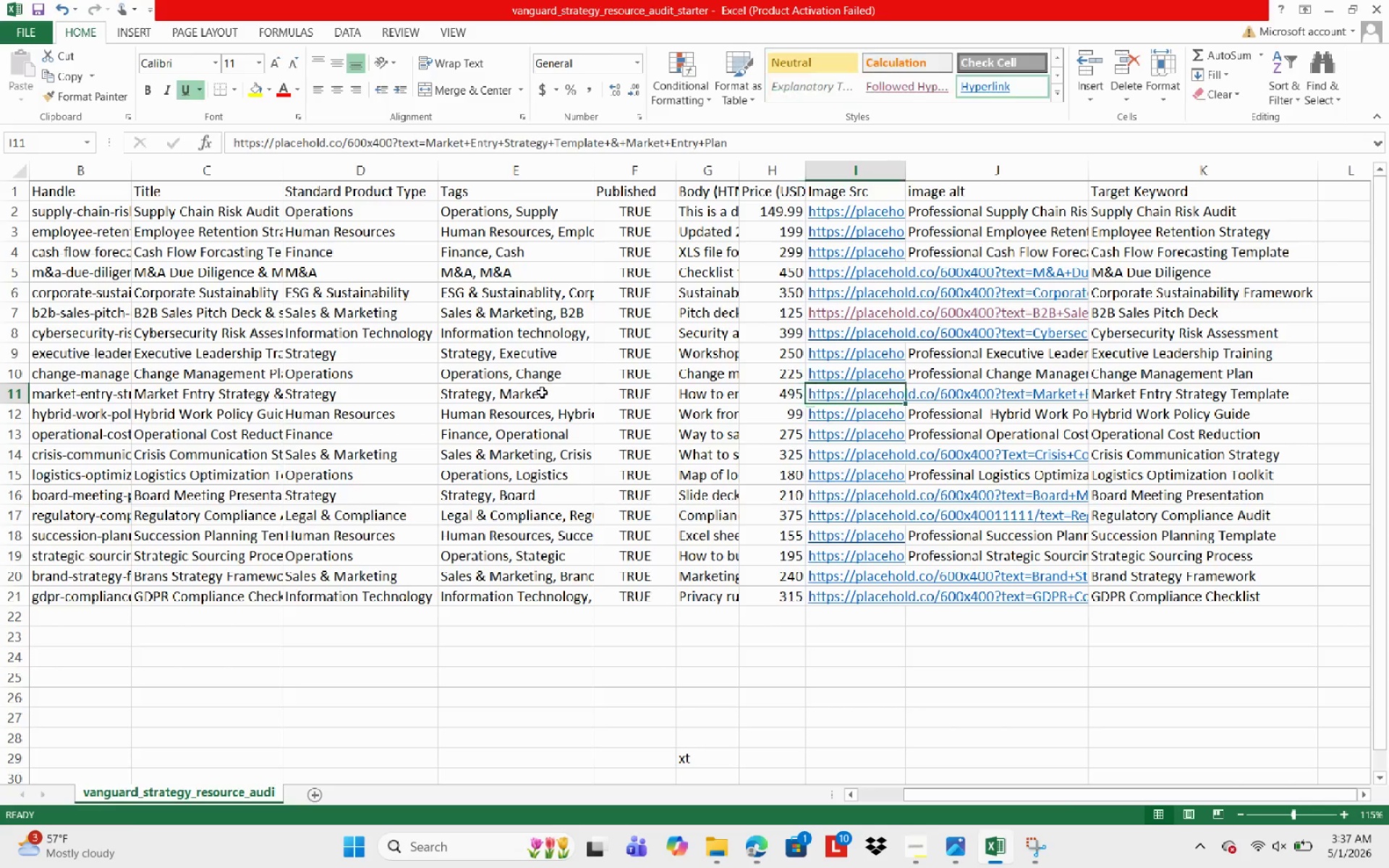 
key(ArrowRight)
 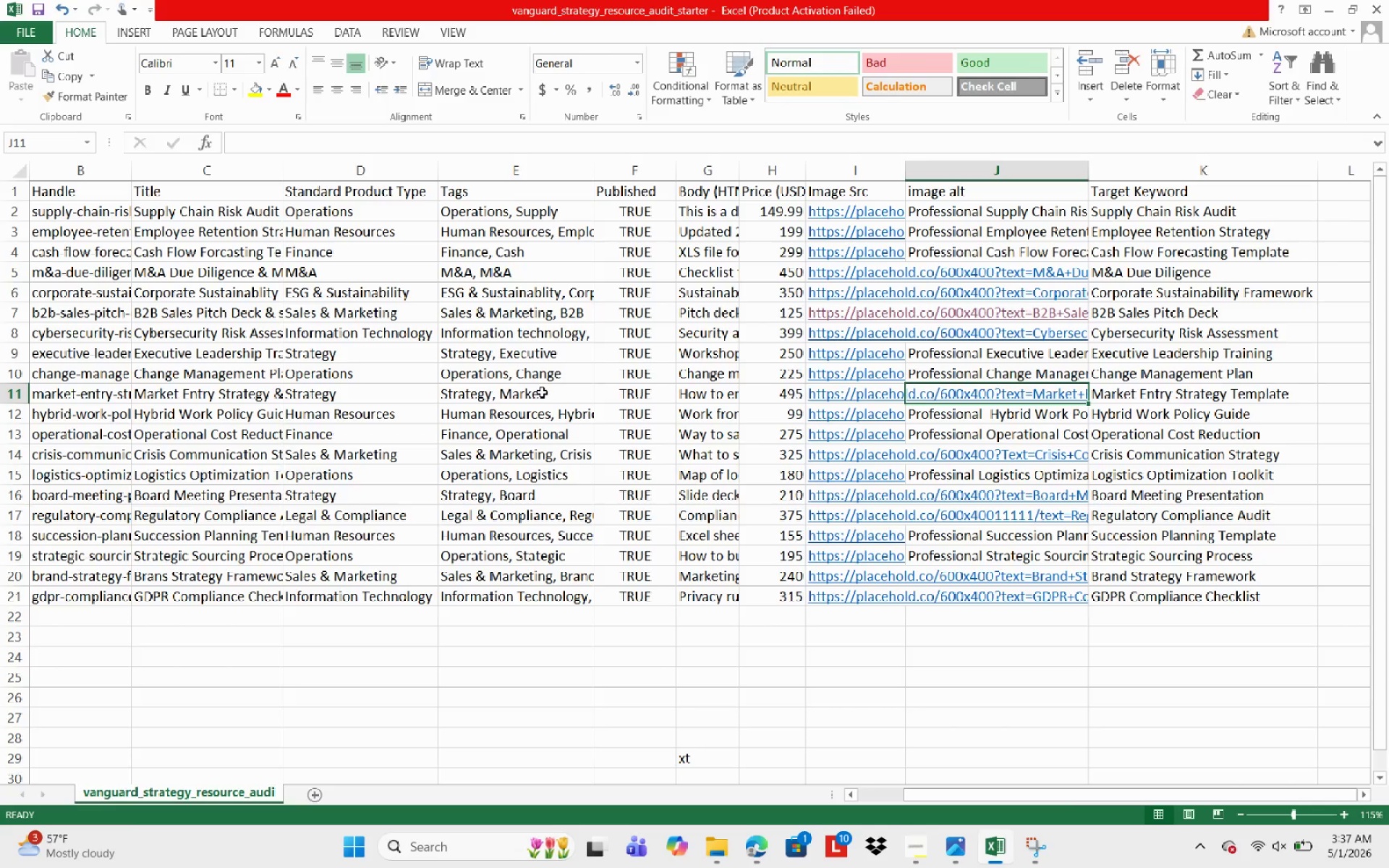 
type(Professional Markt)
key(Backspace)
type(ry)
key(Backspace)
key(Backspace)
type(et E)
key(Backspace)
type(Entrty Strateg Templat thumbnail for executive )
 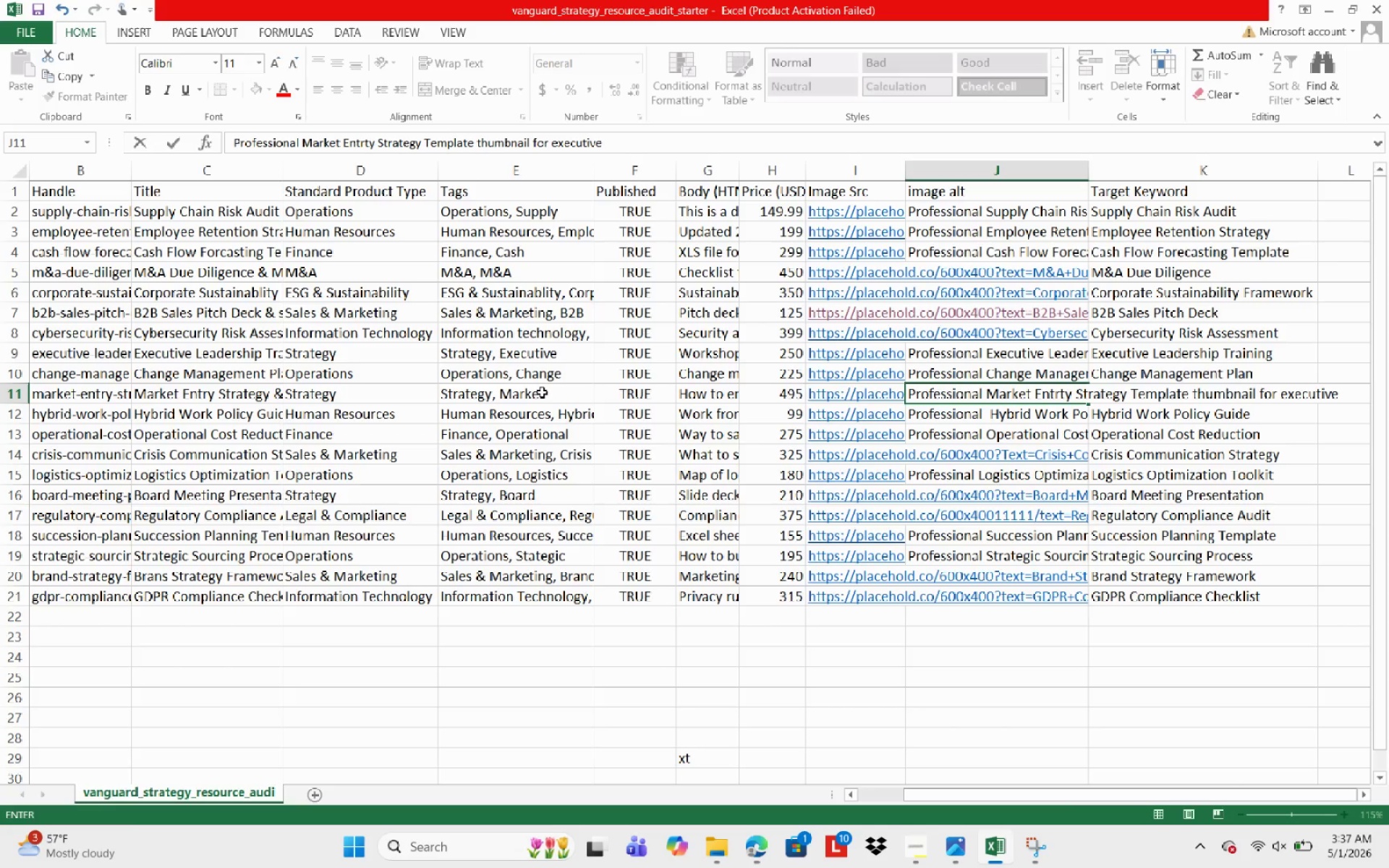 
type(consultancy)
key(NumpadEnter)
 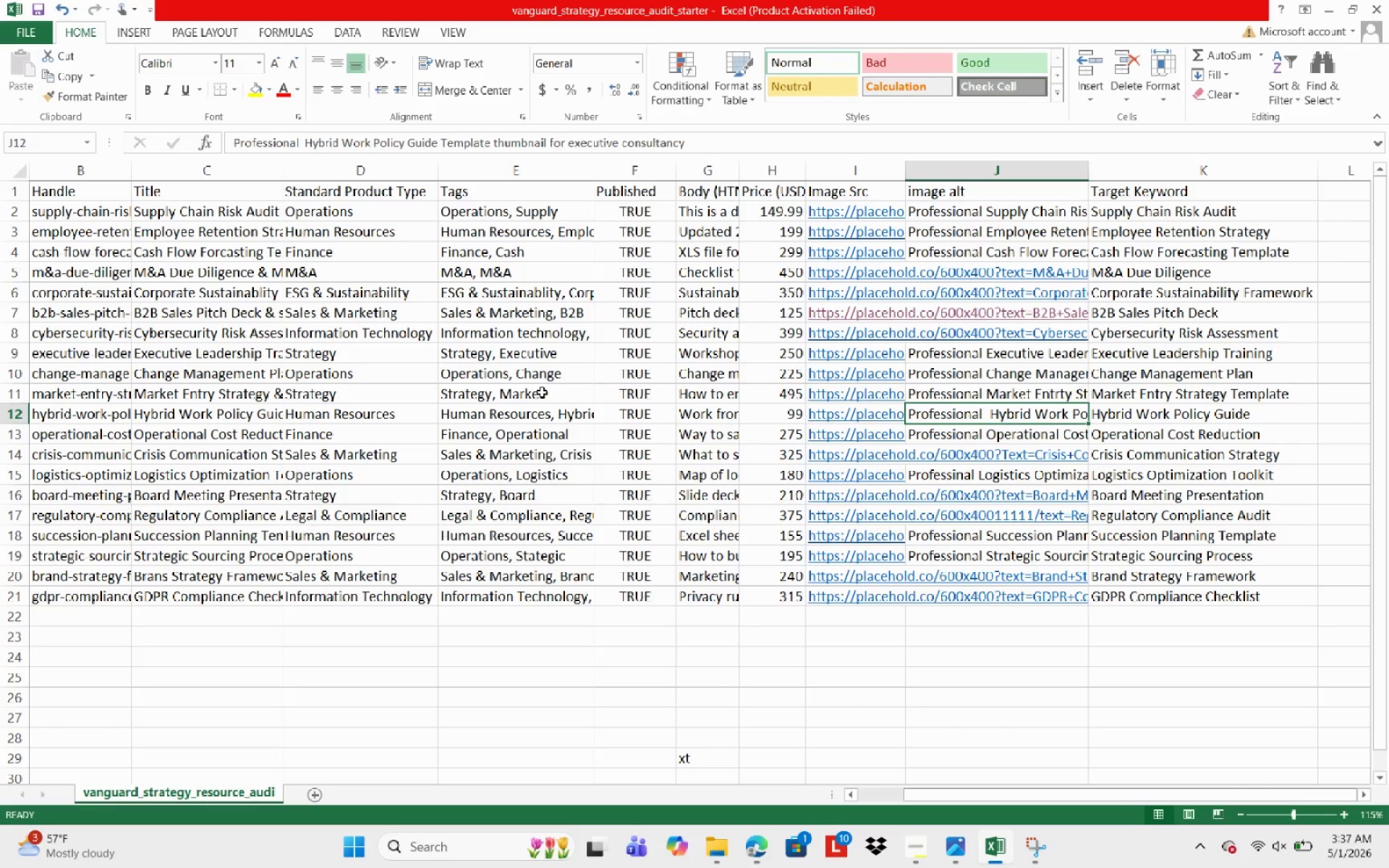 
wait(7.08)
 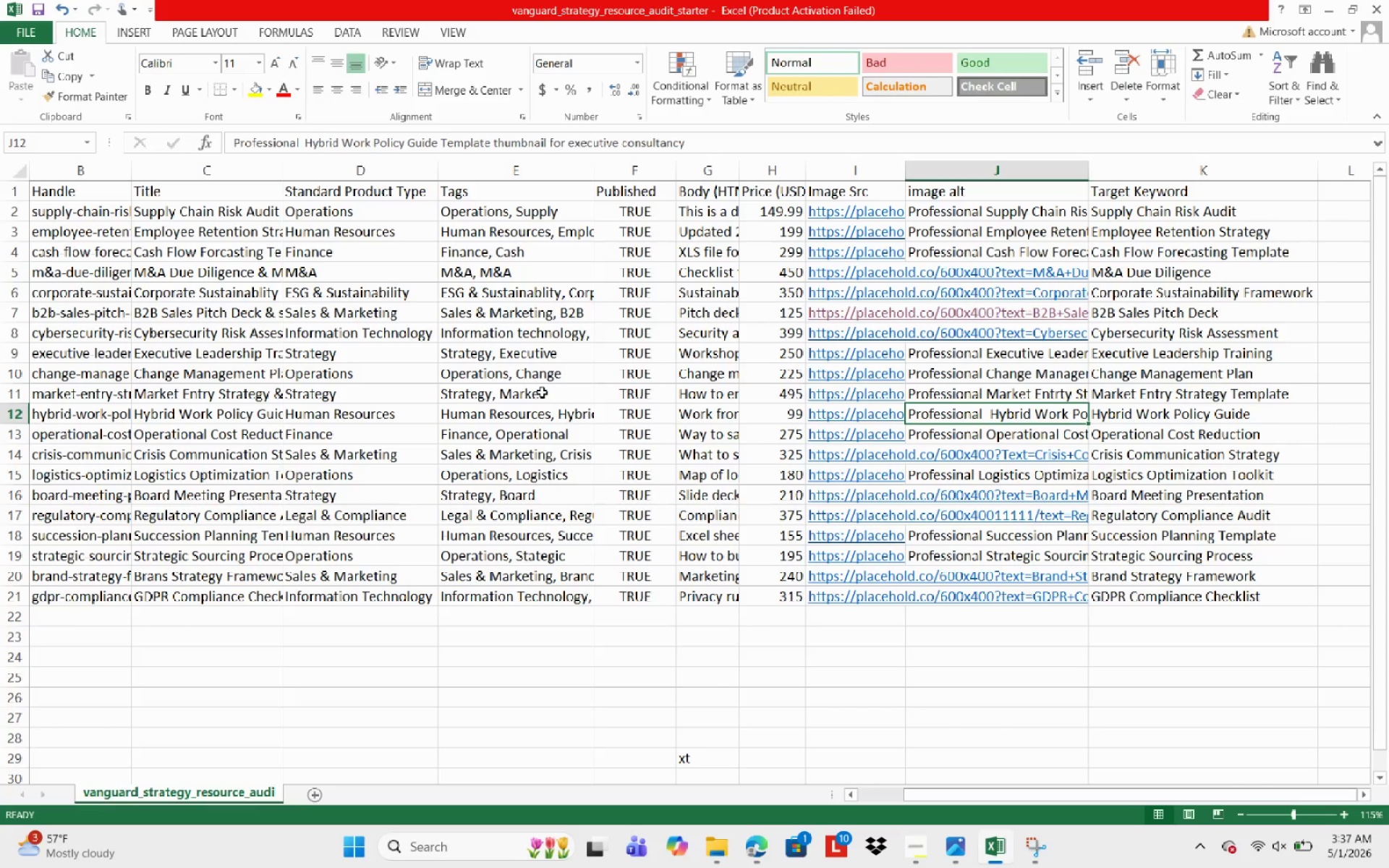 
scroll: coordinate [199, 388], scroll_direction: up, amount: 3.0
 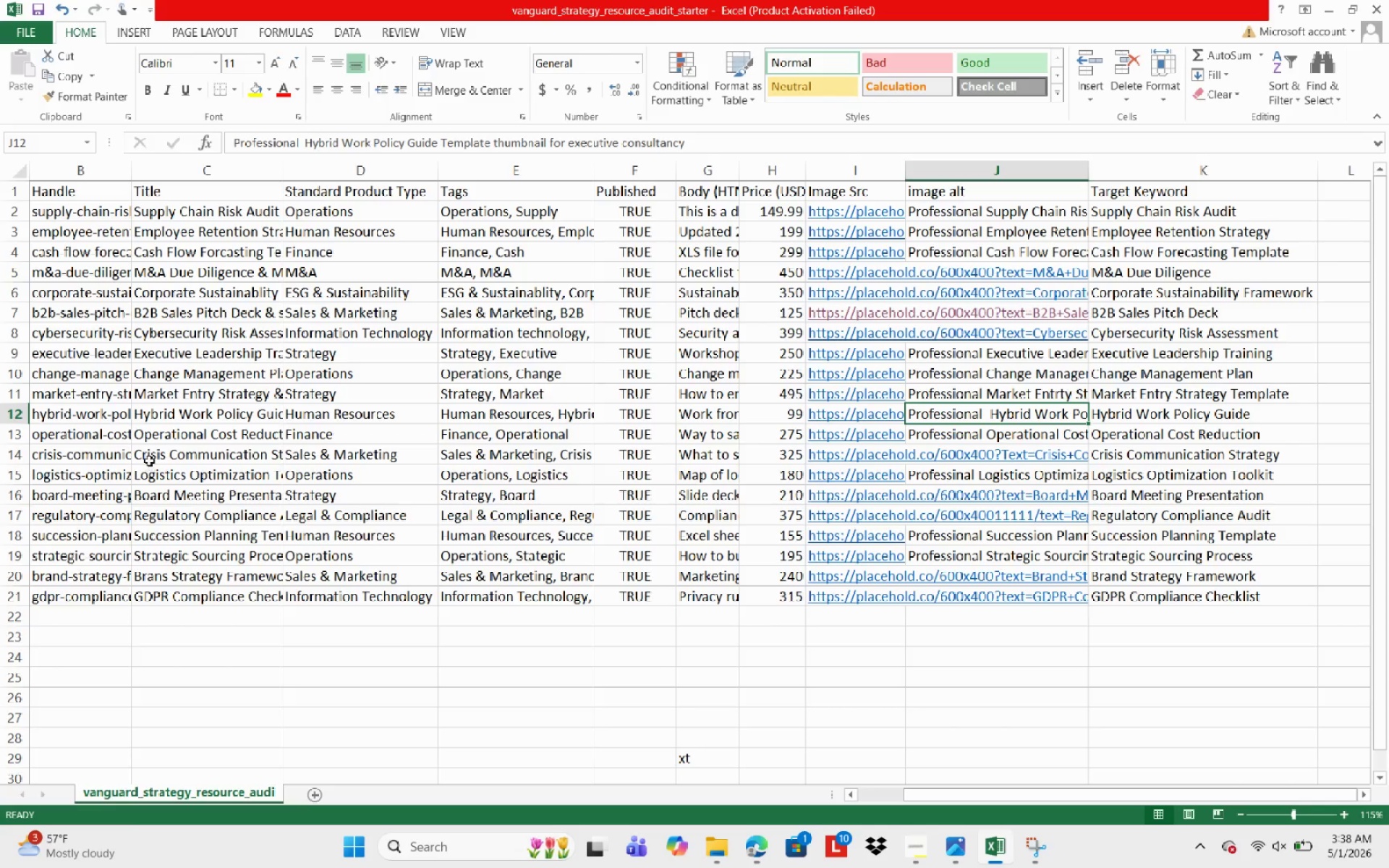 
wait(19.18)
 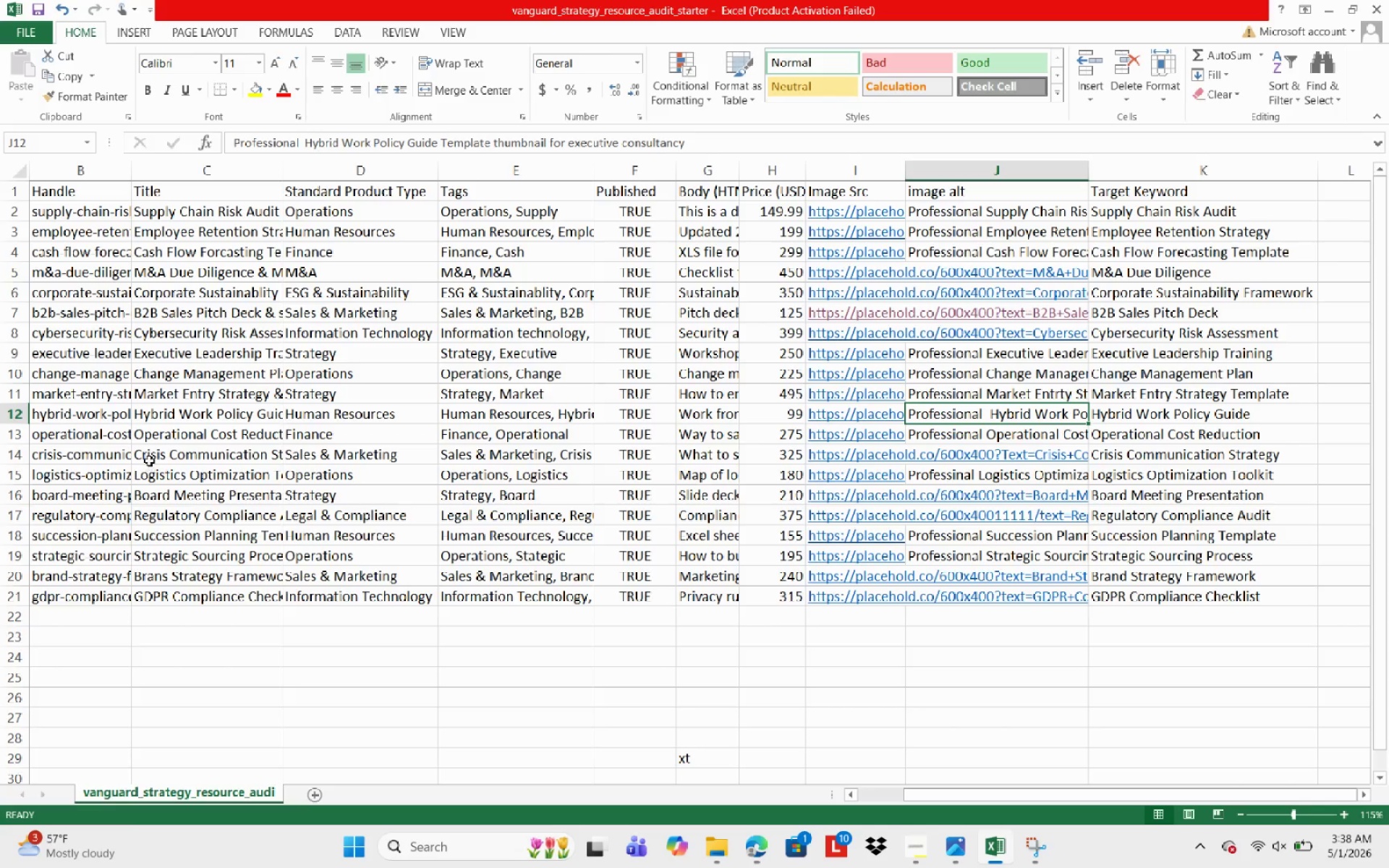 
left_click([238, 493])
 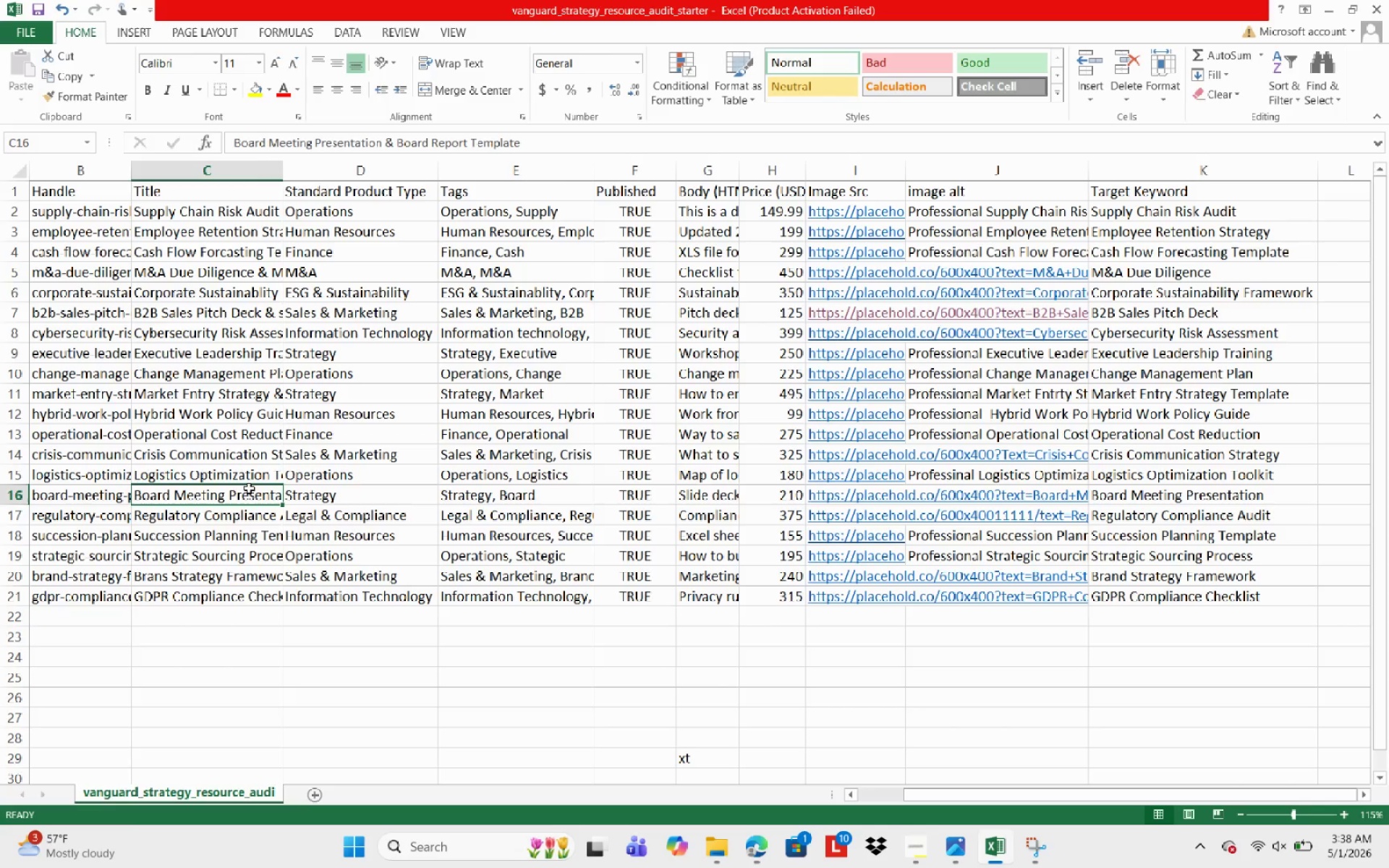 
key(ArrowRight)
 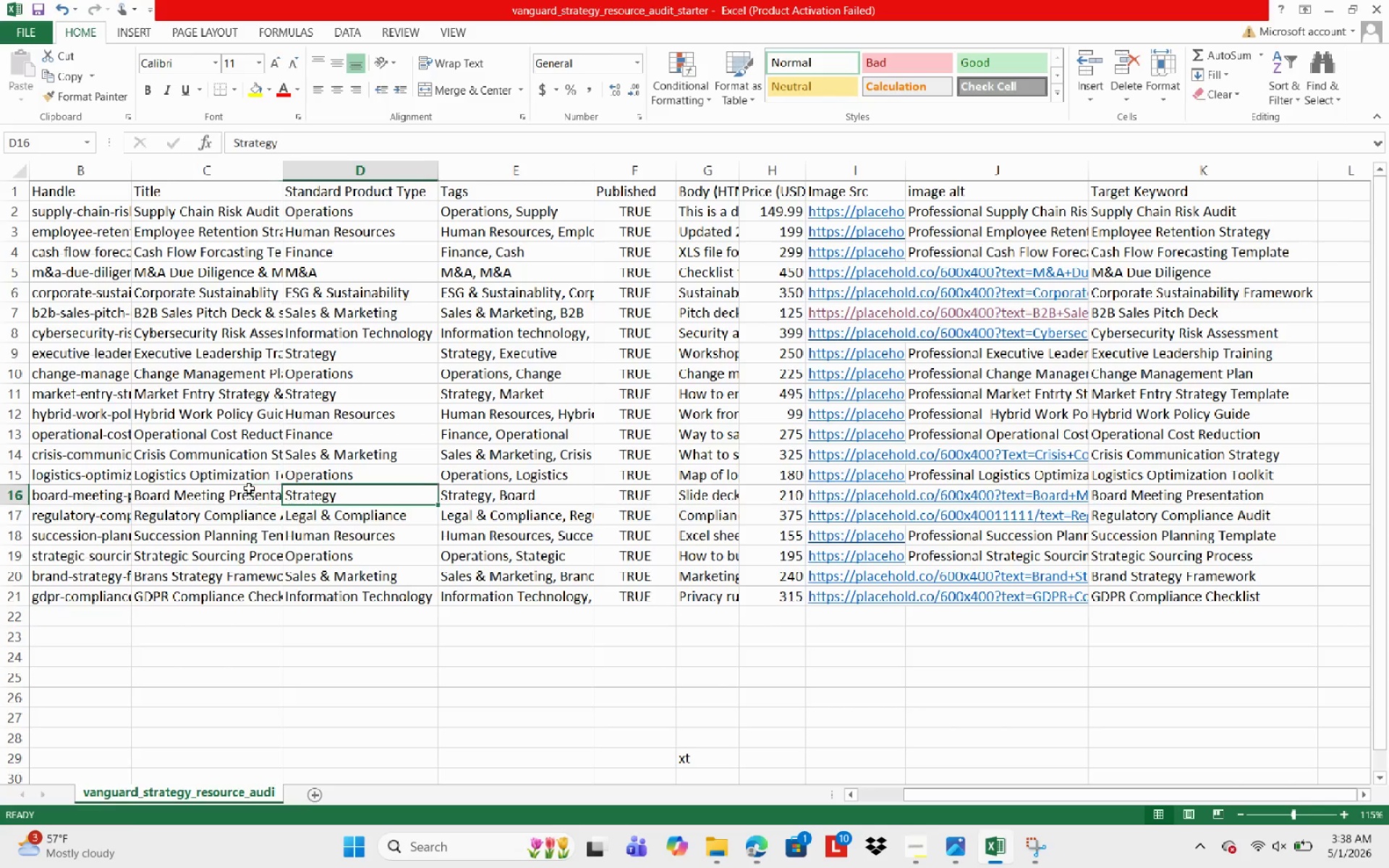 
key(ArrowRight)
 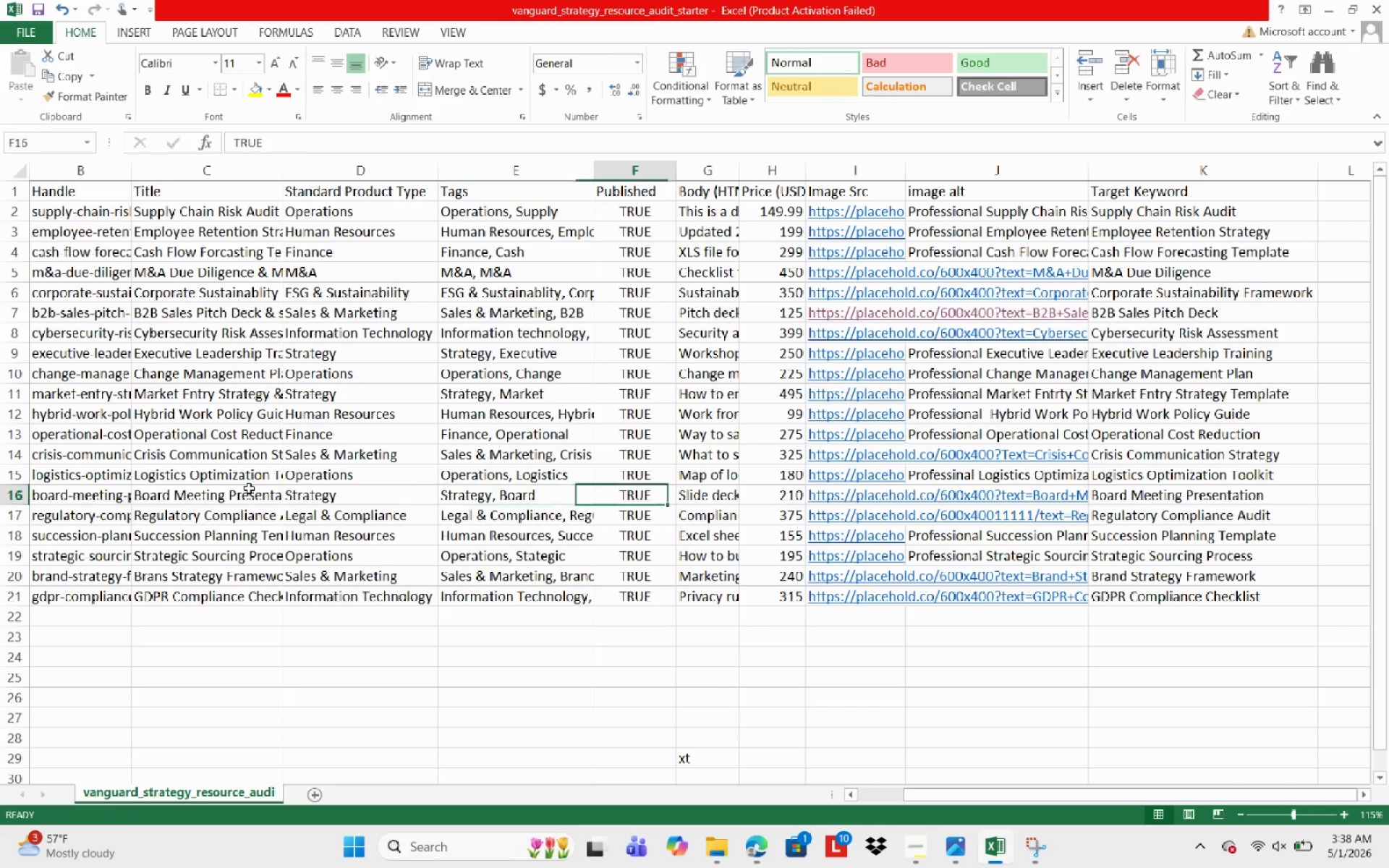 
key(ArrowRight)
 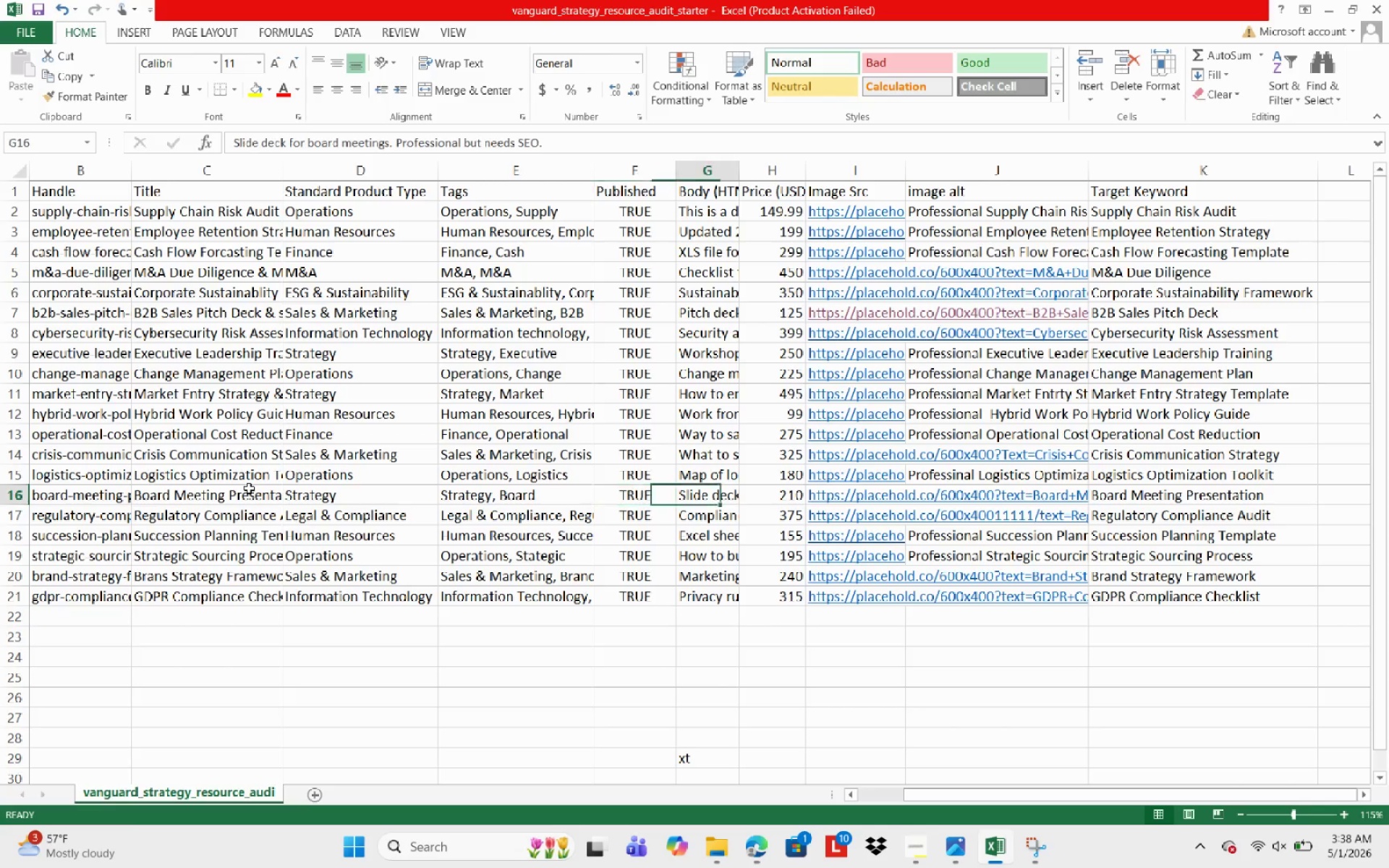 
key(ArrowRight)
 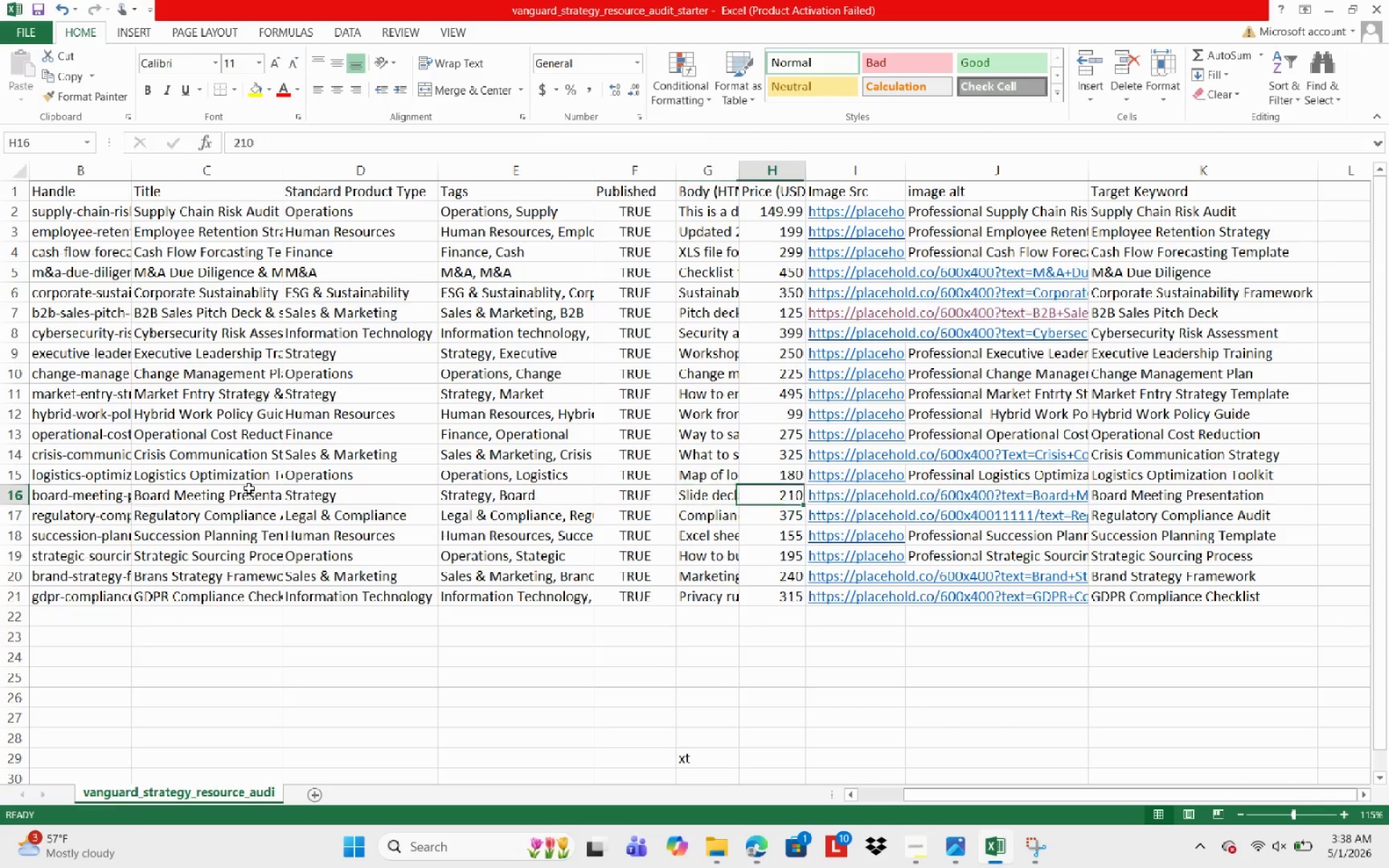 
key(ArrowRight)
 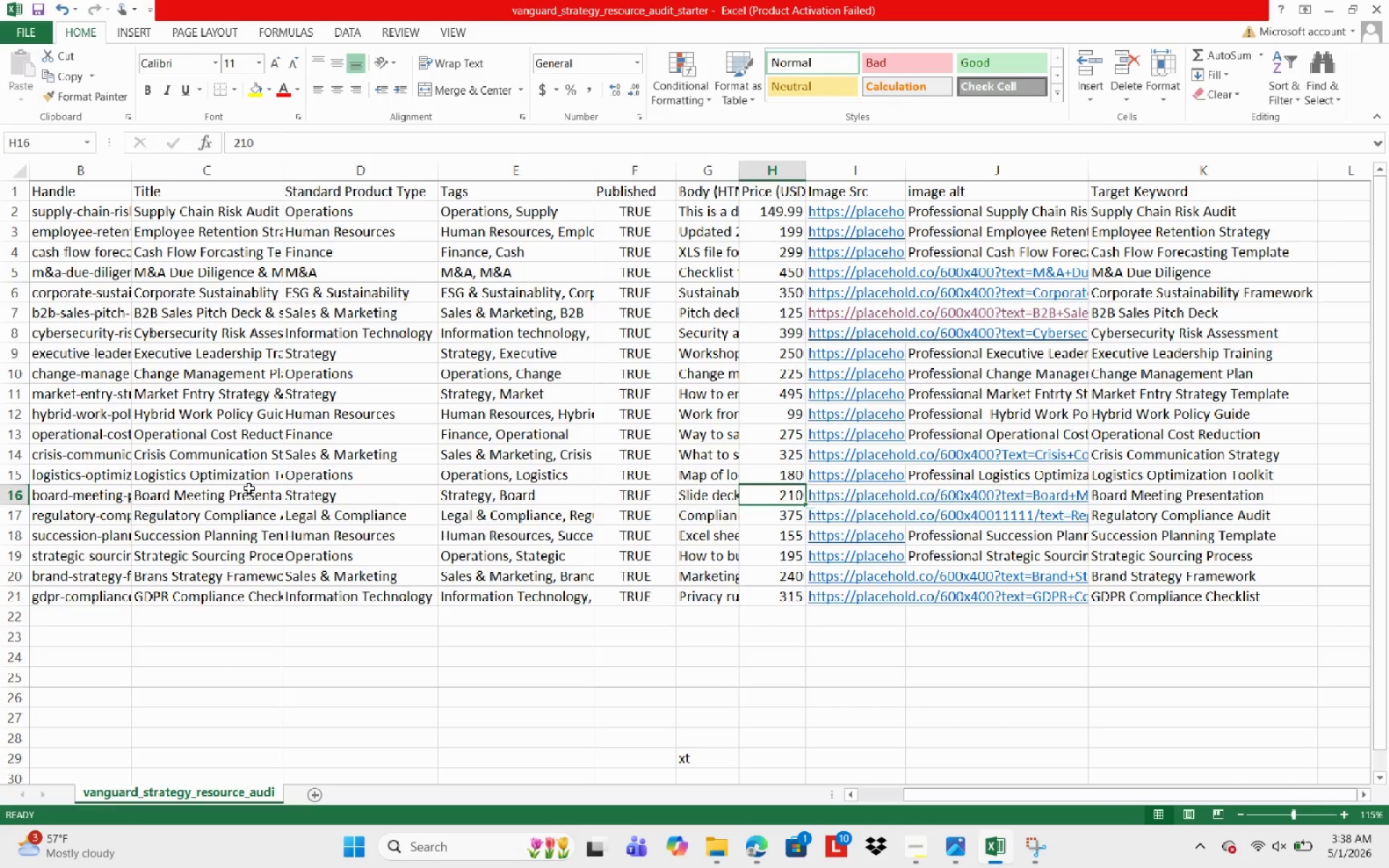 
key(ArrowRight)
 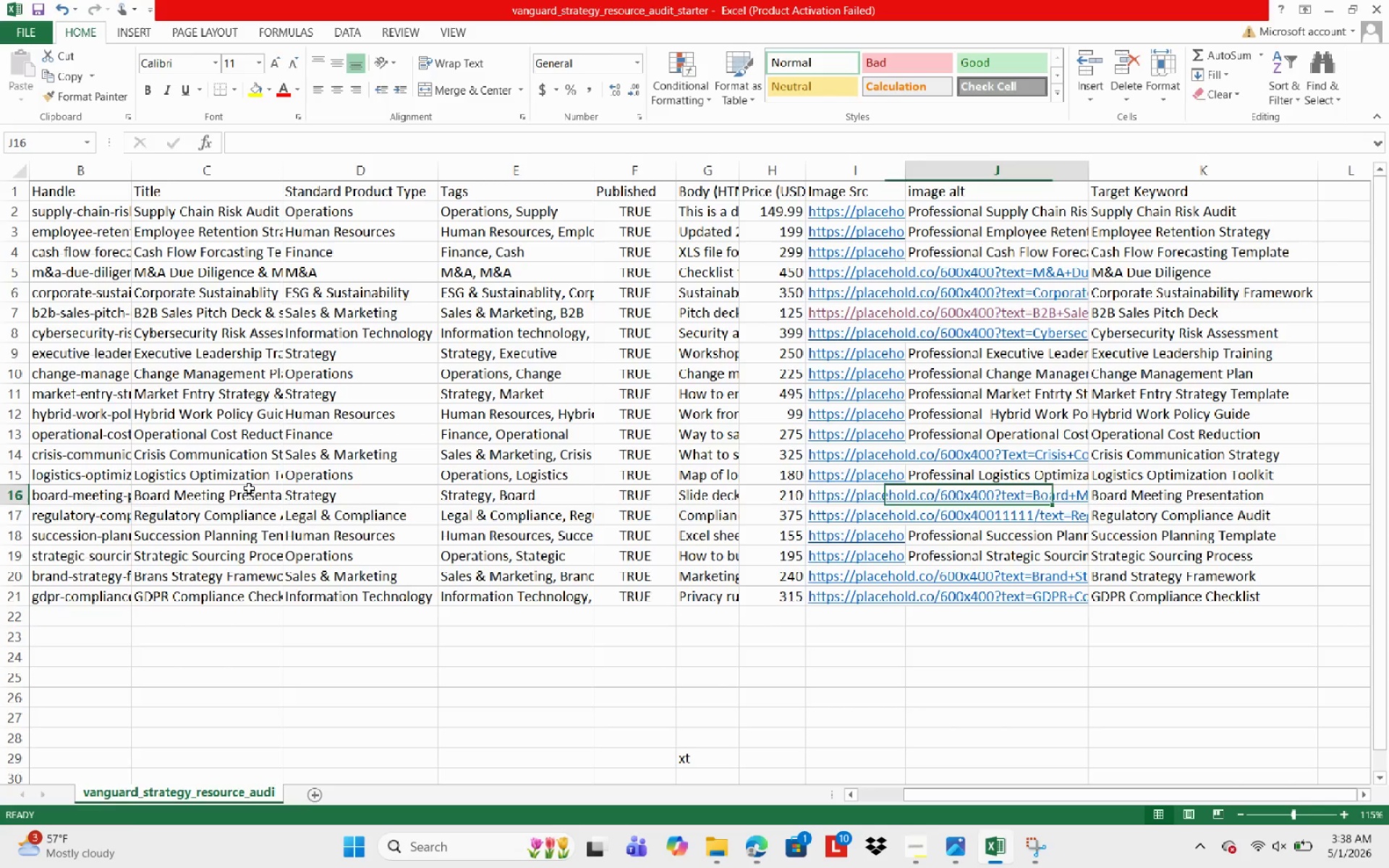 
key(ArrowRight)
 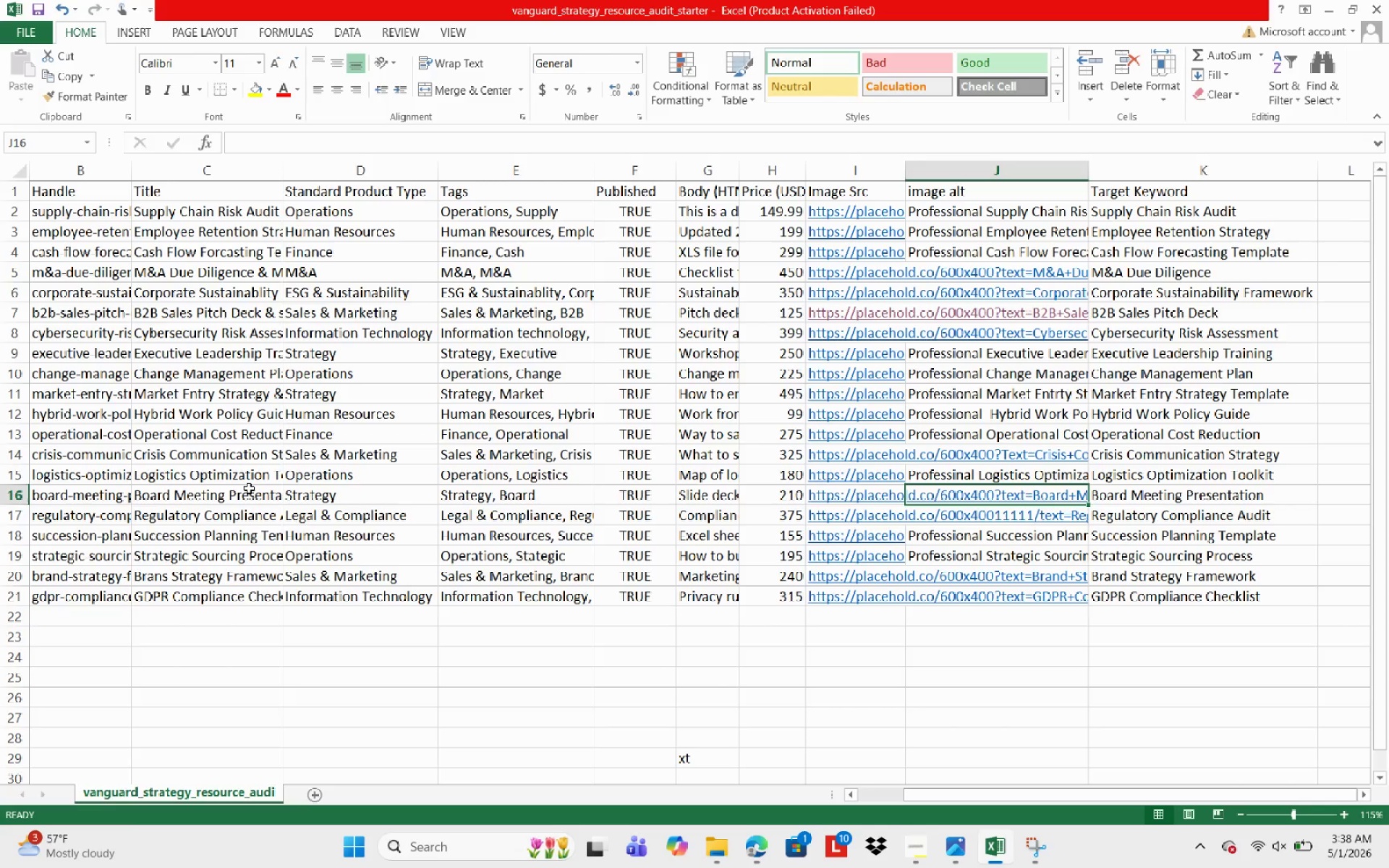 
type(Professional Market )
key(Backspace)
key(Backspace)
key(Backspace)
key(Backspace)
key(Backspace)
key(Backspace)
key(Backspace)
key(Backspace)
key(Backspace)
type( Bor)
key(Backspace)
type(ard Meeting Pe)
key(Backspace)
type(resentation Templat thumbnail form)
key(Backspace)
type( )
 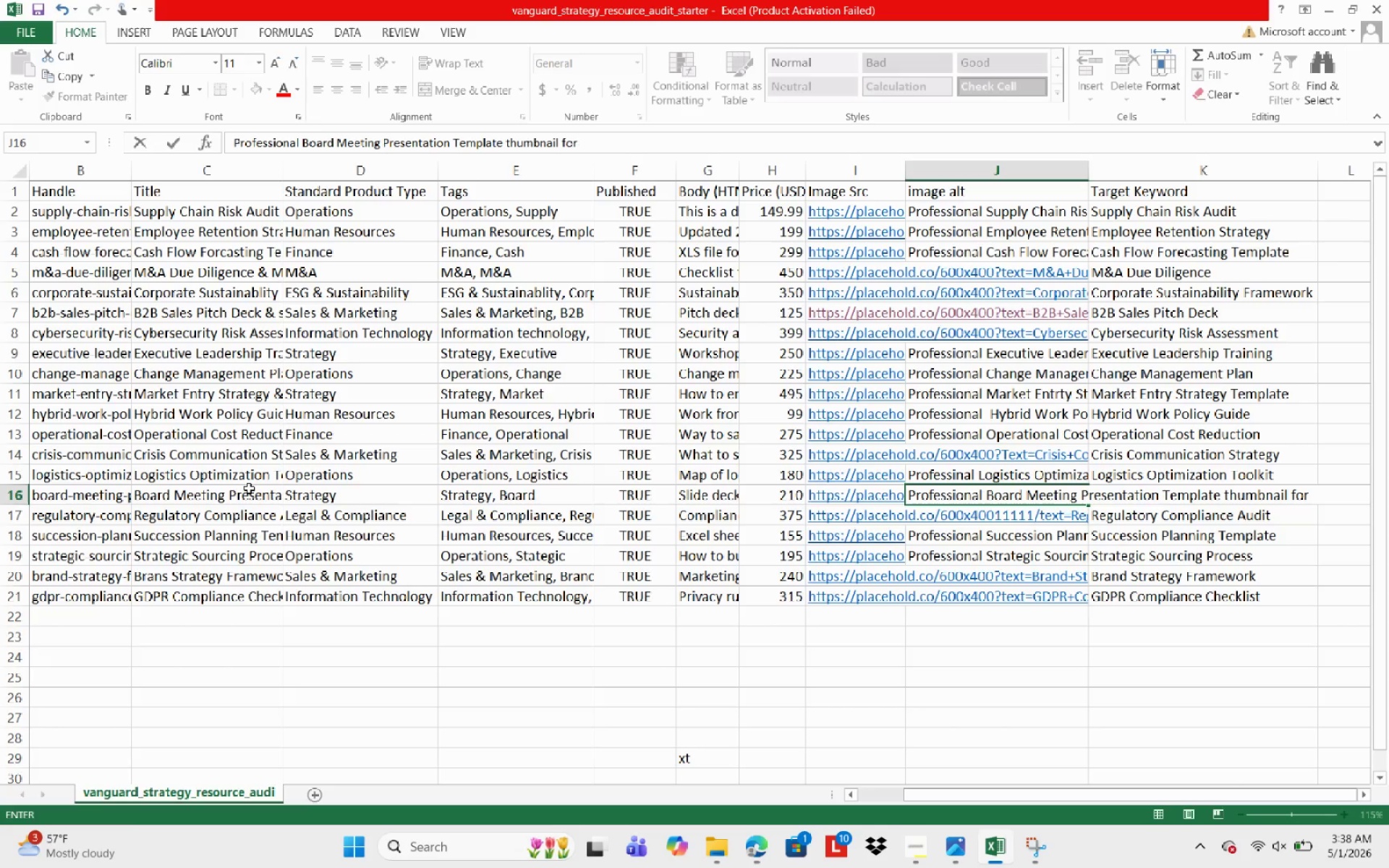 
wait(92.14)
 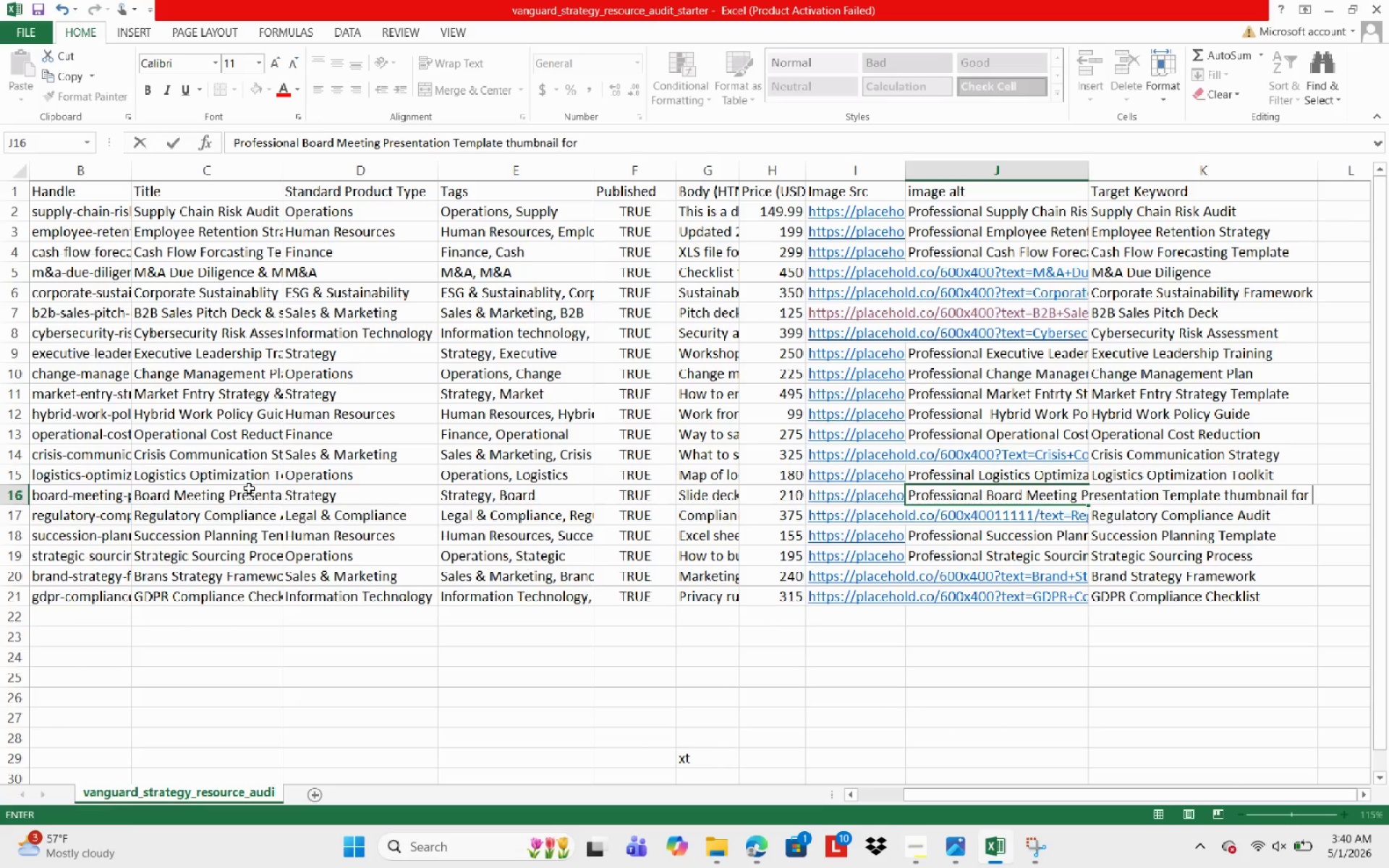 
type(executive consultanct)
key(Backspace)
type(y)
key(NumpadEnter)
 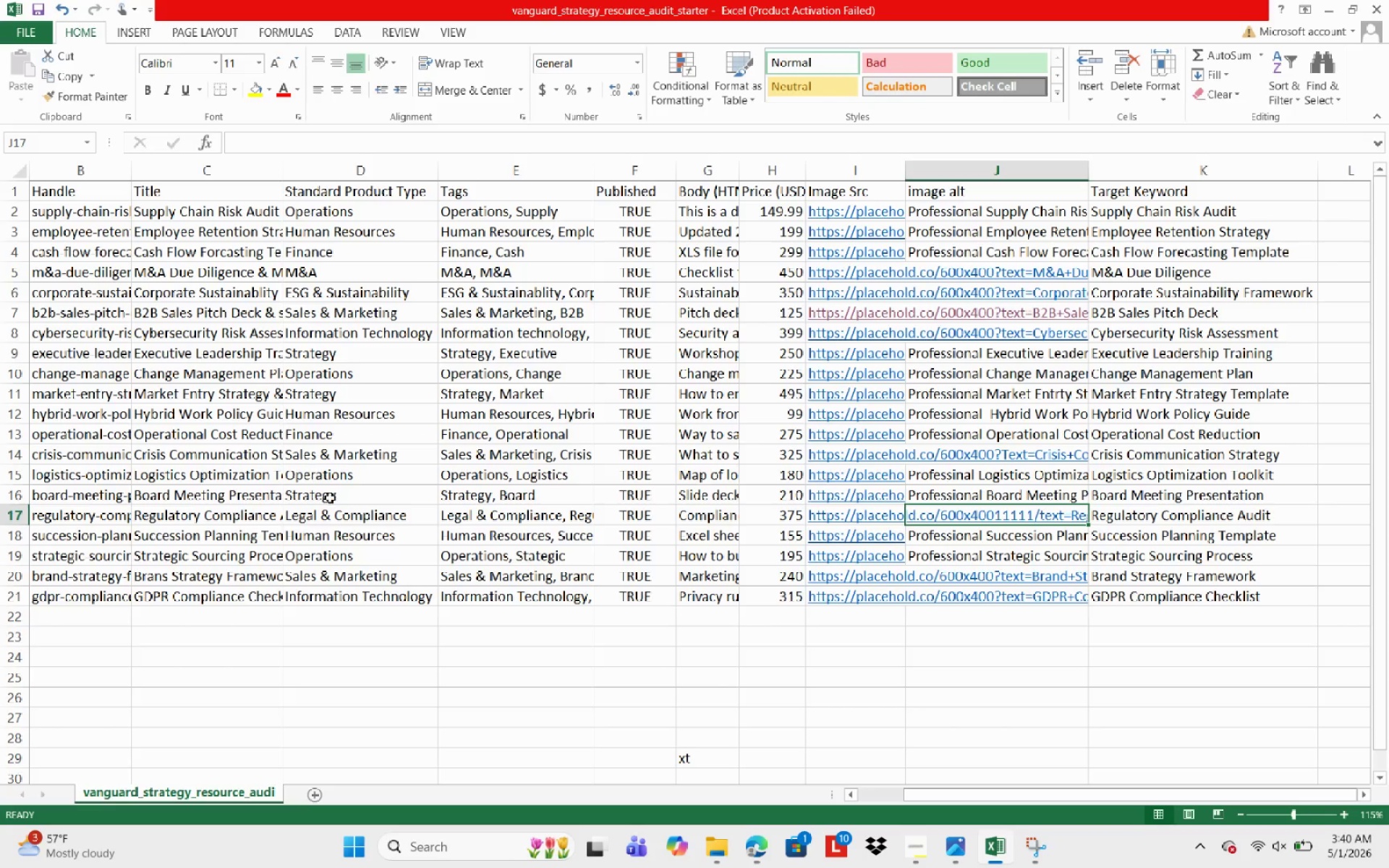 
wait(10.42)
 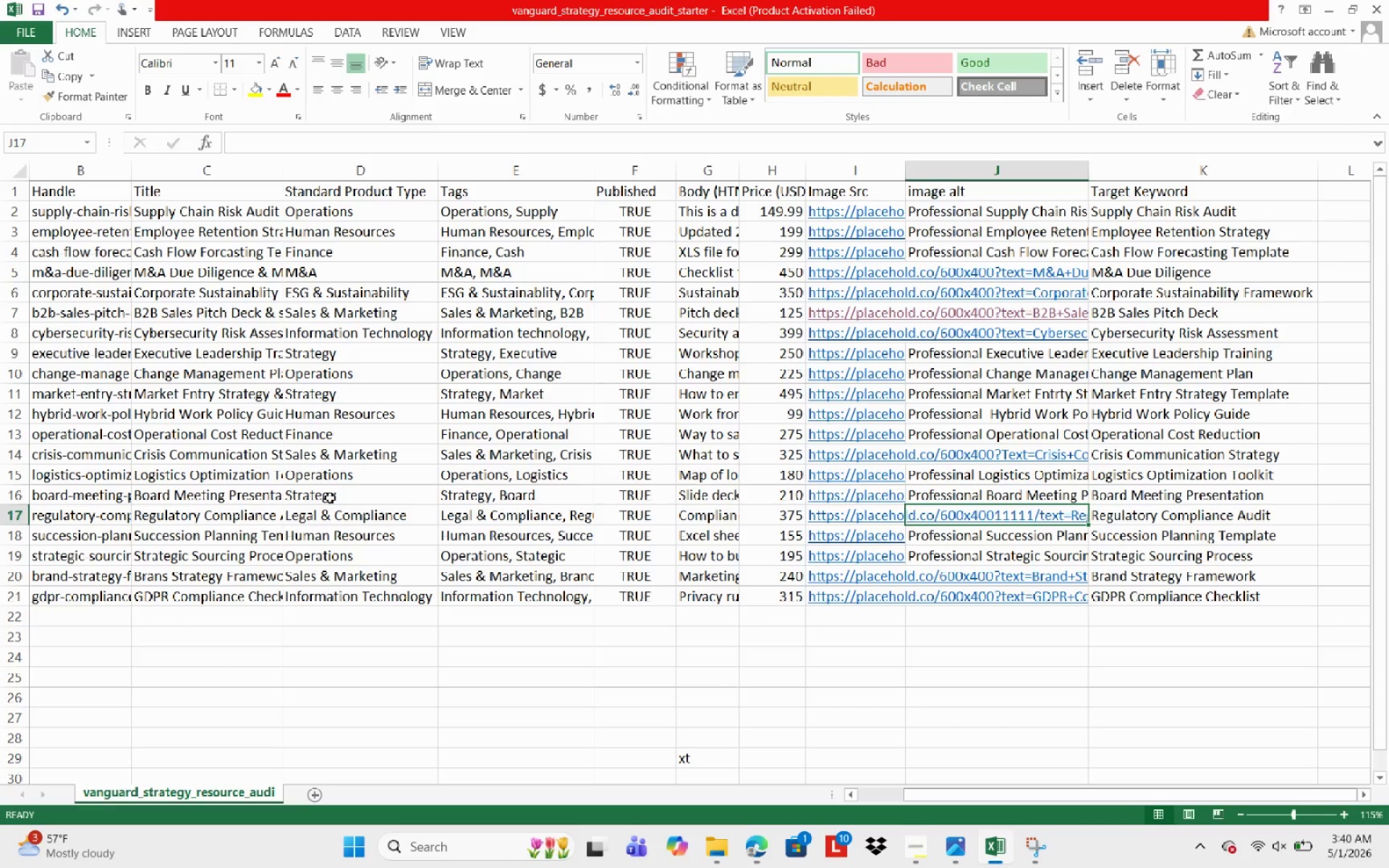 
left_click([195, 318])
 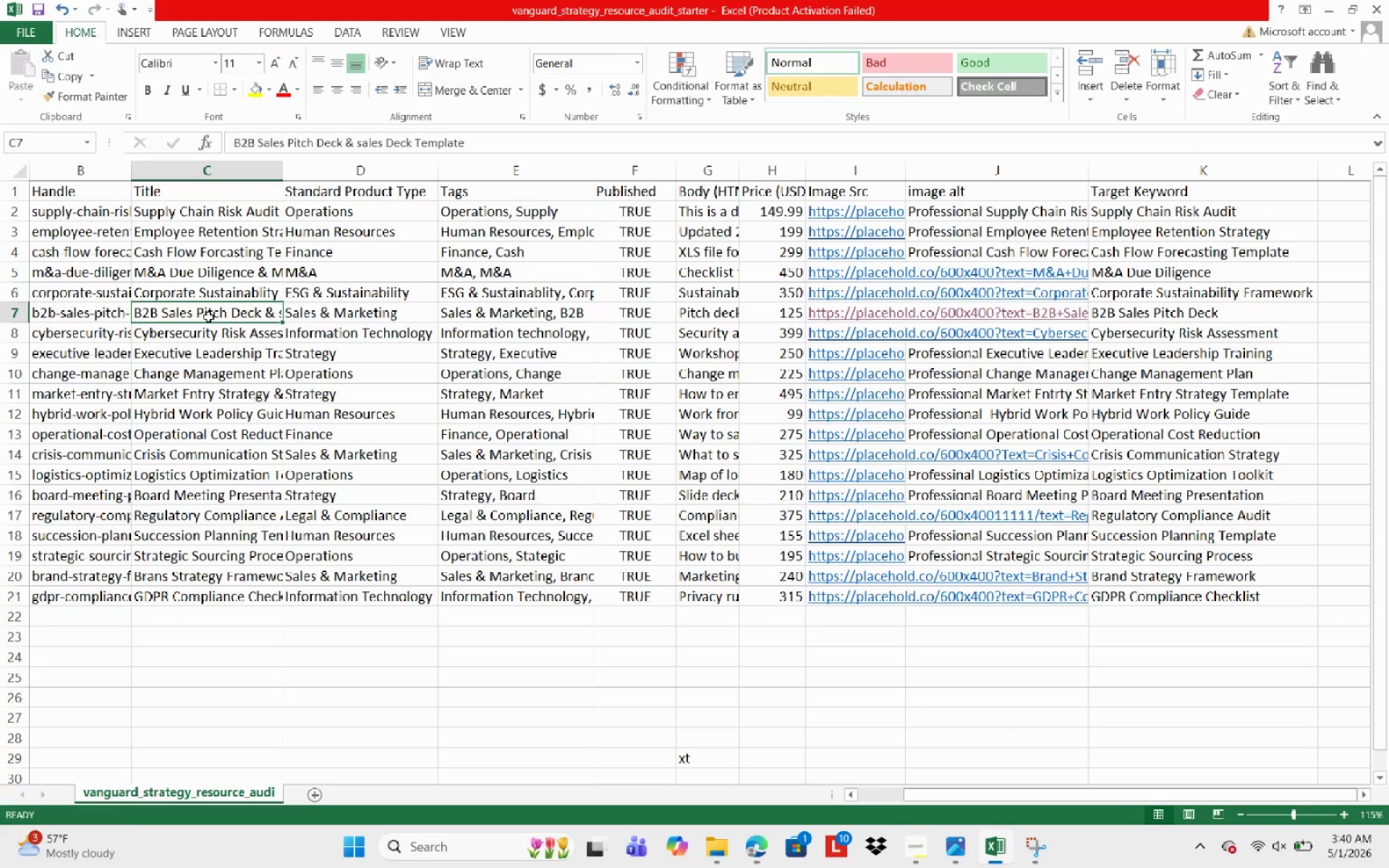 
key(ArrowRight)
 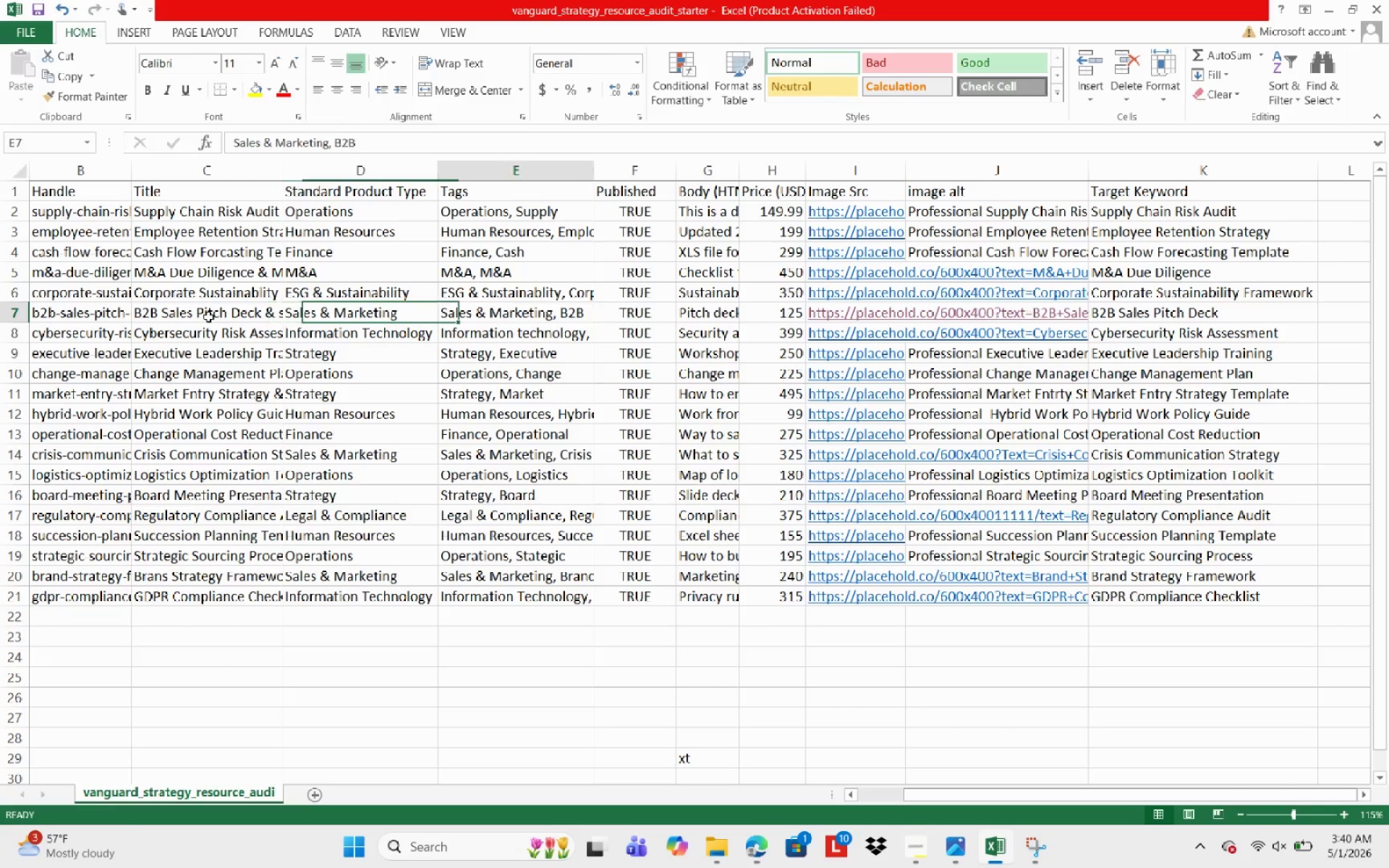 
key(ArrowRight)
 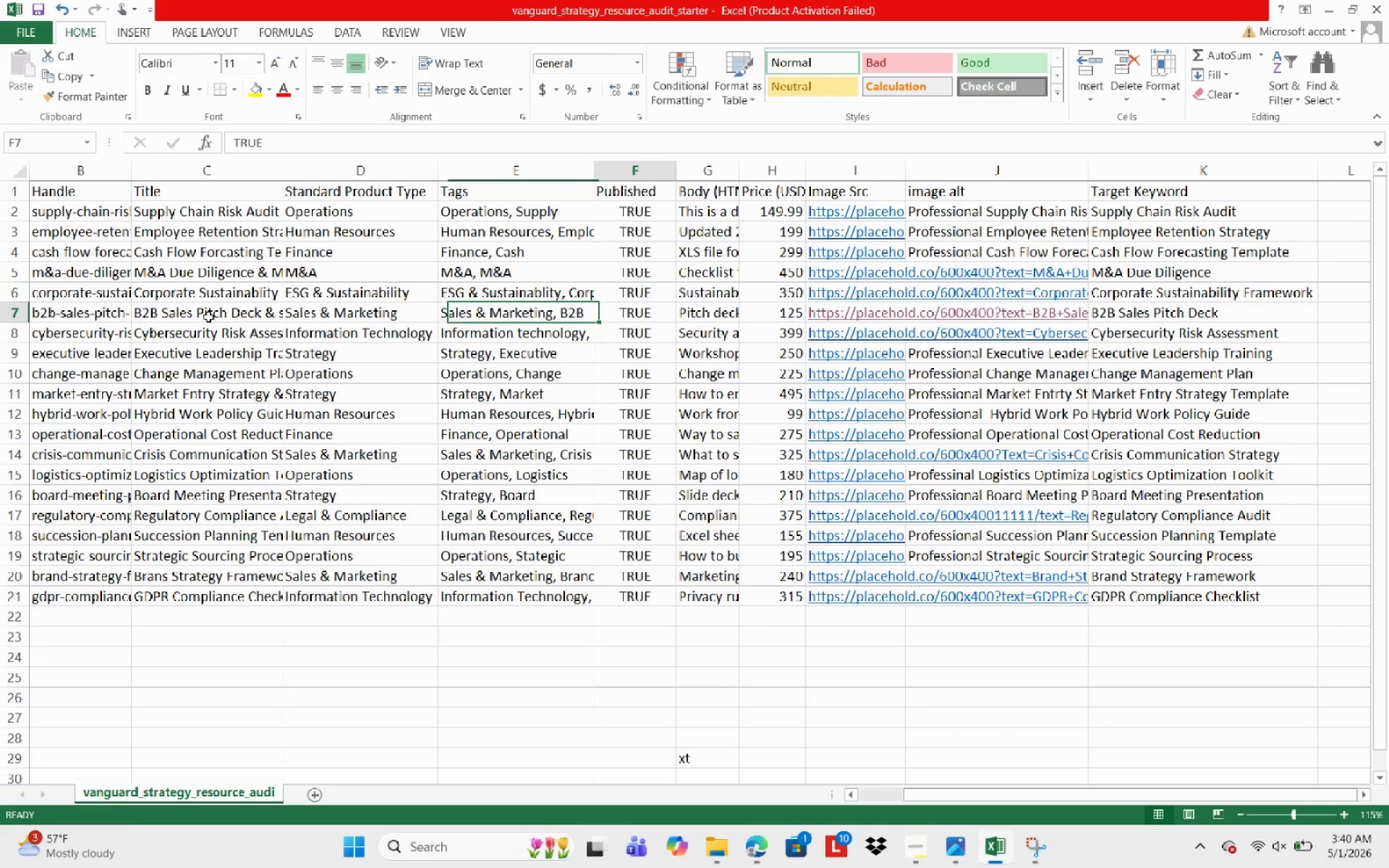 
key(ArrowRight)
 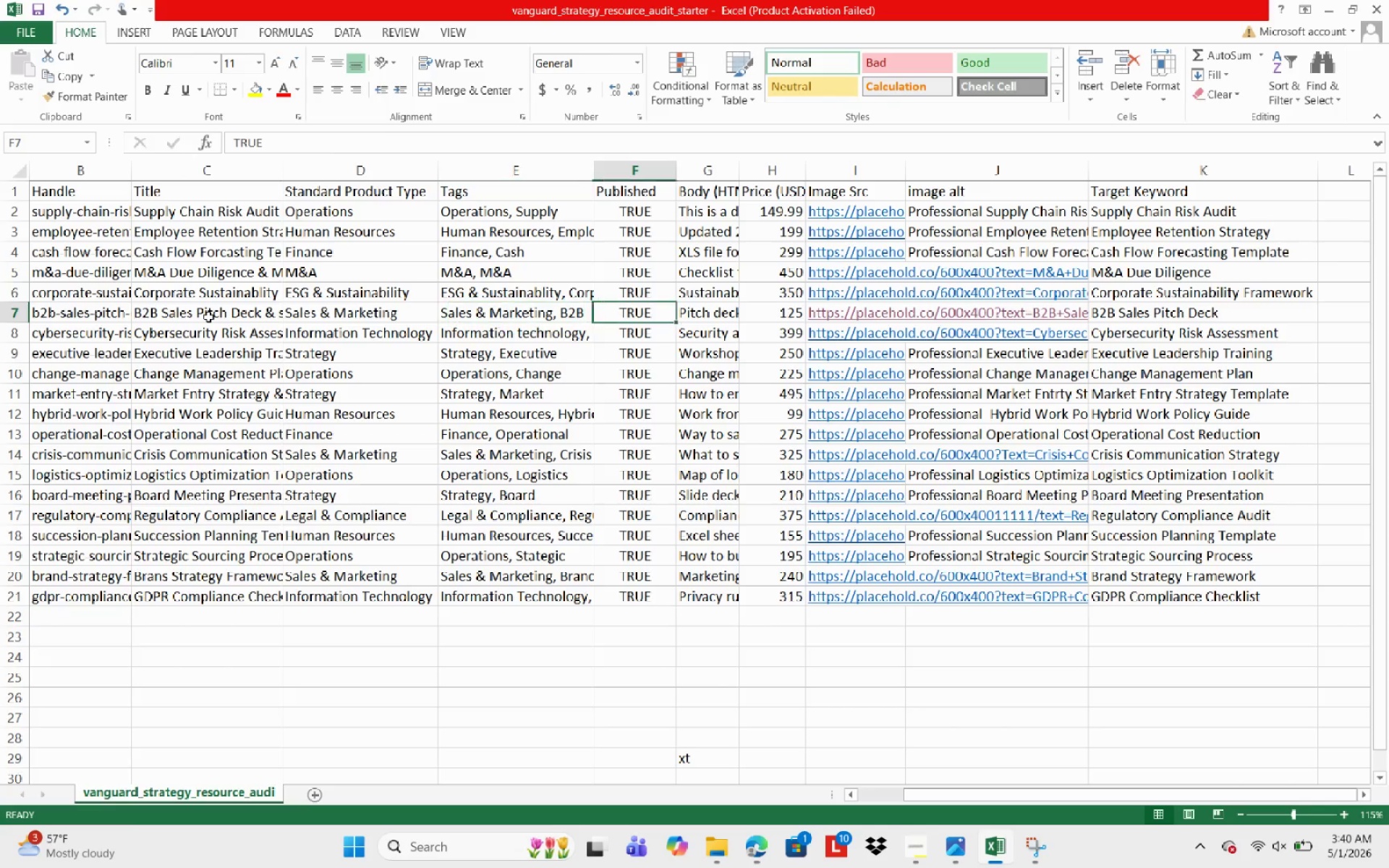 
key(ArrowRight)
 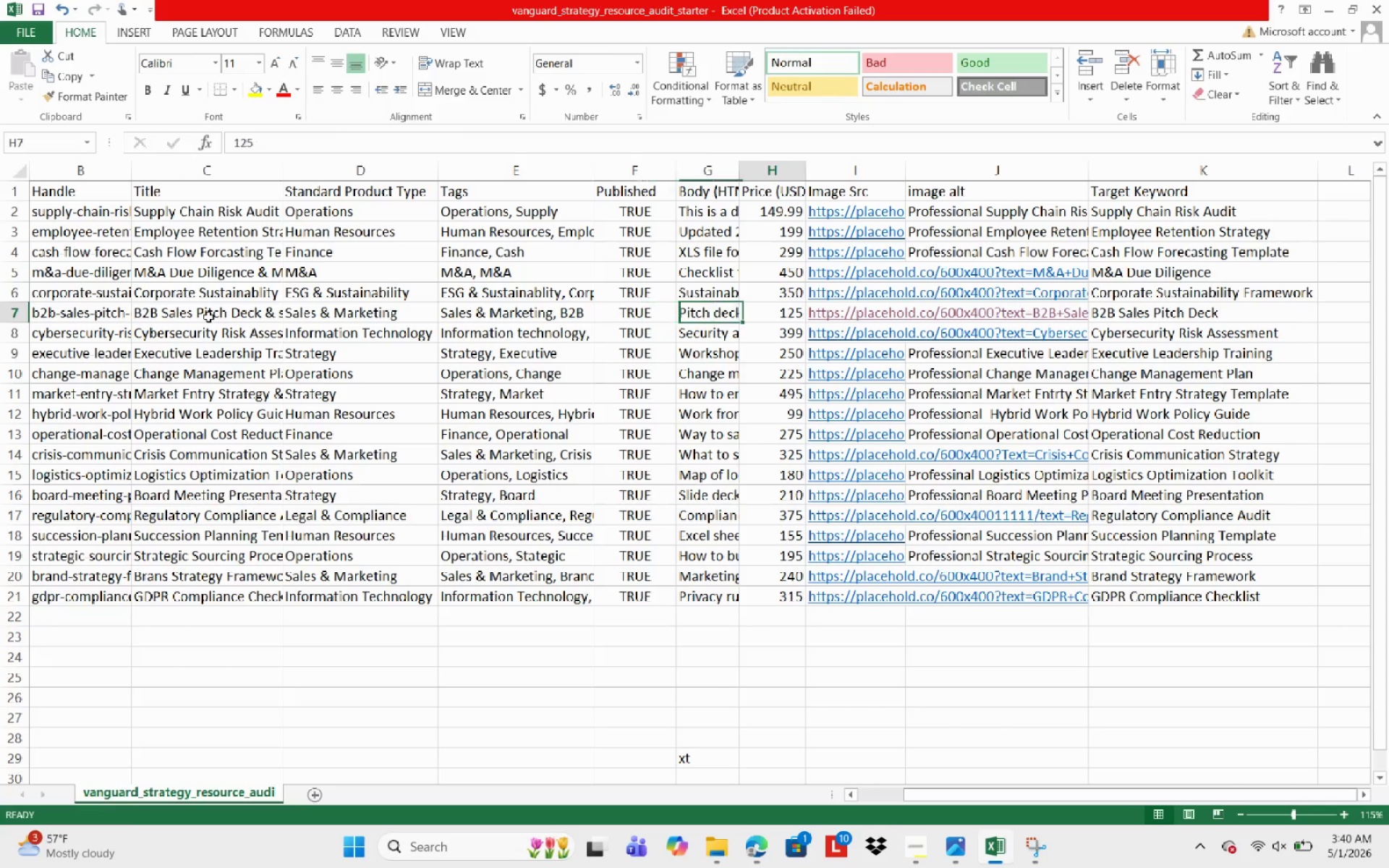 
key(ArrowRight)
 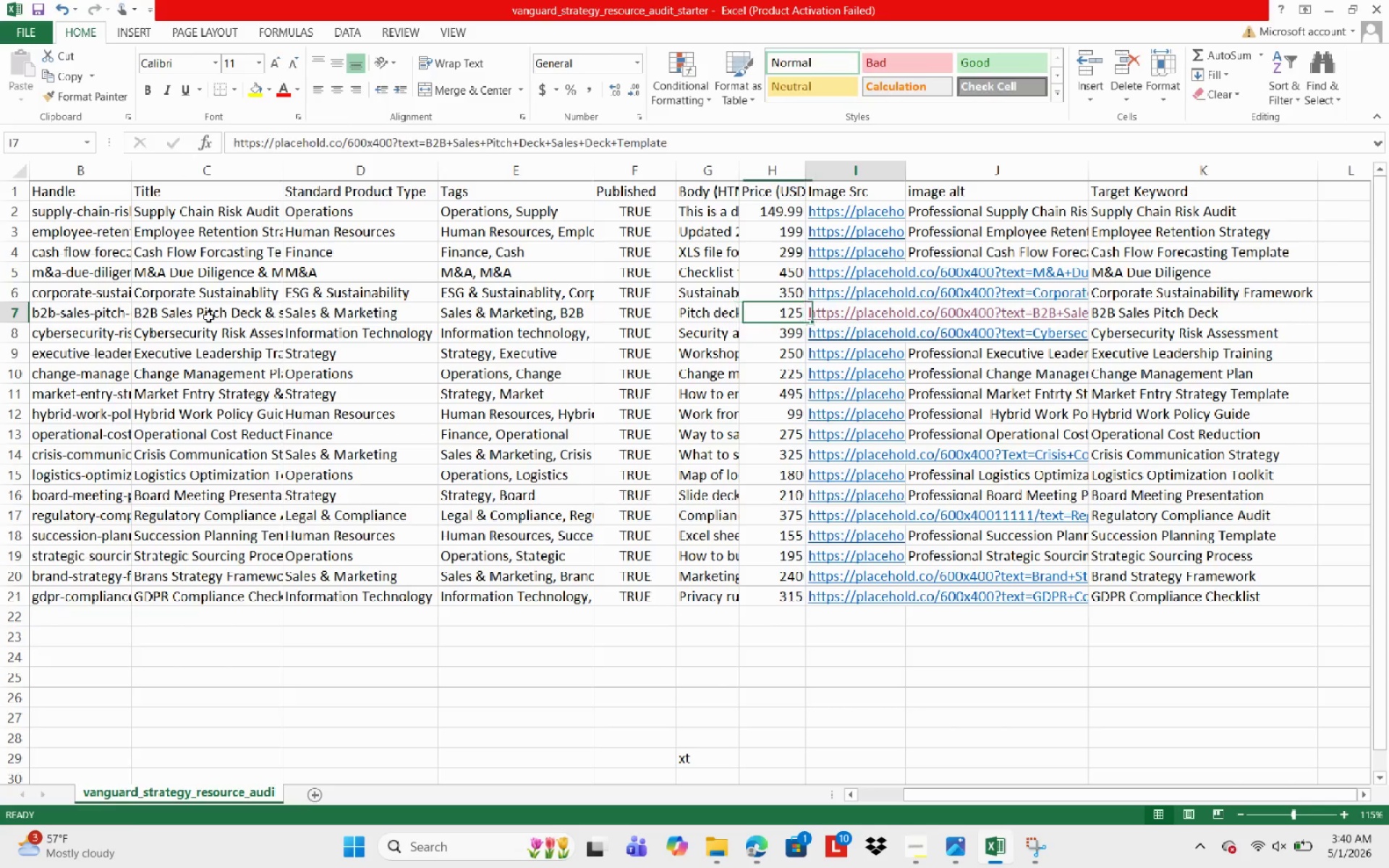 
key(ArrowRight)
 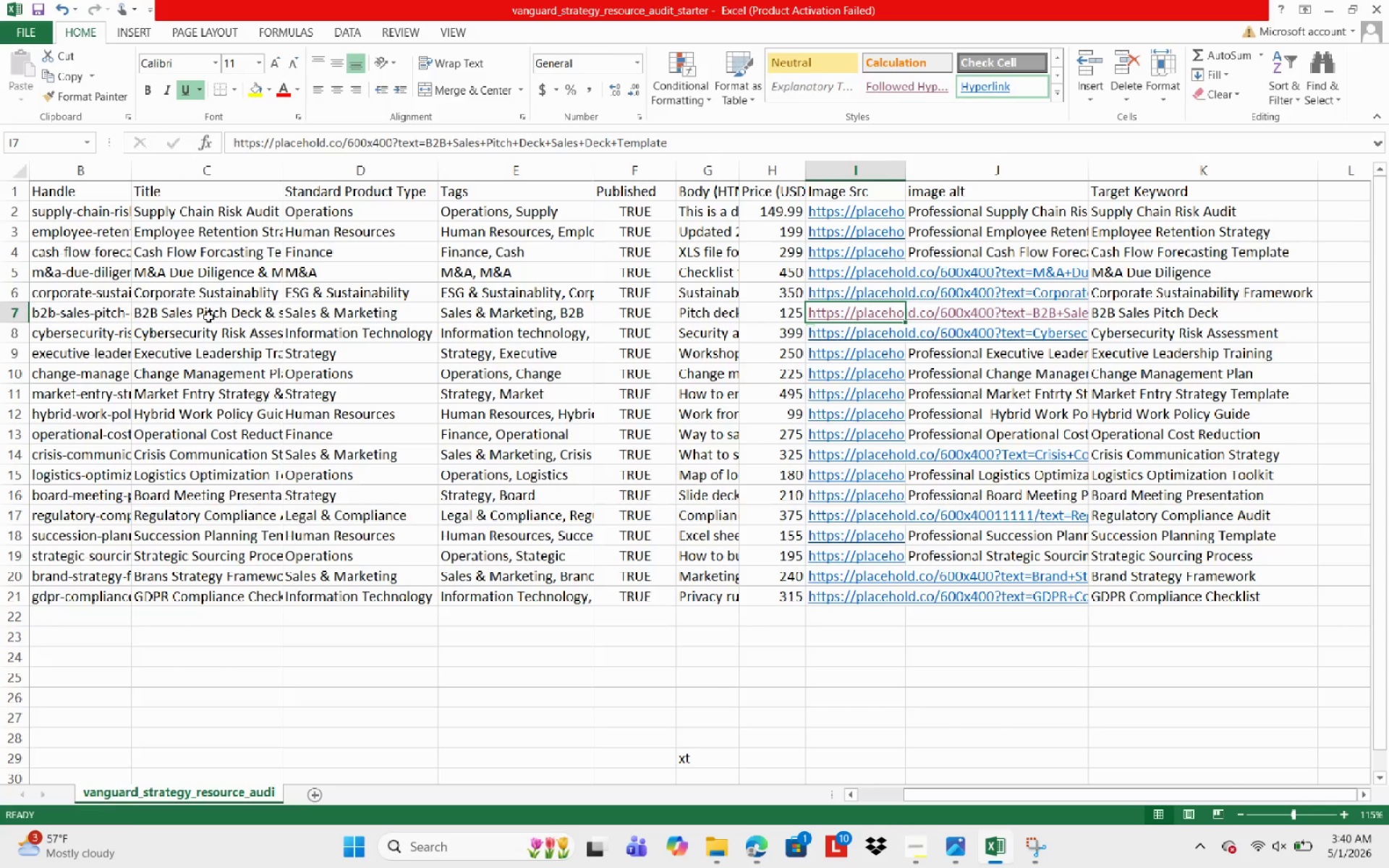 
key(ArrowRight)
 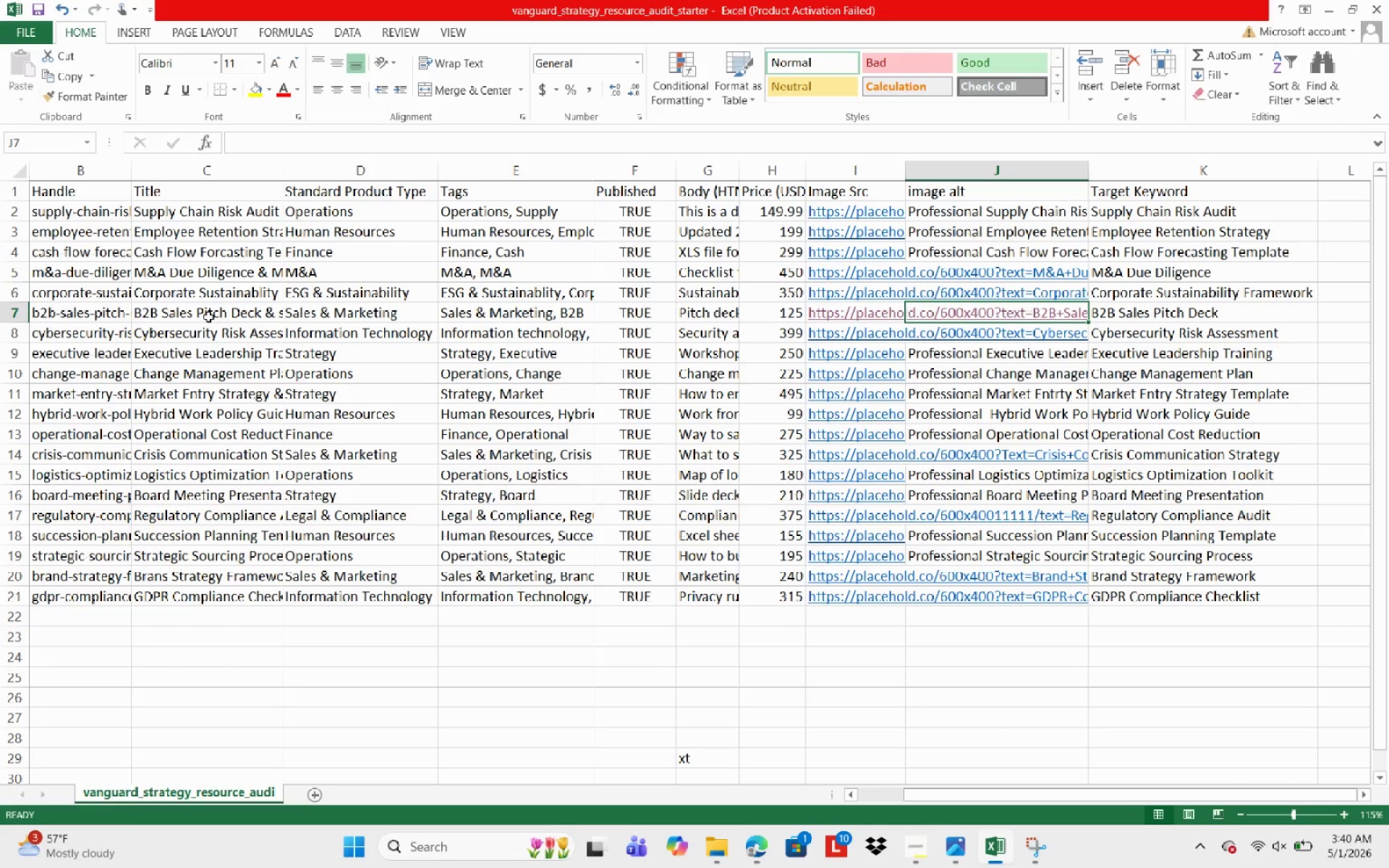 
type(Professional B2B )
 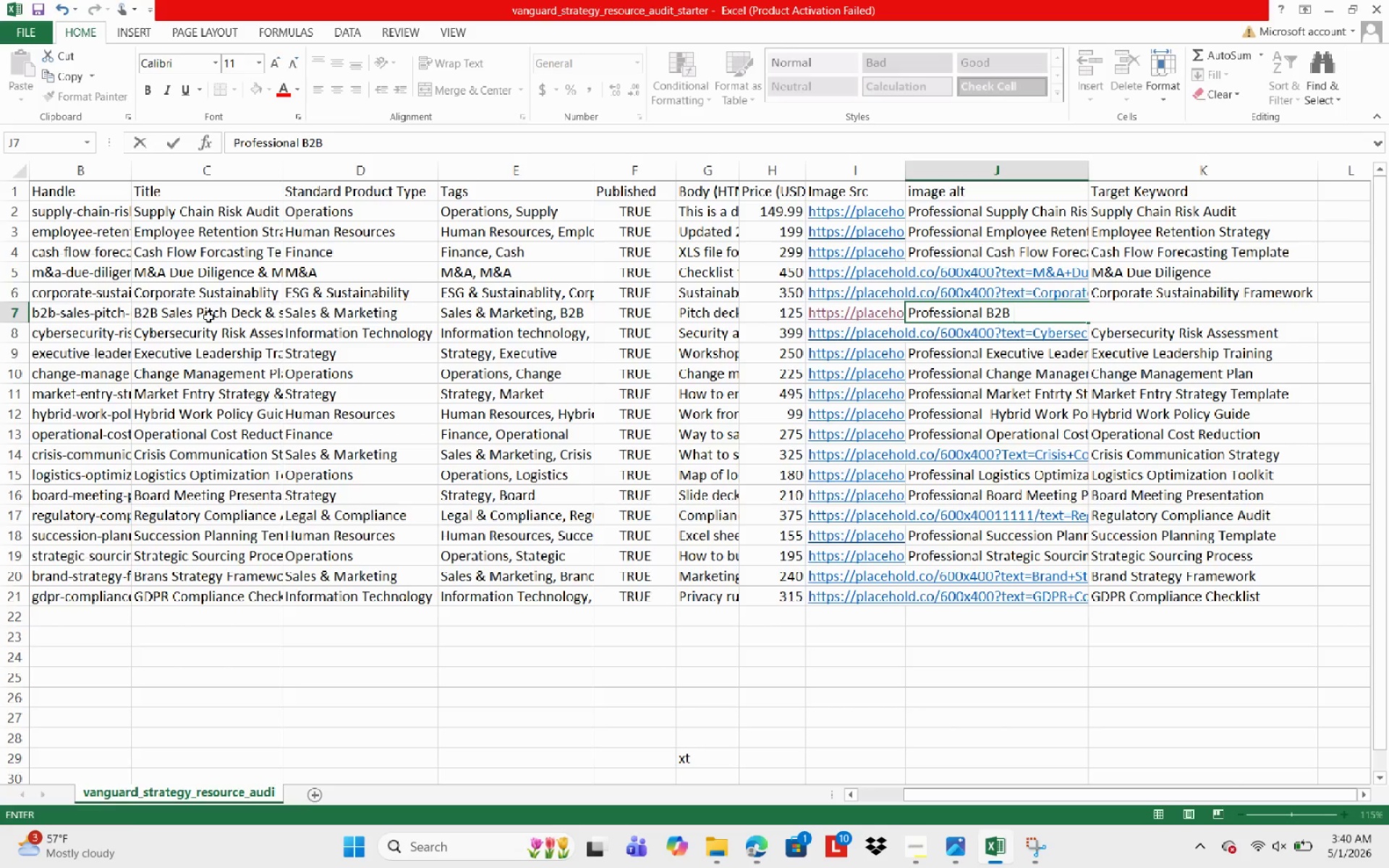 
type(Sales Pitch Deck Templat thumbnail )
key(Backspace)
type( for executie cos)
key(Backspace)
type(nsultancy)
 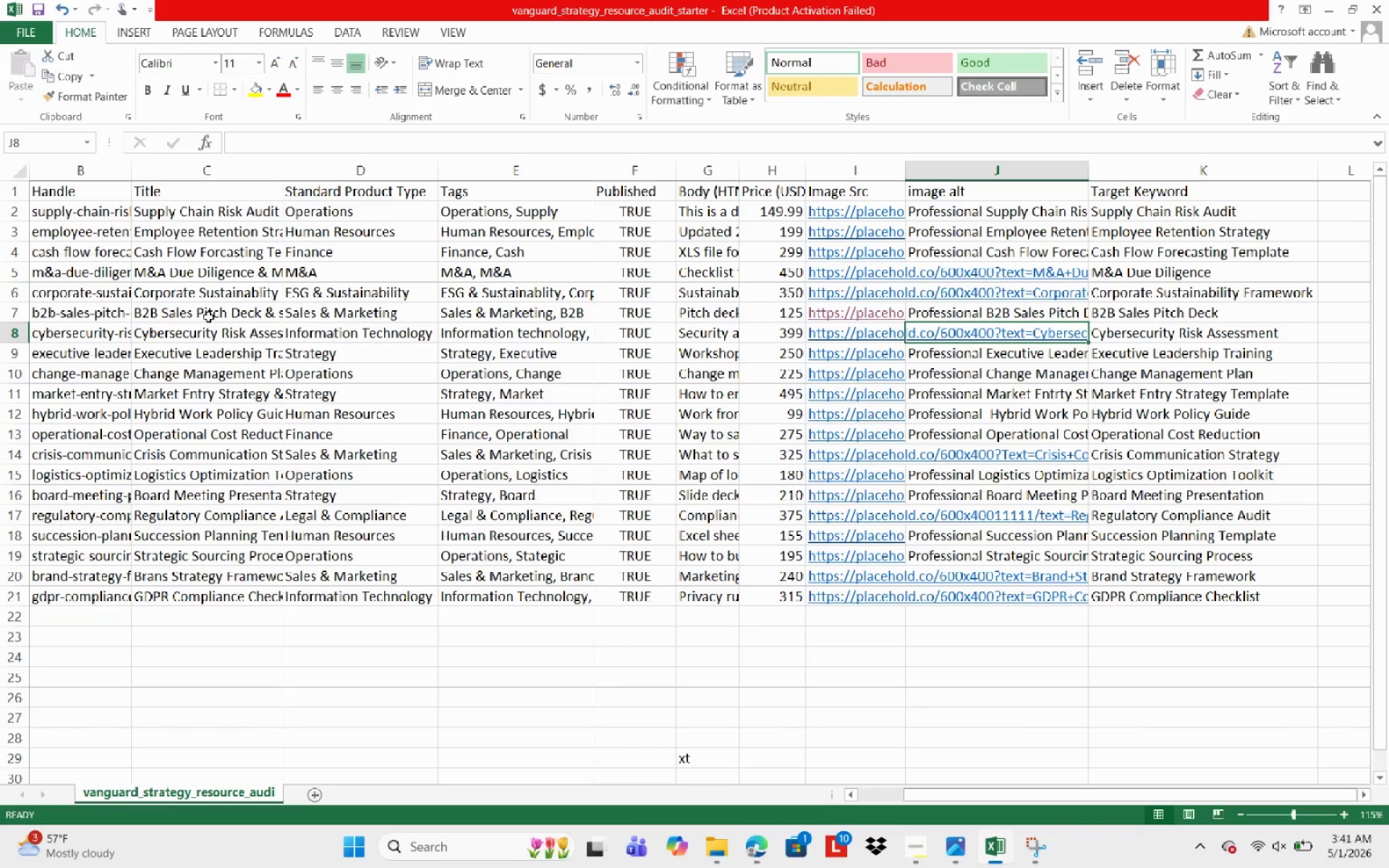 
 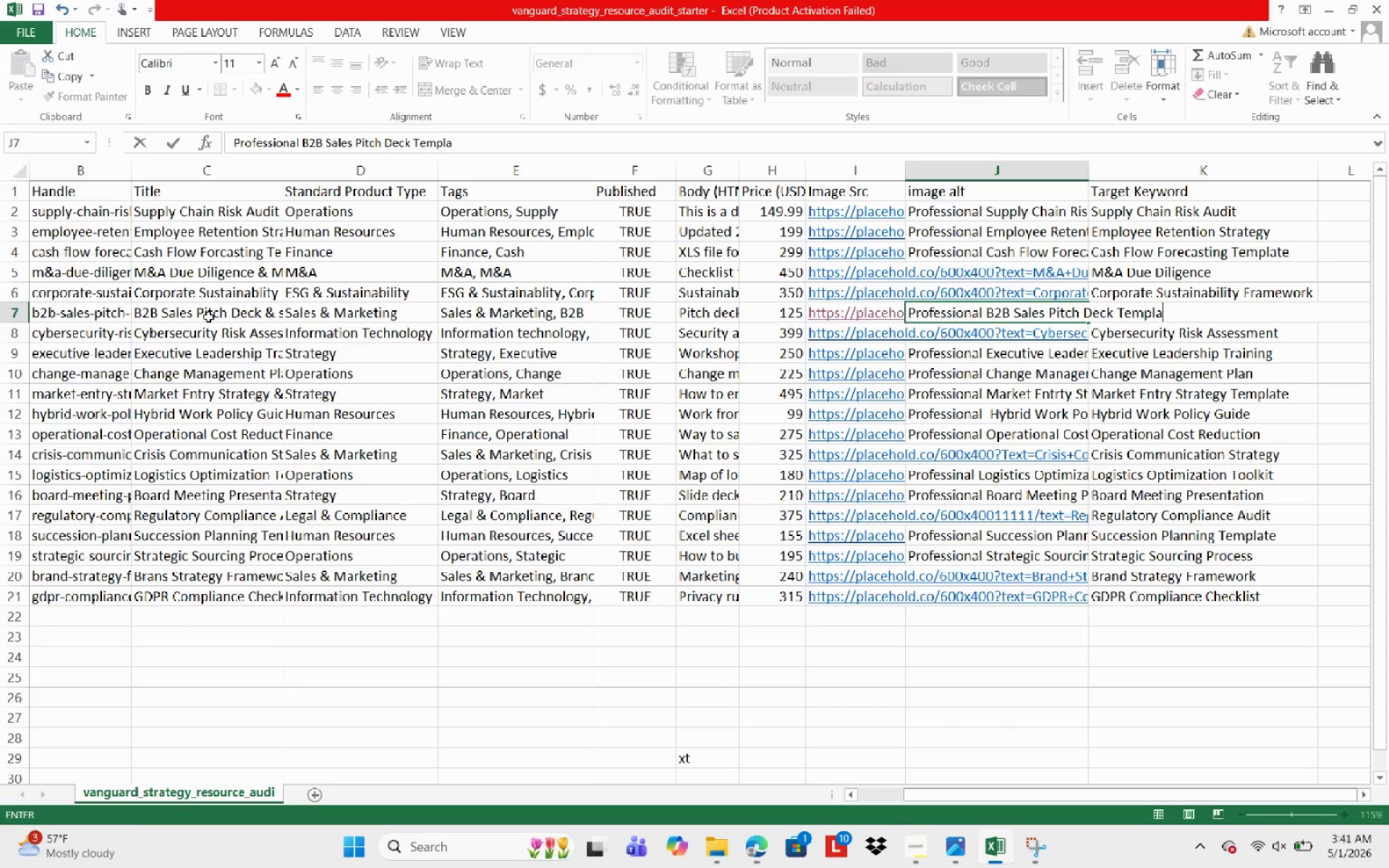 
hold_key(key=V, duration=0.39)
 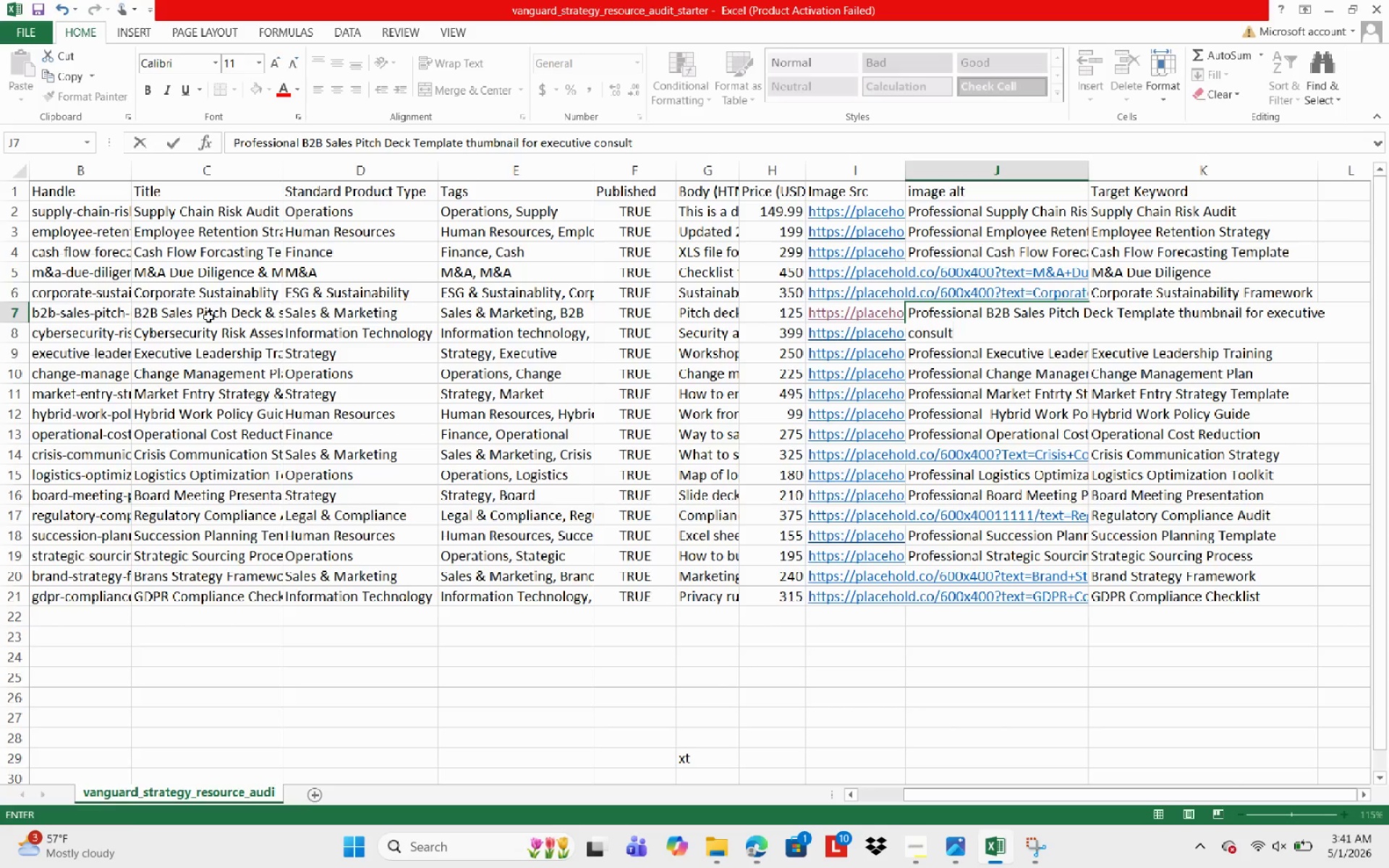 
key(Enter)
 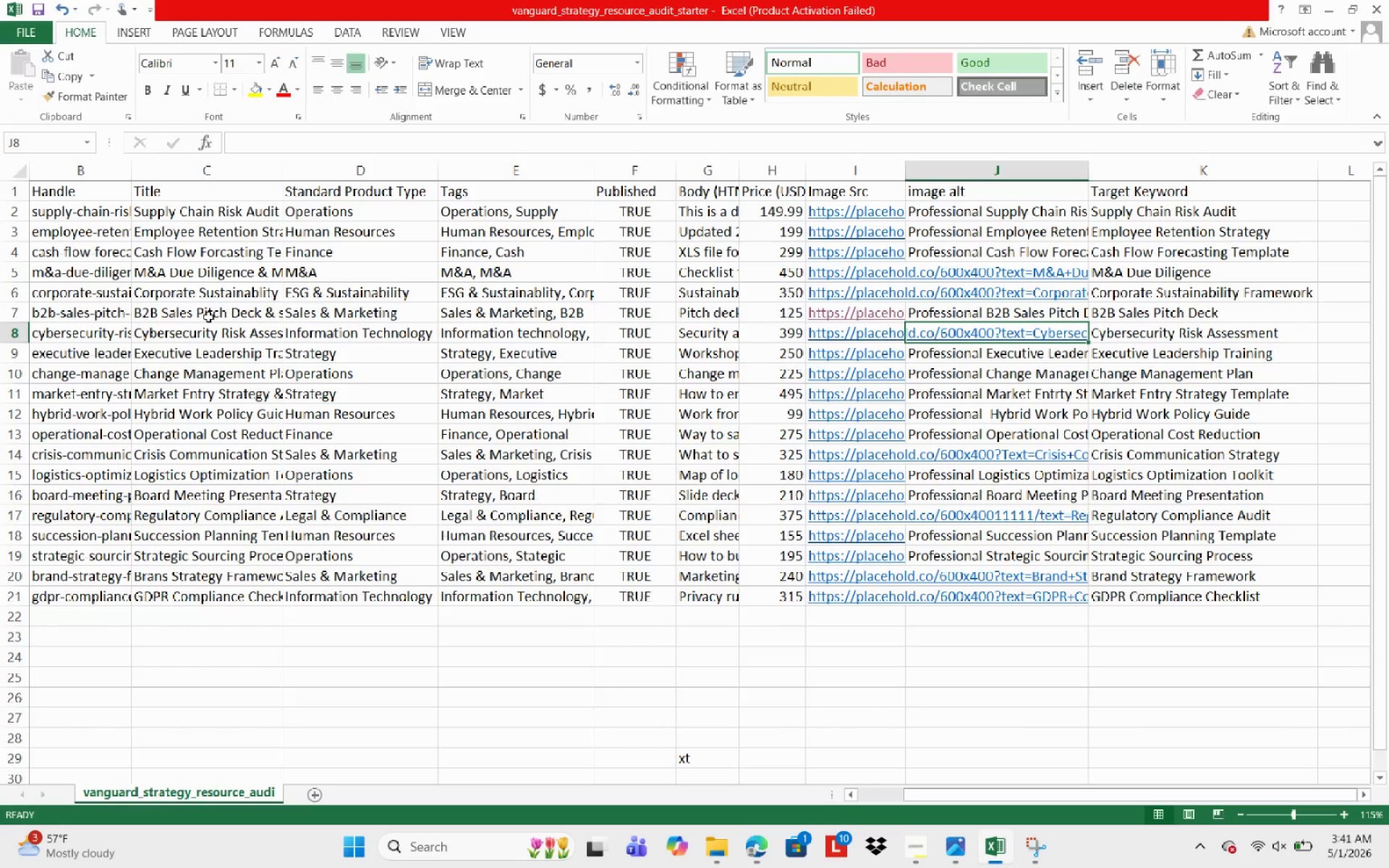 
hold_key(key=ArrowLeft, duration=0.38)
 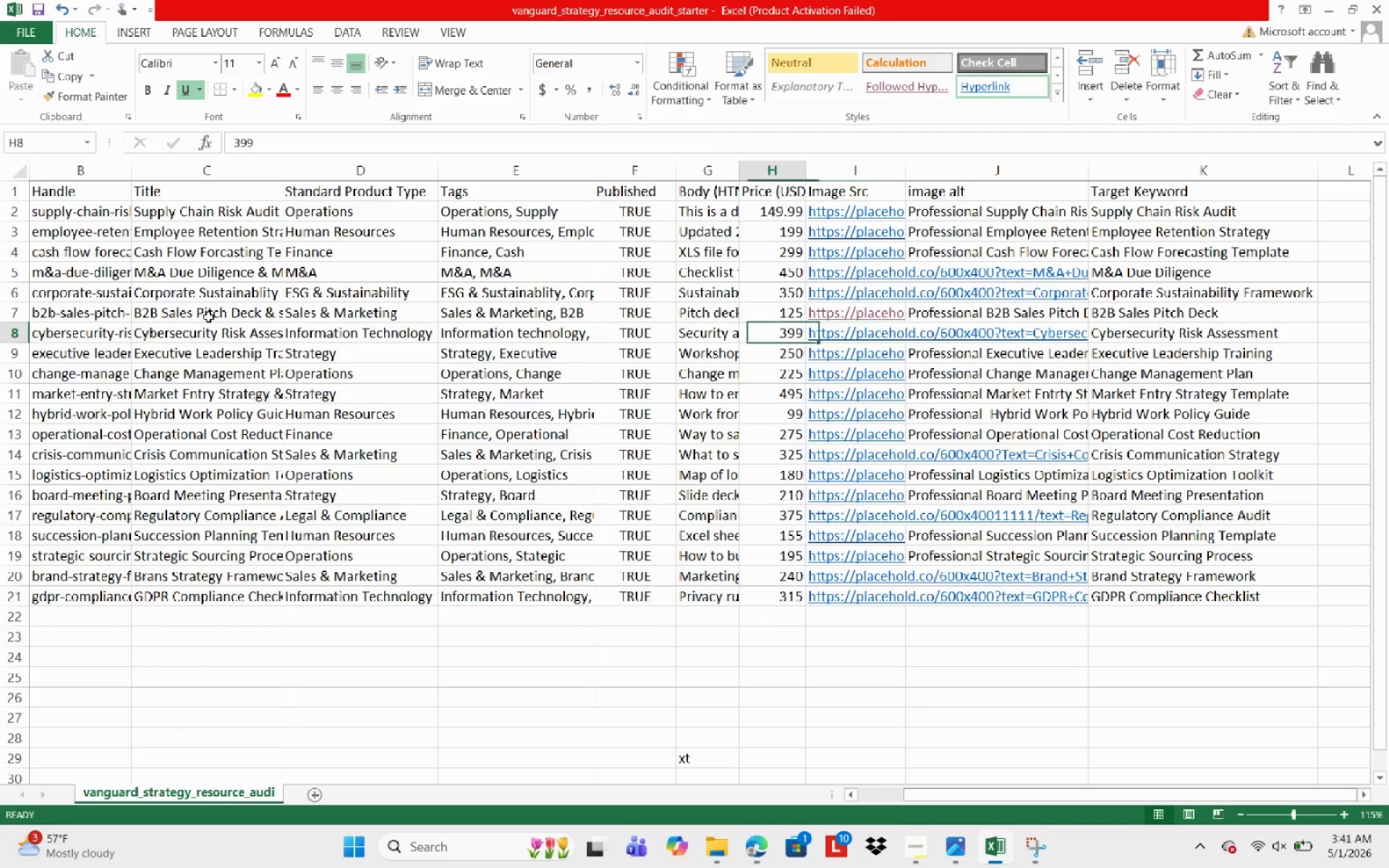 
key(ArrowLeft)
 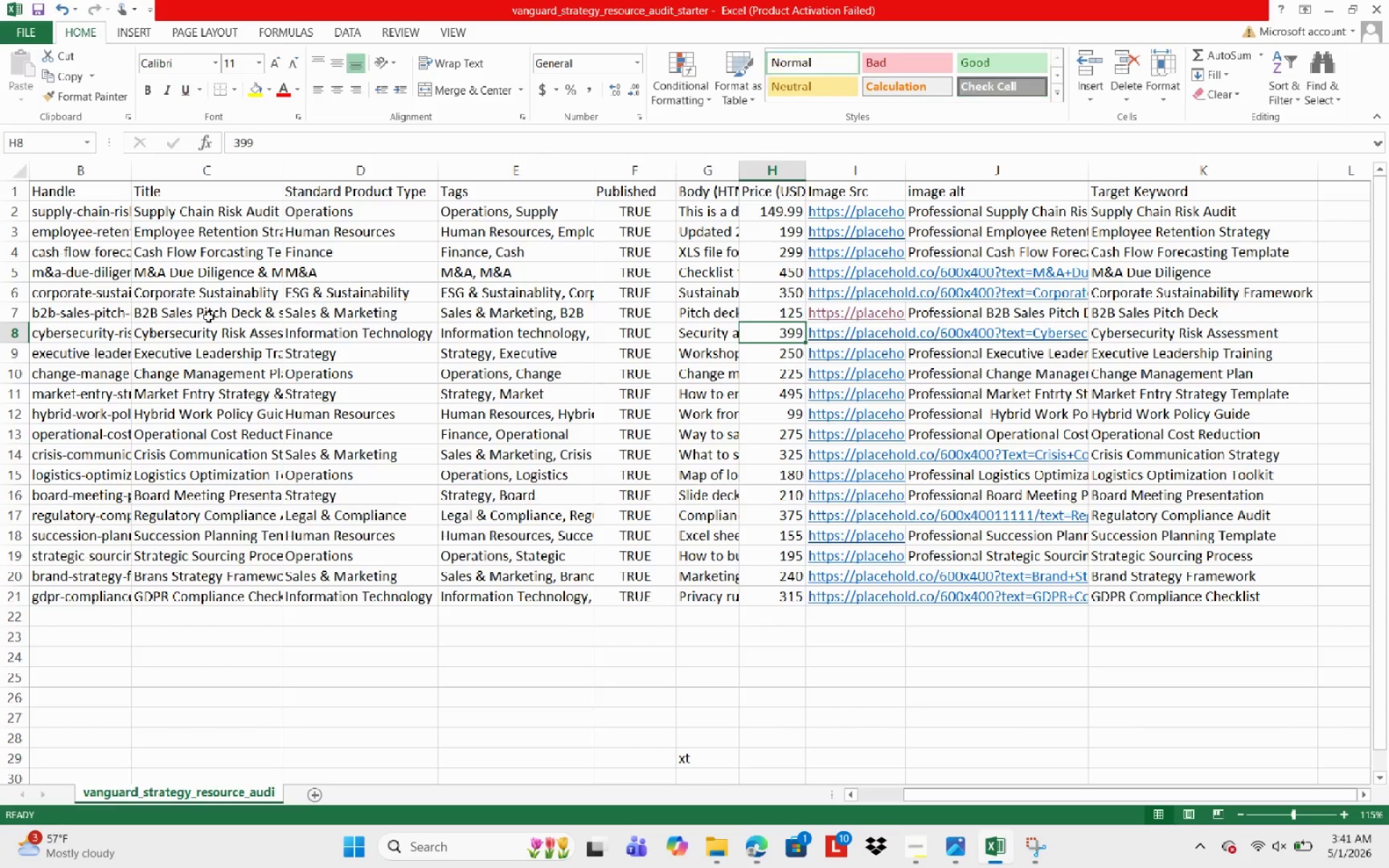 
key(ArrowLeft)
 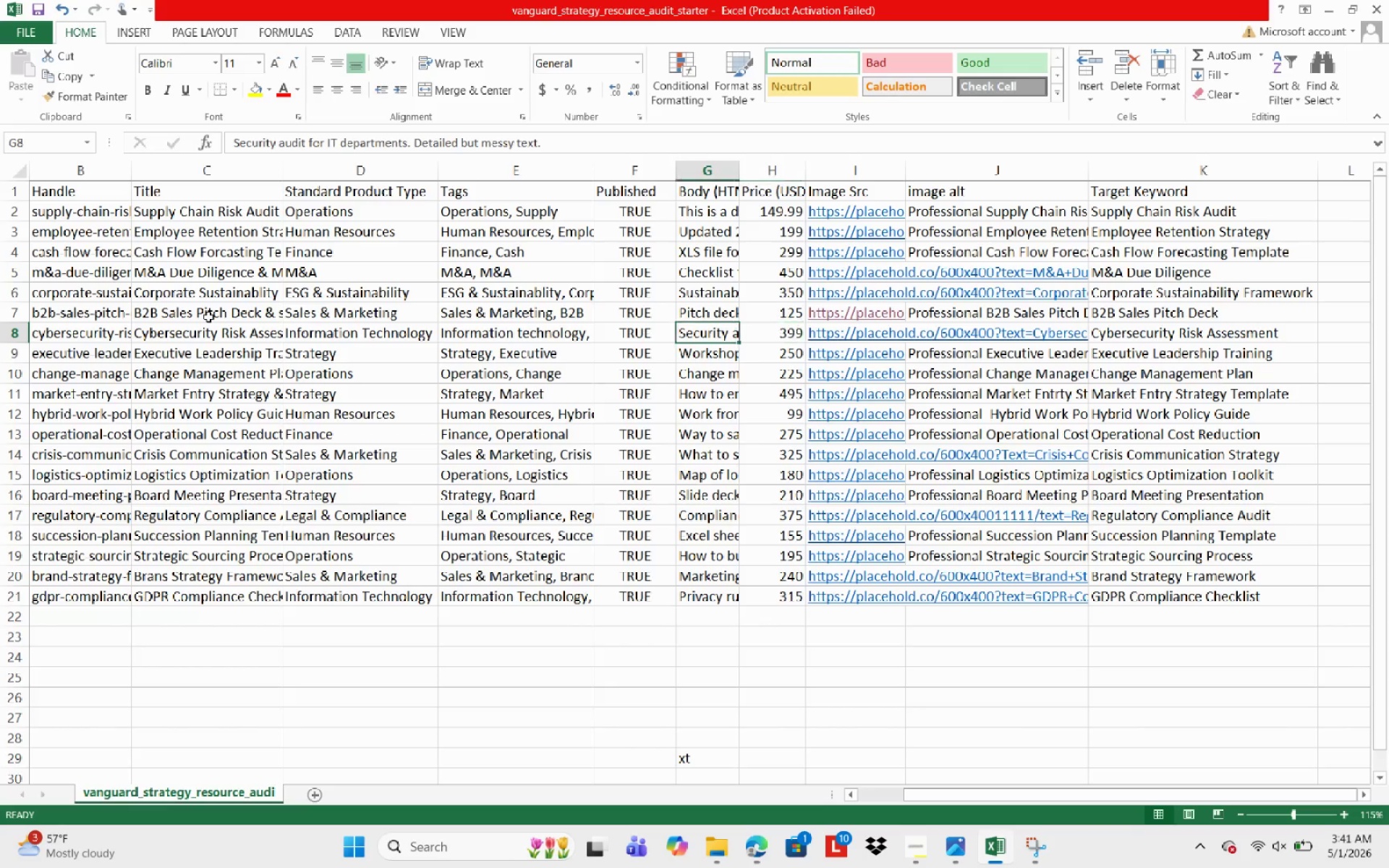 
key(ArrowLeft)
 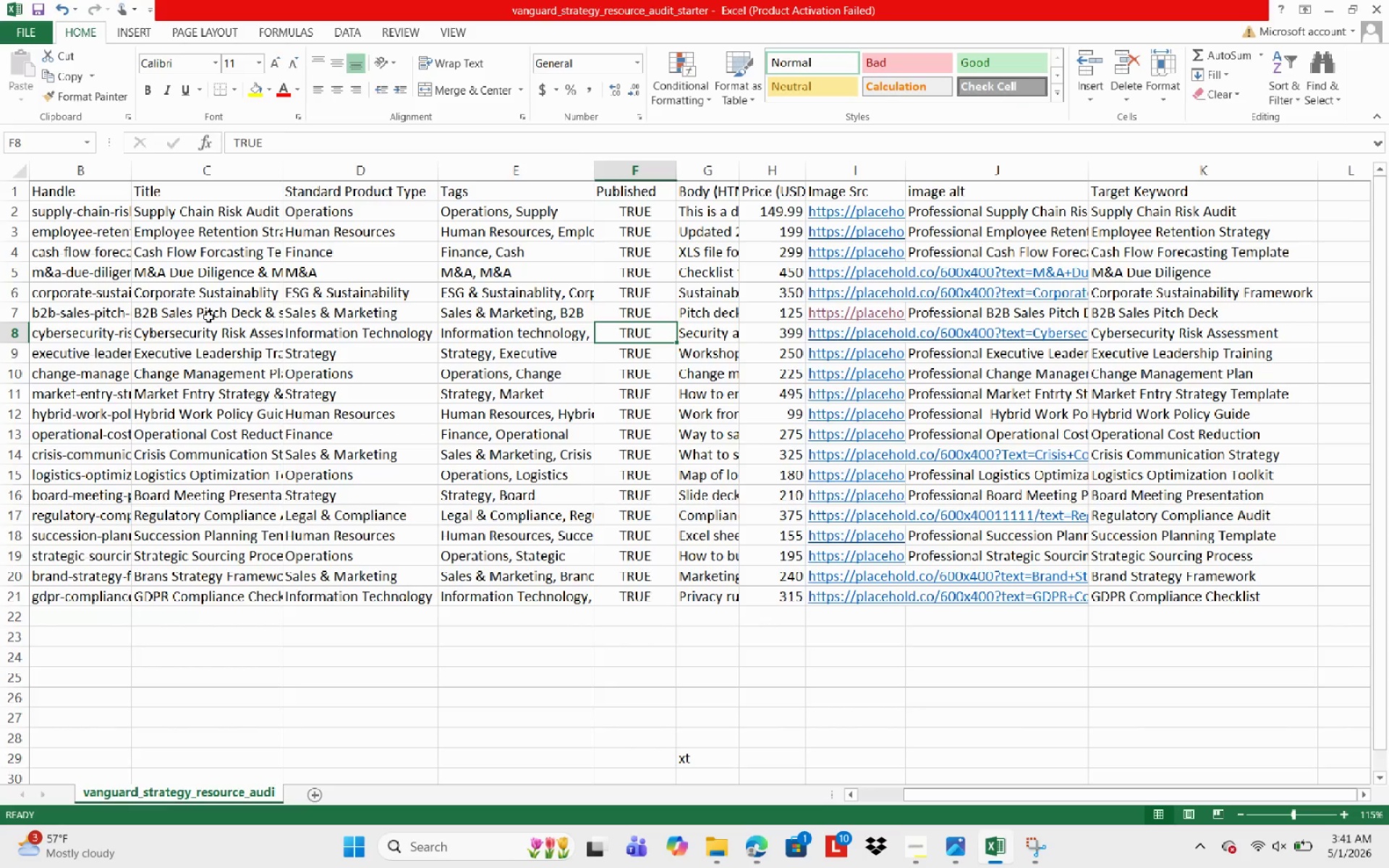 
key(ArrowLeft)
 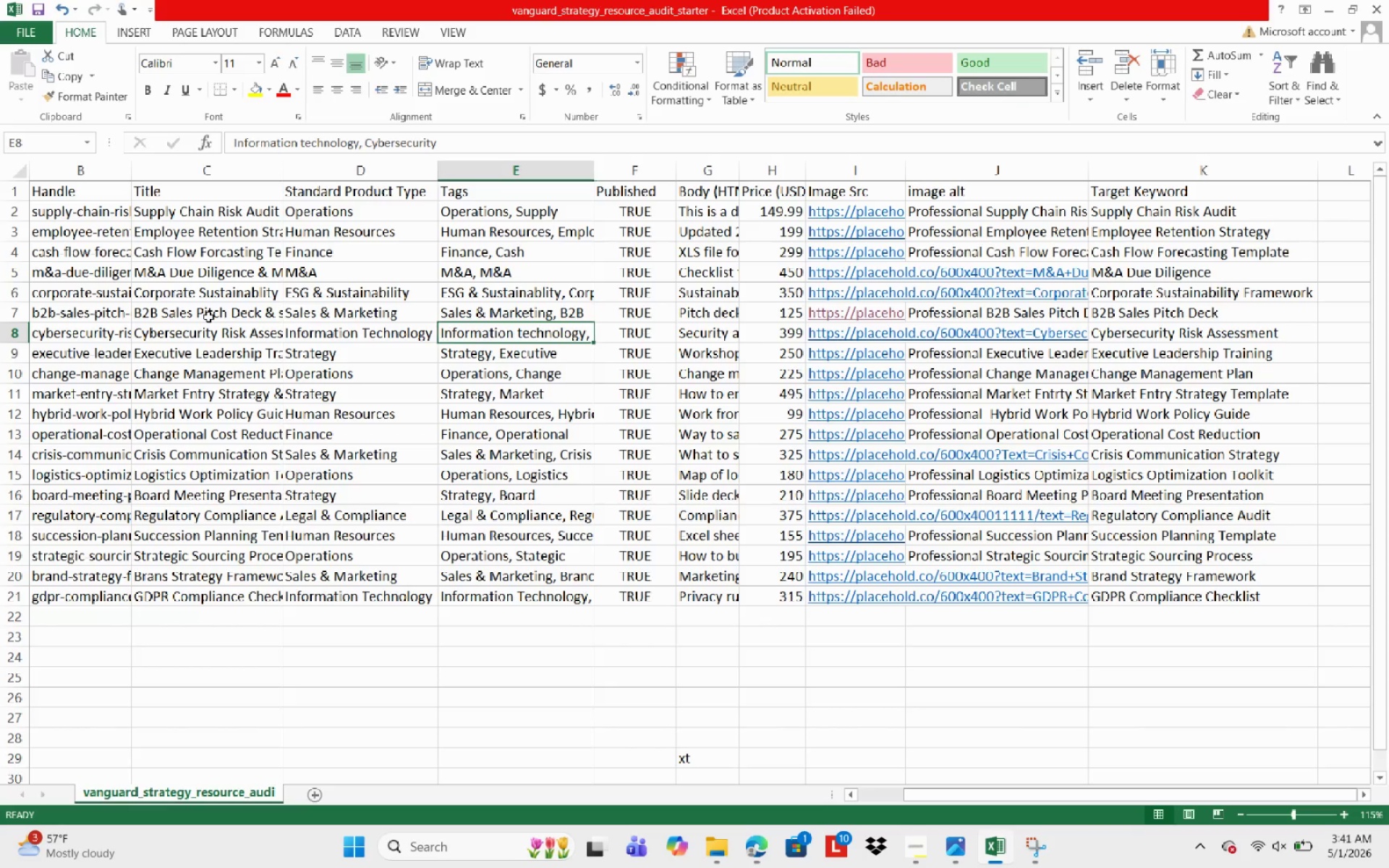 
key(ArrowLeft)
 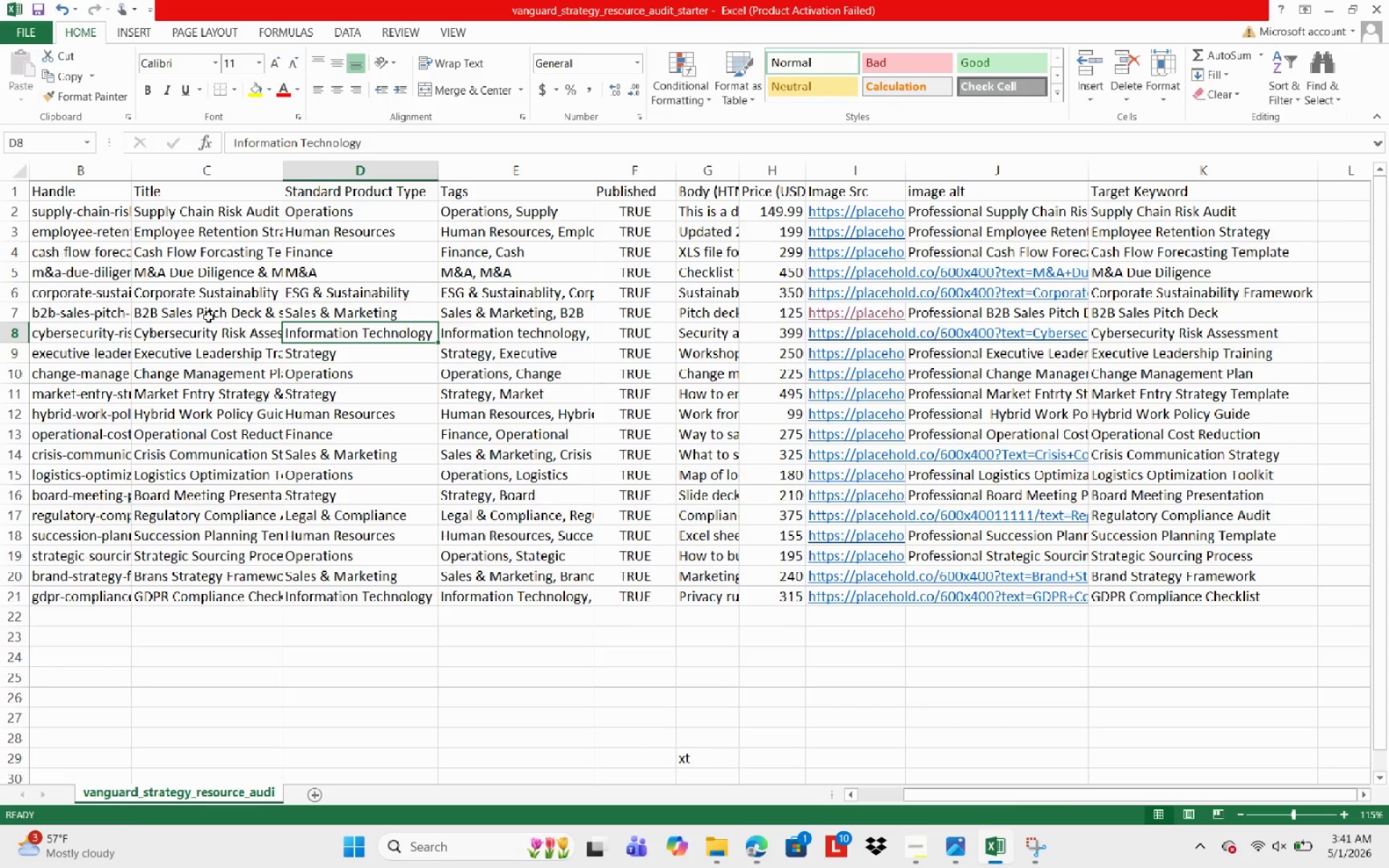 
key(ArrowLeft)
 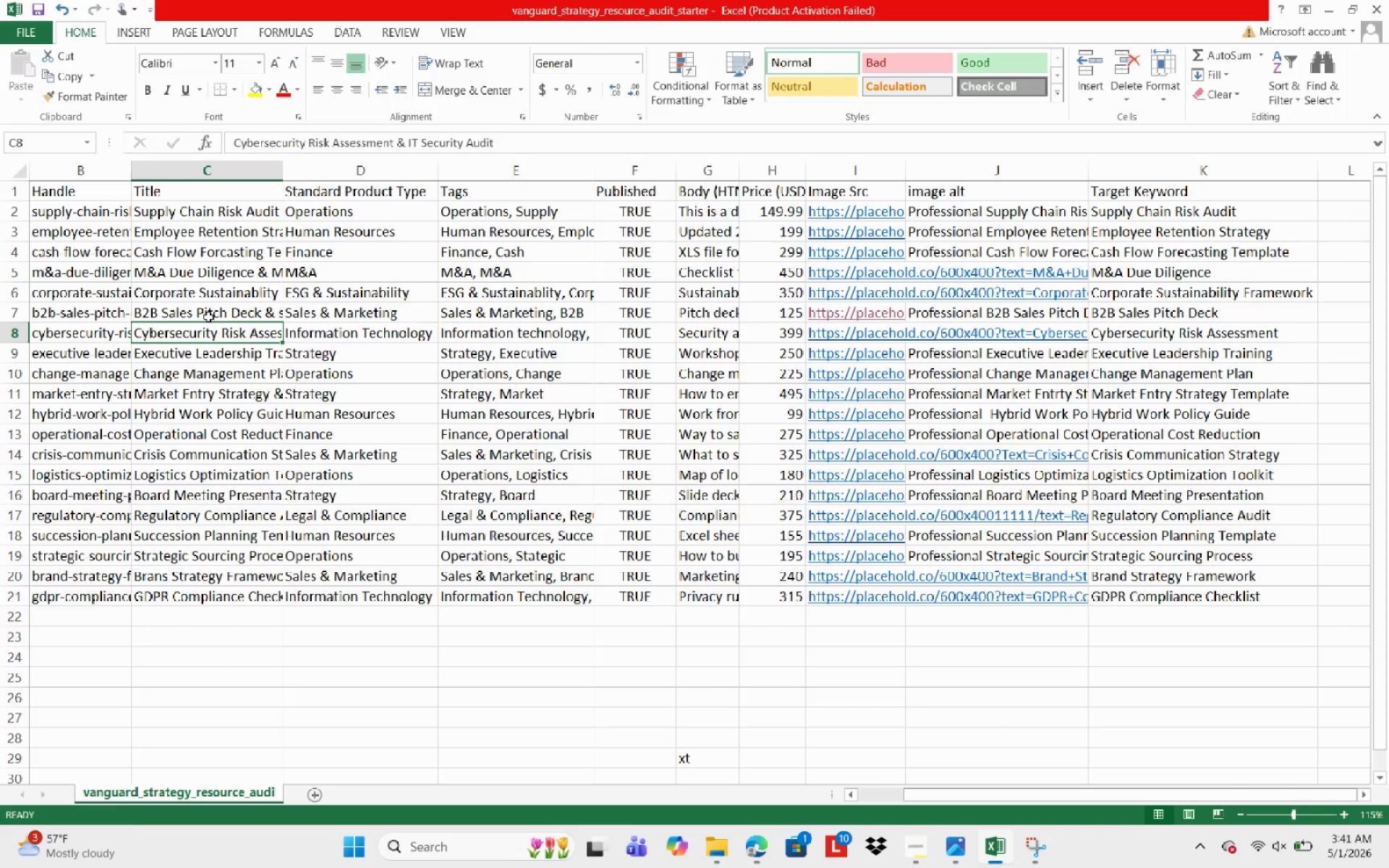 
key(ArrowDown)
 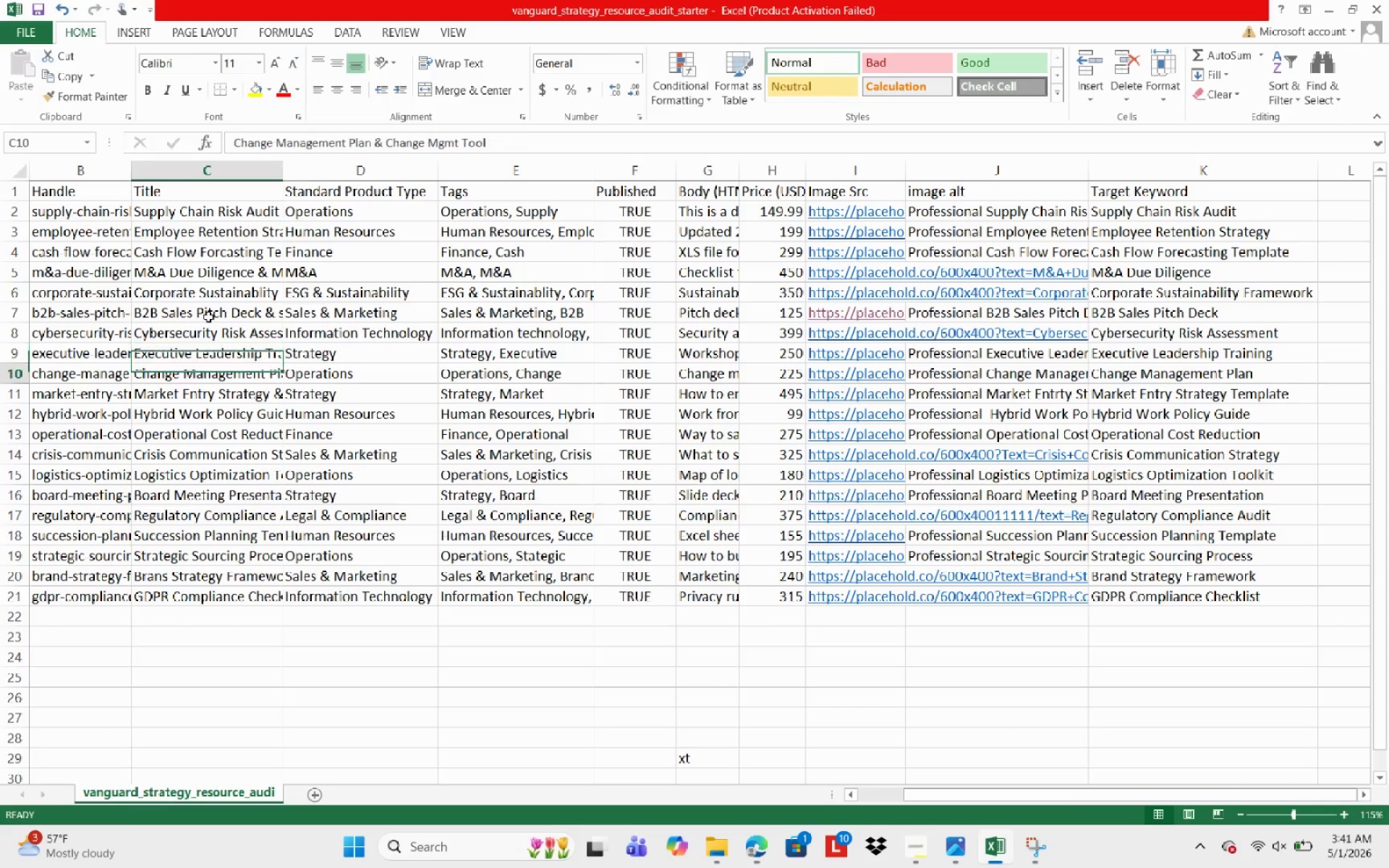 
key(ArrowDown)
 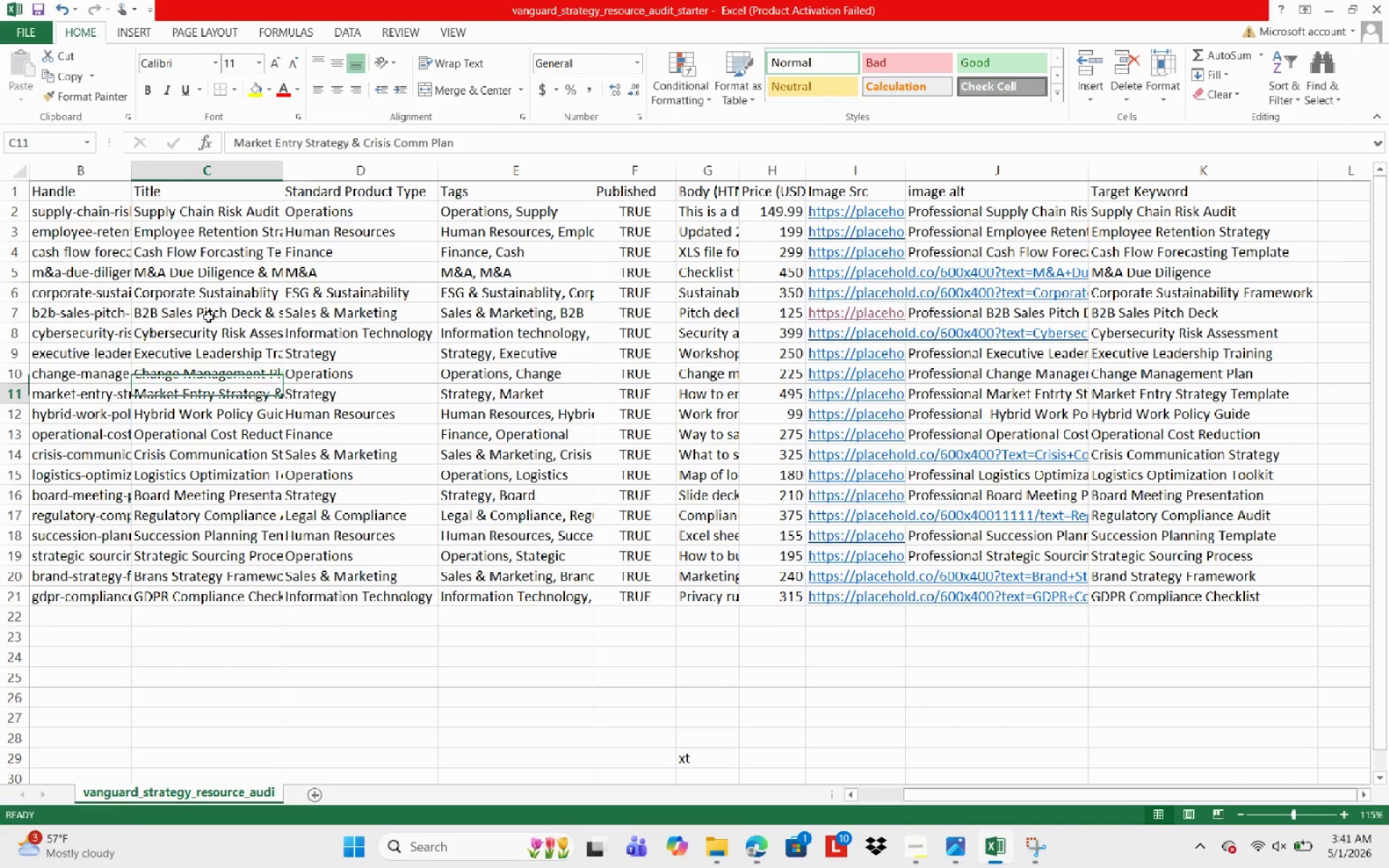 
key(ArrowDown)
 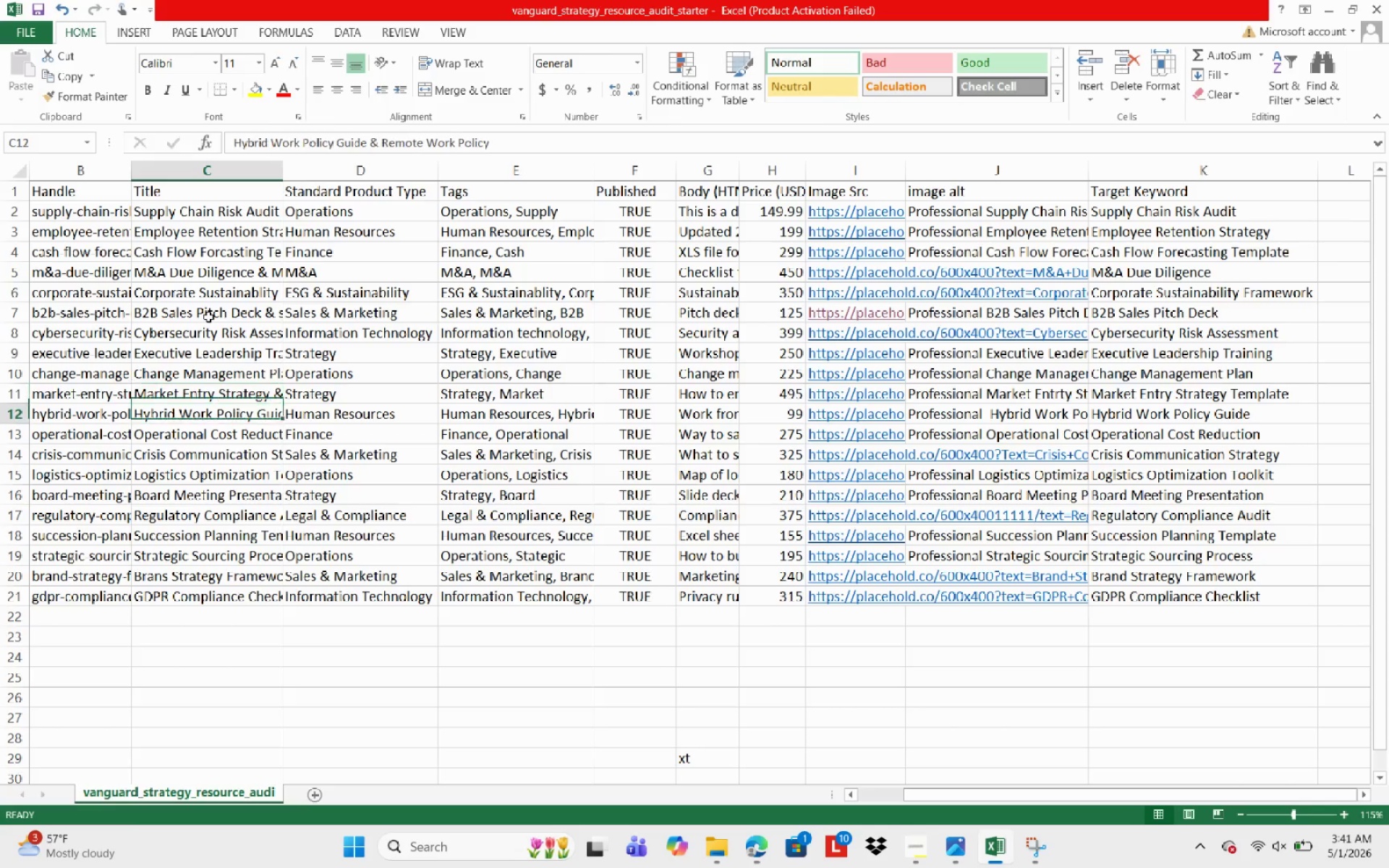 
key(ArrowDown)
 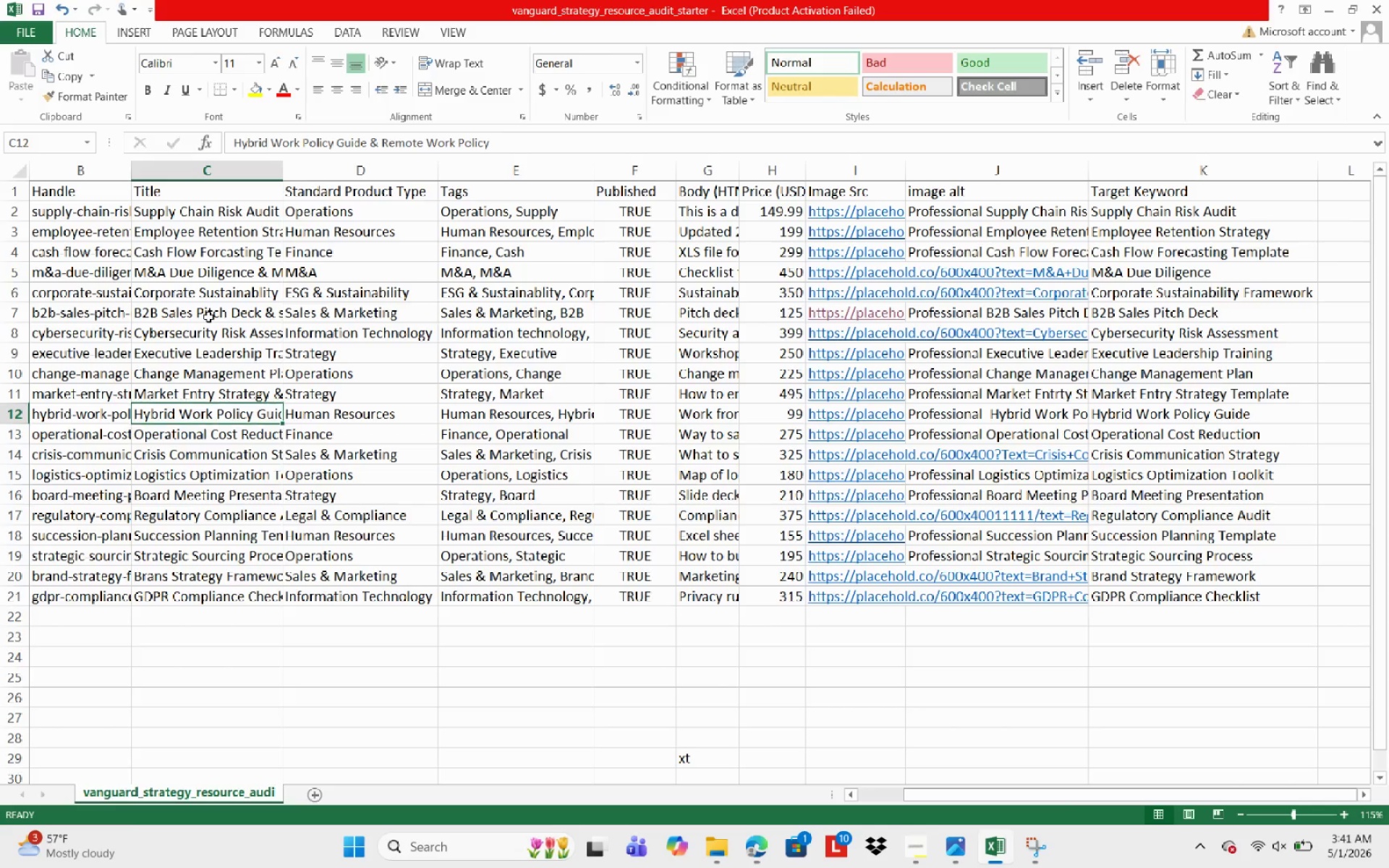 
key(ArrowDown)
 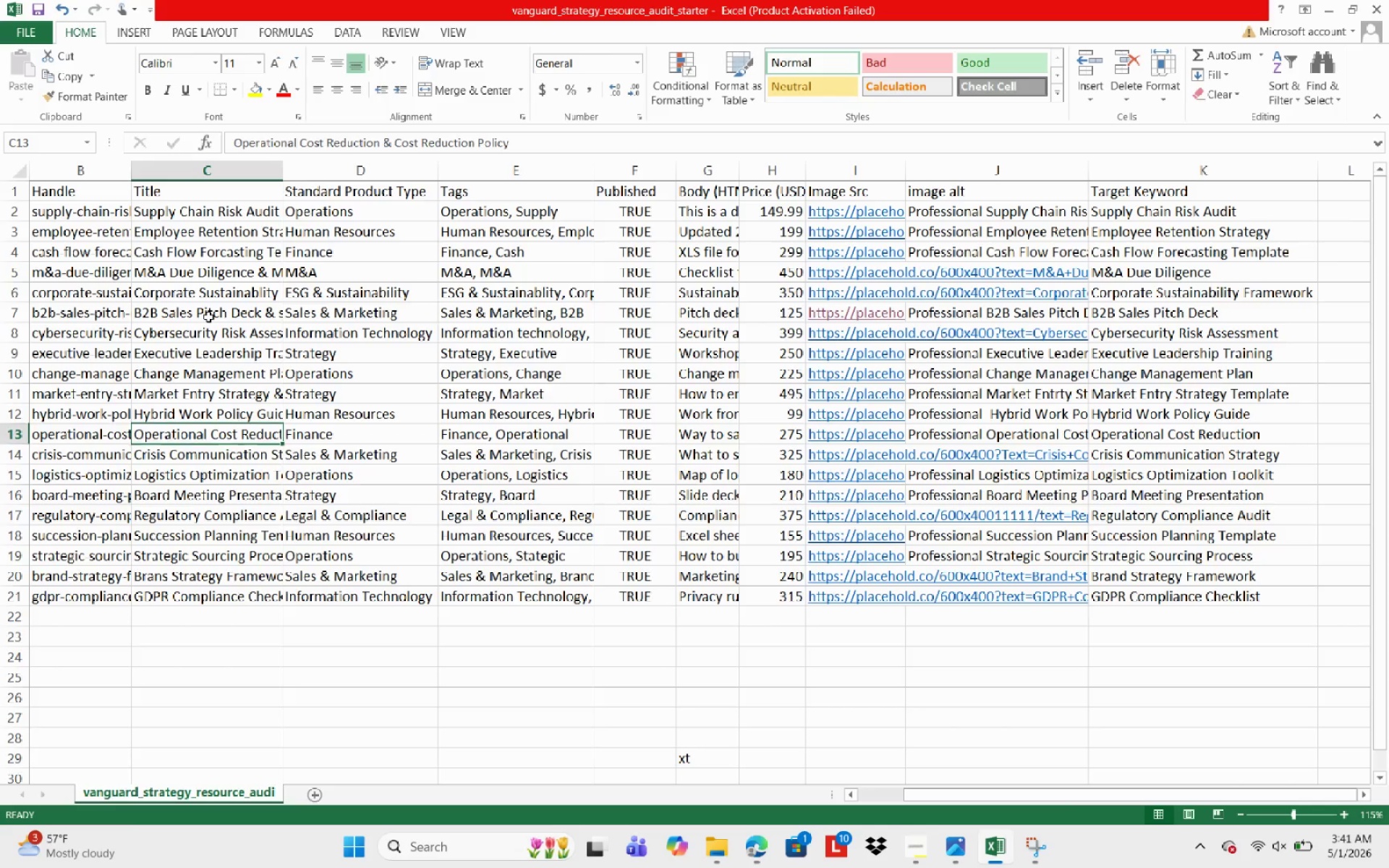 
key(ArrowDown)
 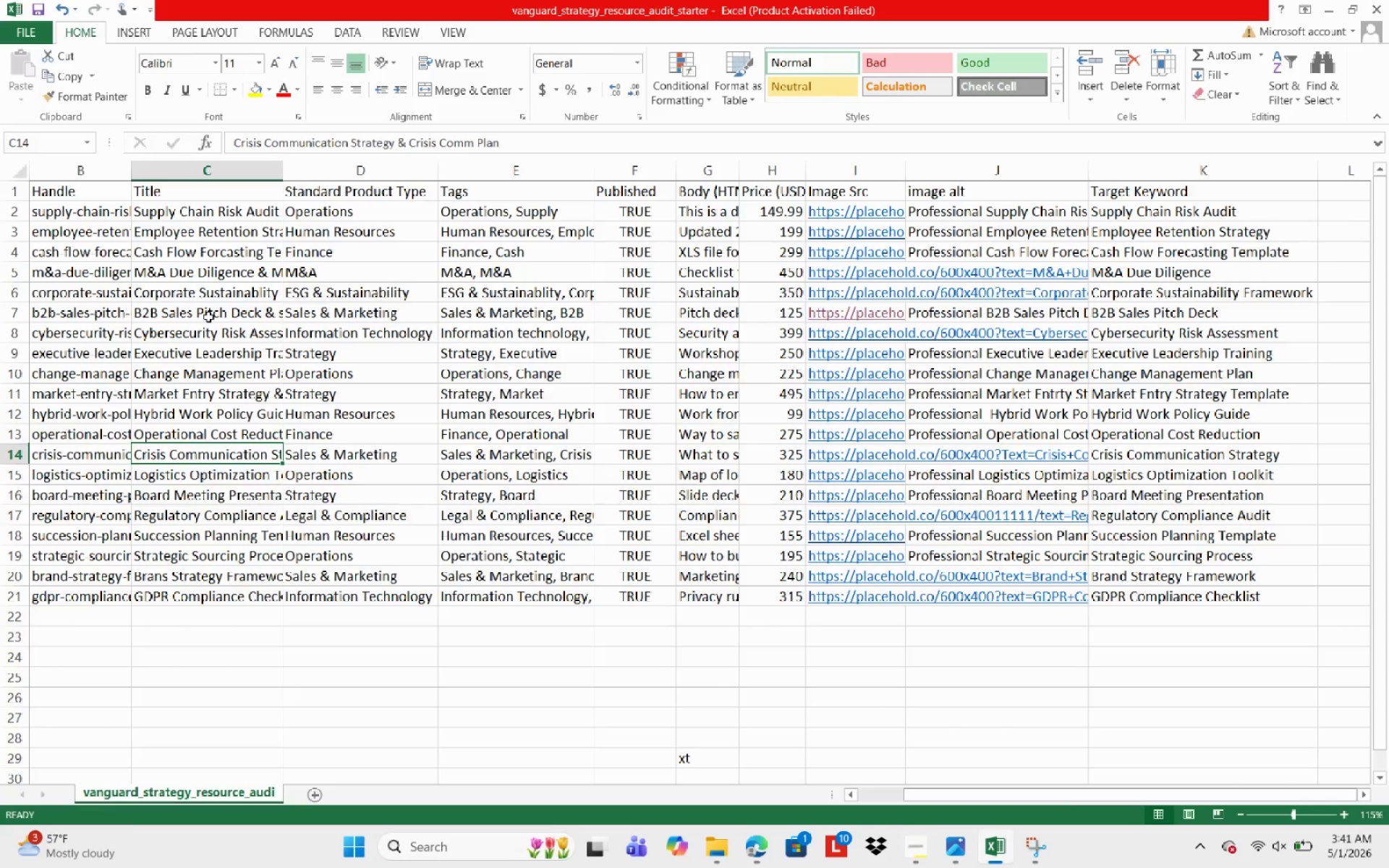 
key(ArrowDown)
 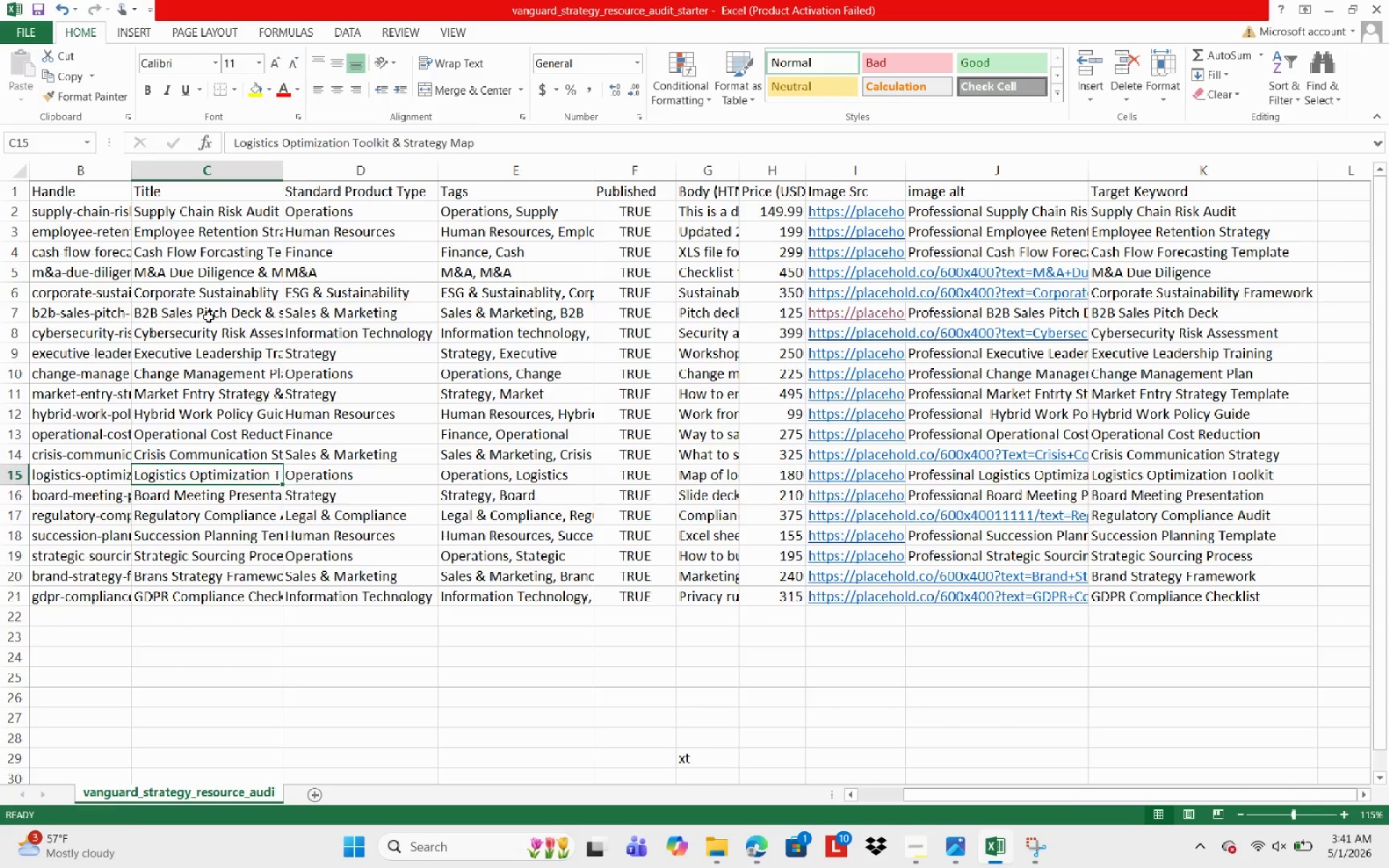 
key(ArrowDown)
 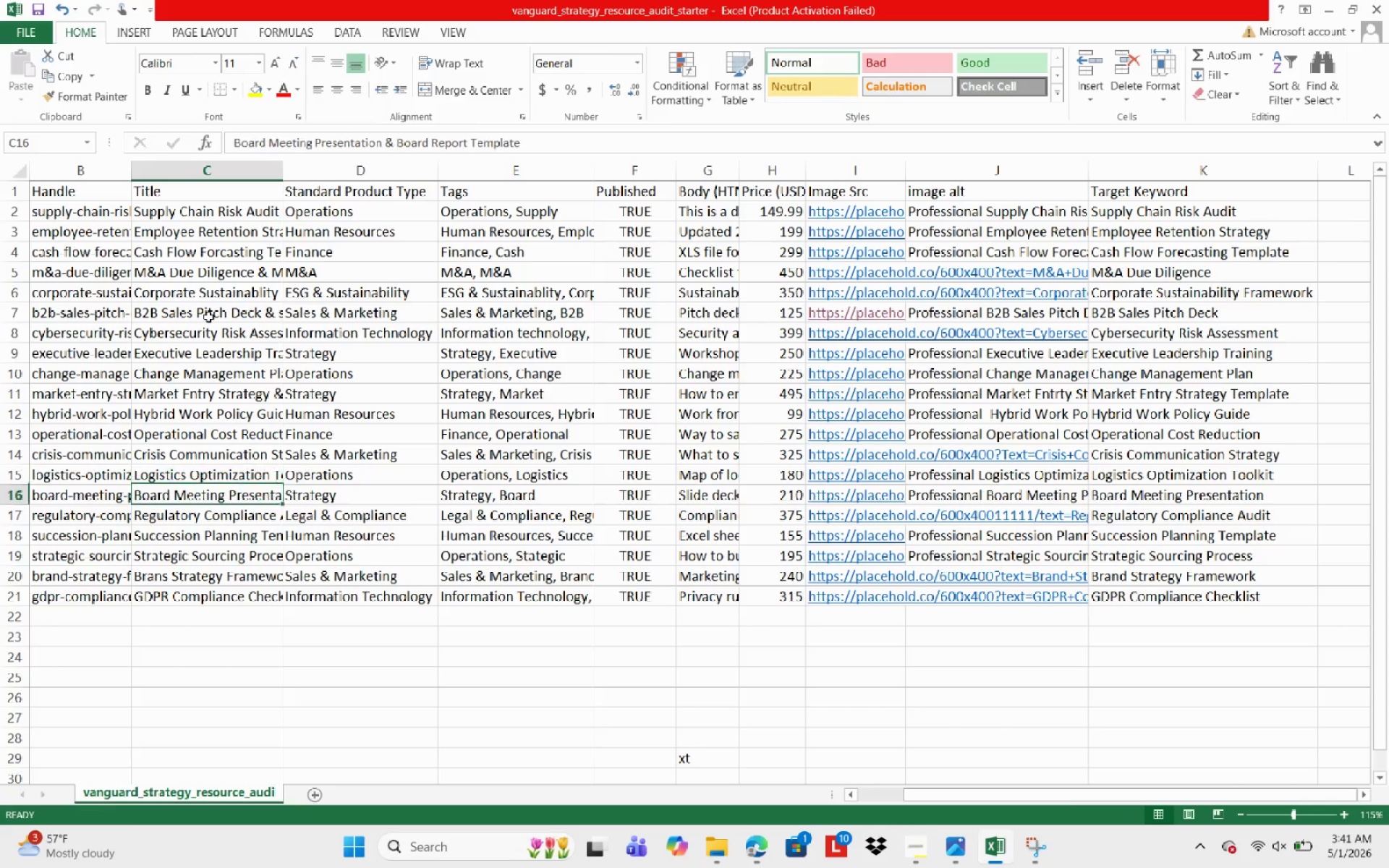 
key(ArrowDown)
 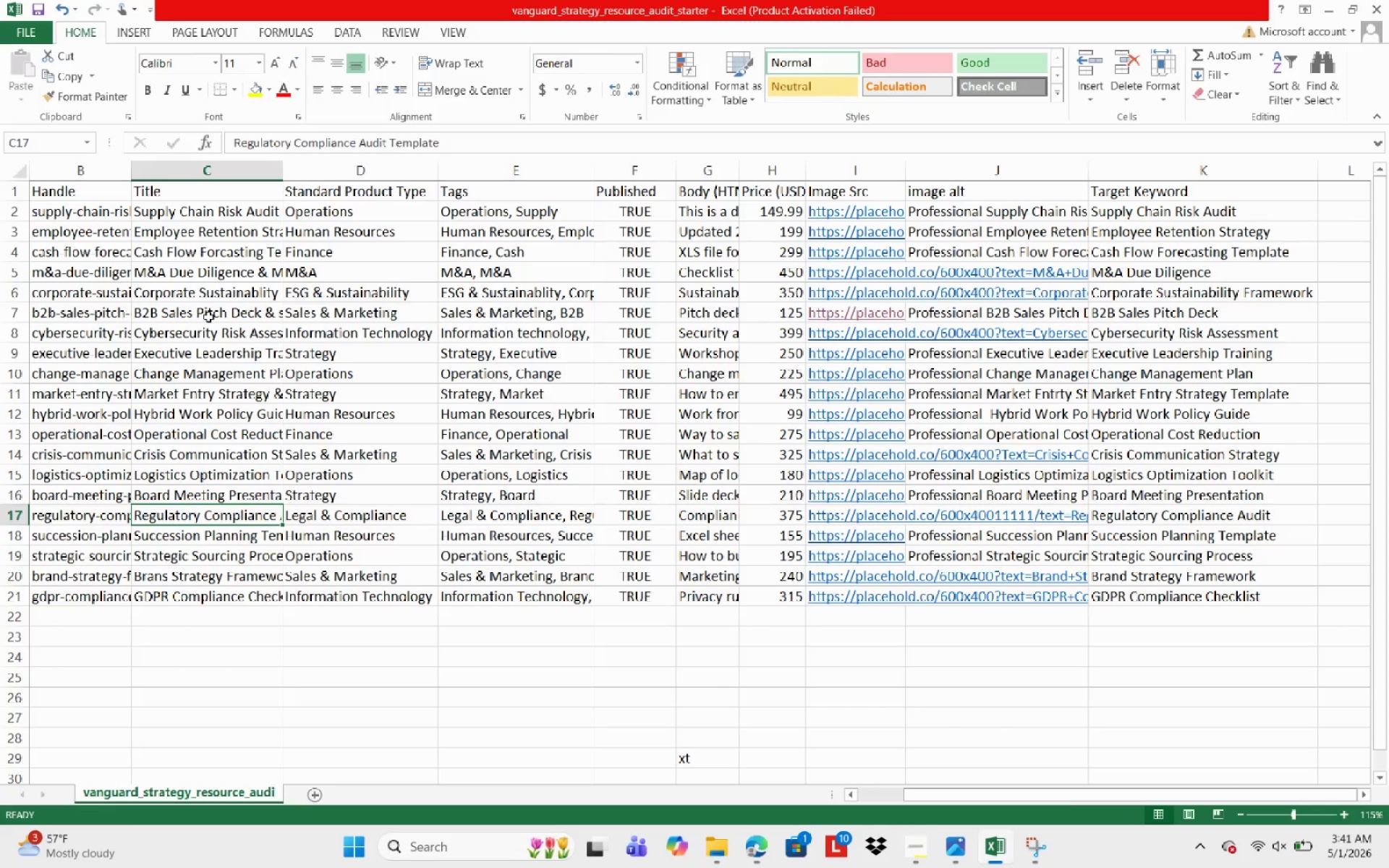 
hold_key(key=ArrowUp, duration=0.84)
 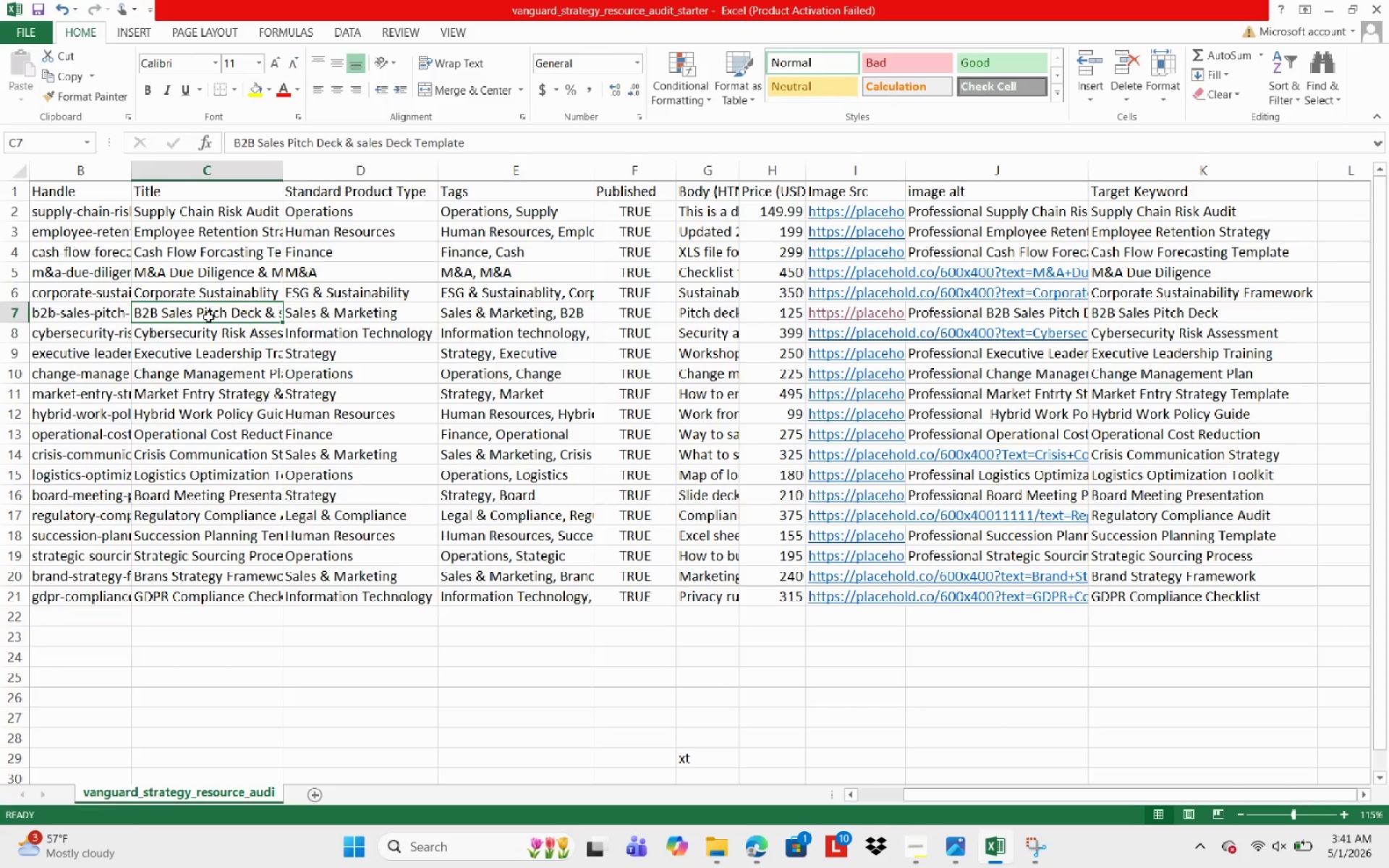 
key(ArrowDown)
 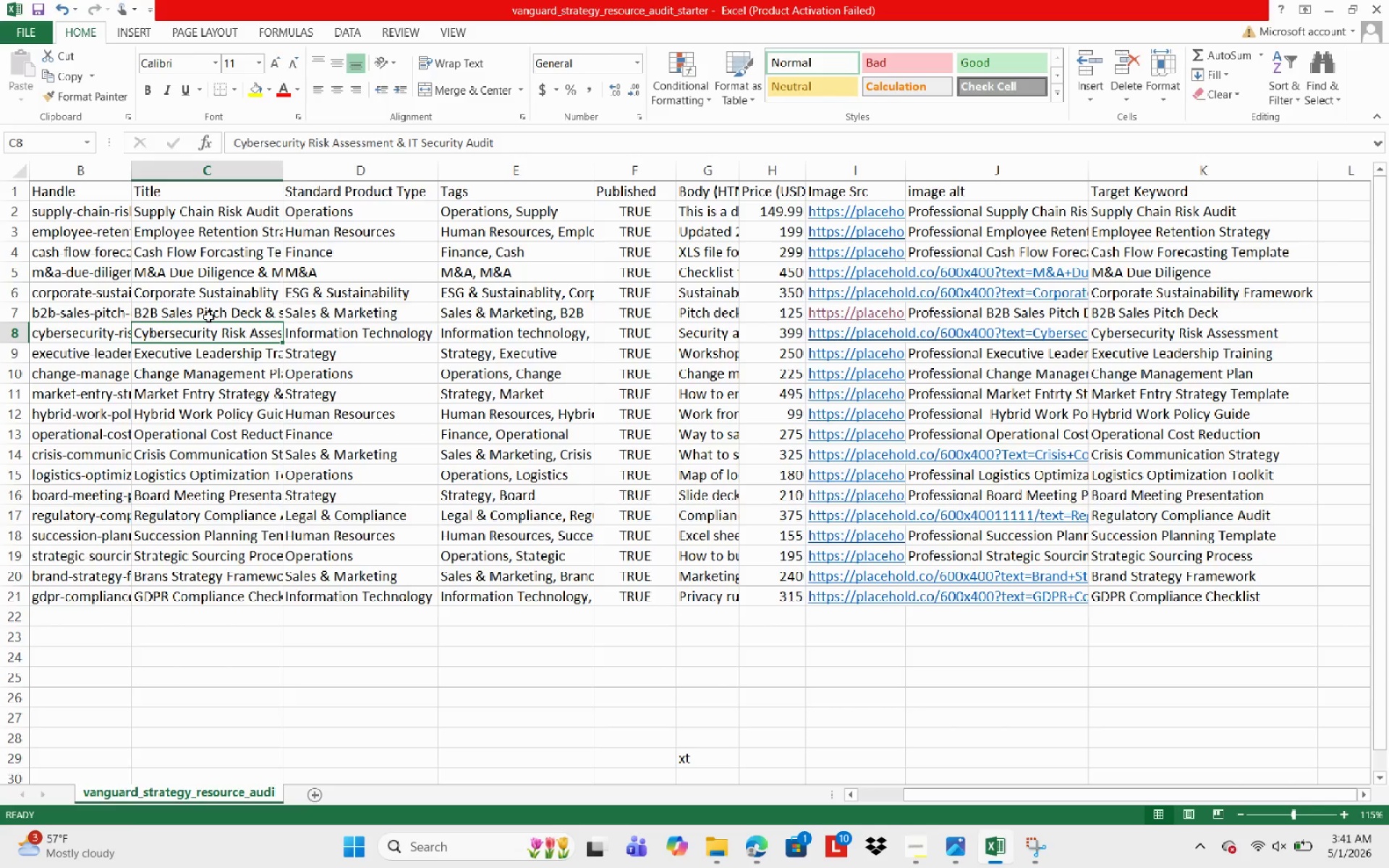 
key(ArrowDown)
 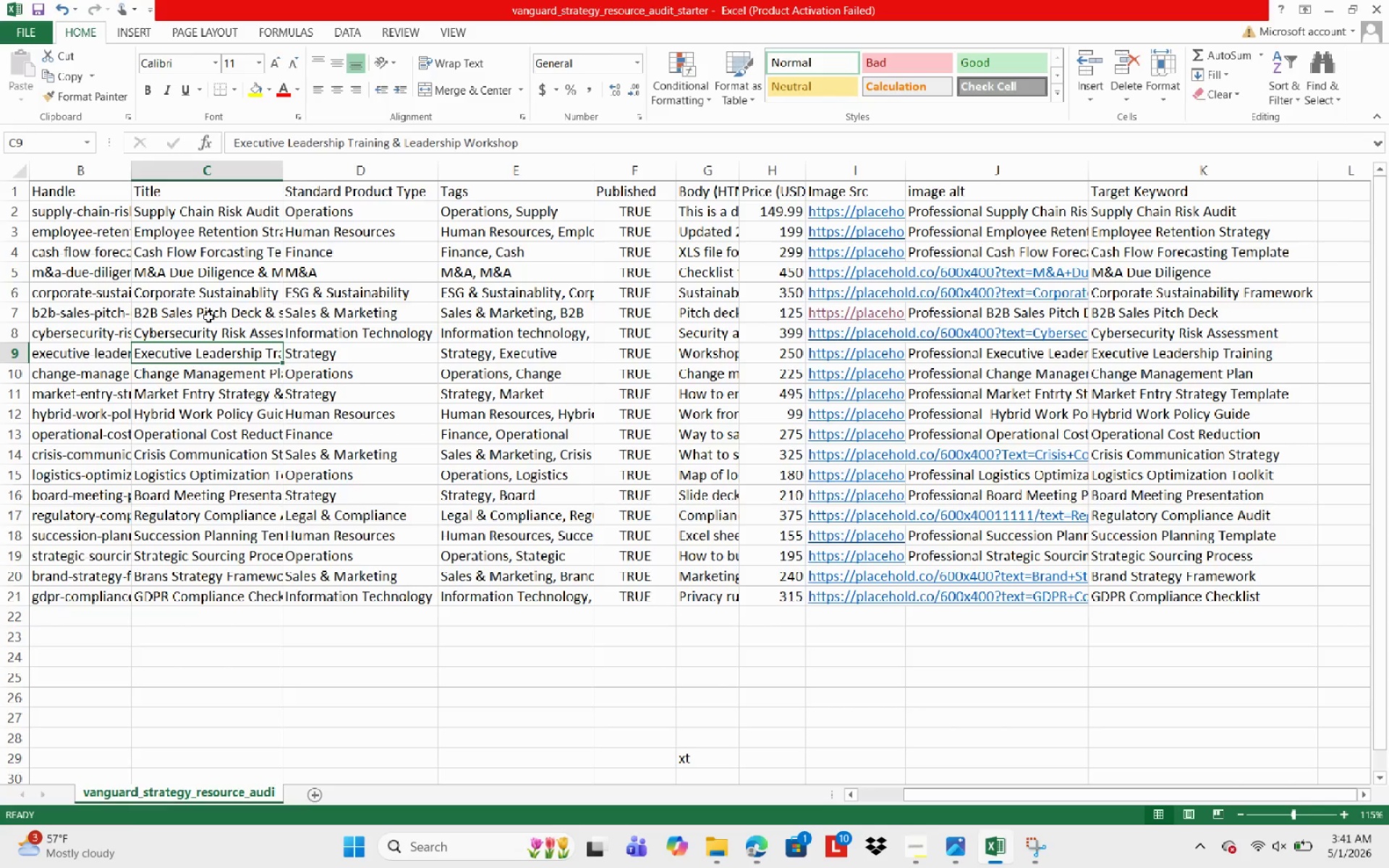 
key(ArrowDown)
 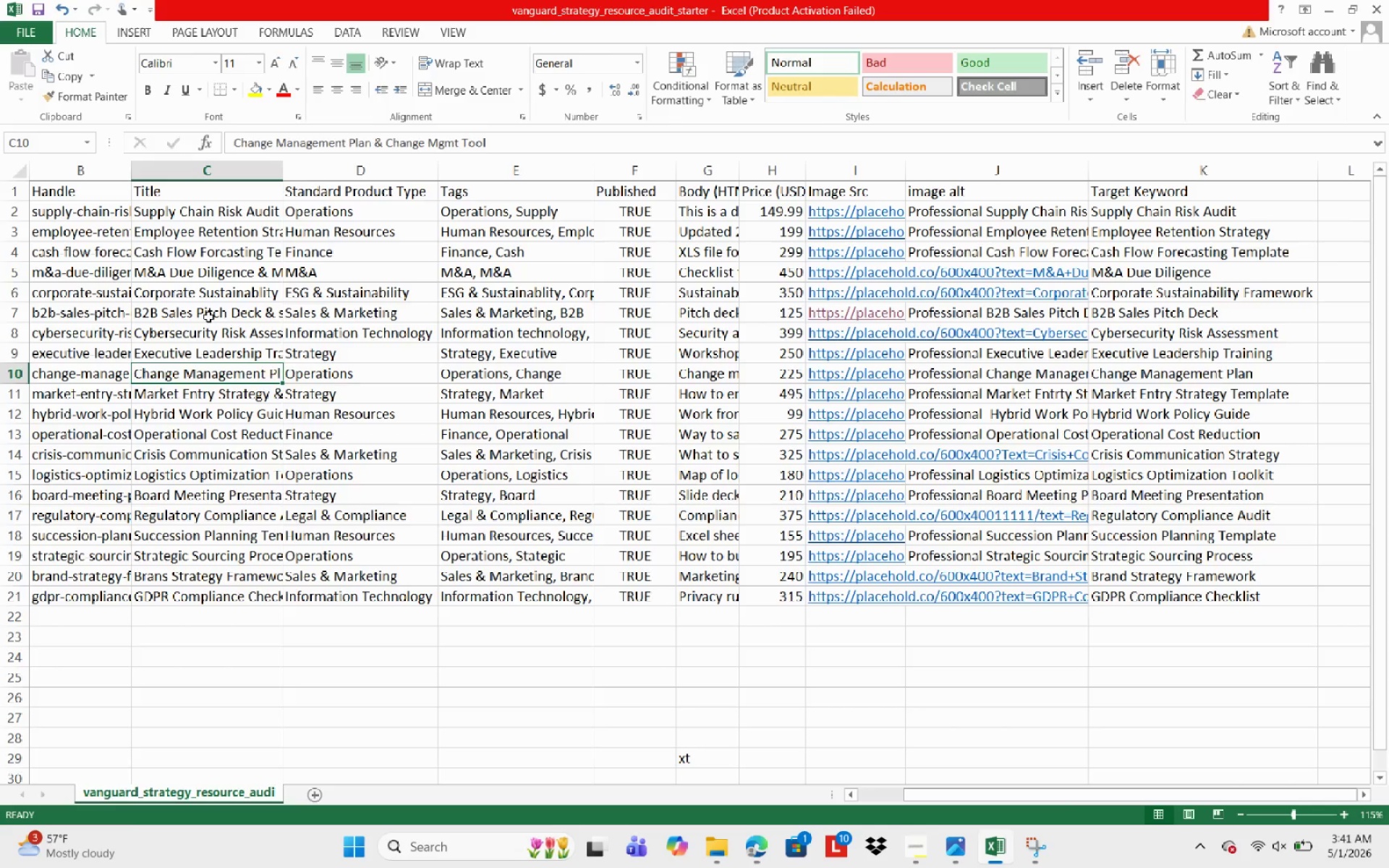 
key(ArrowDown)
 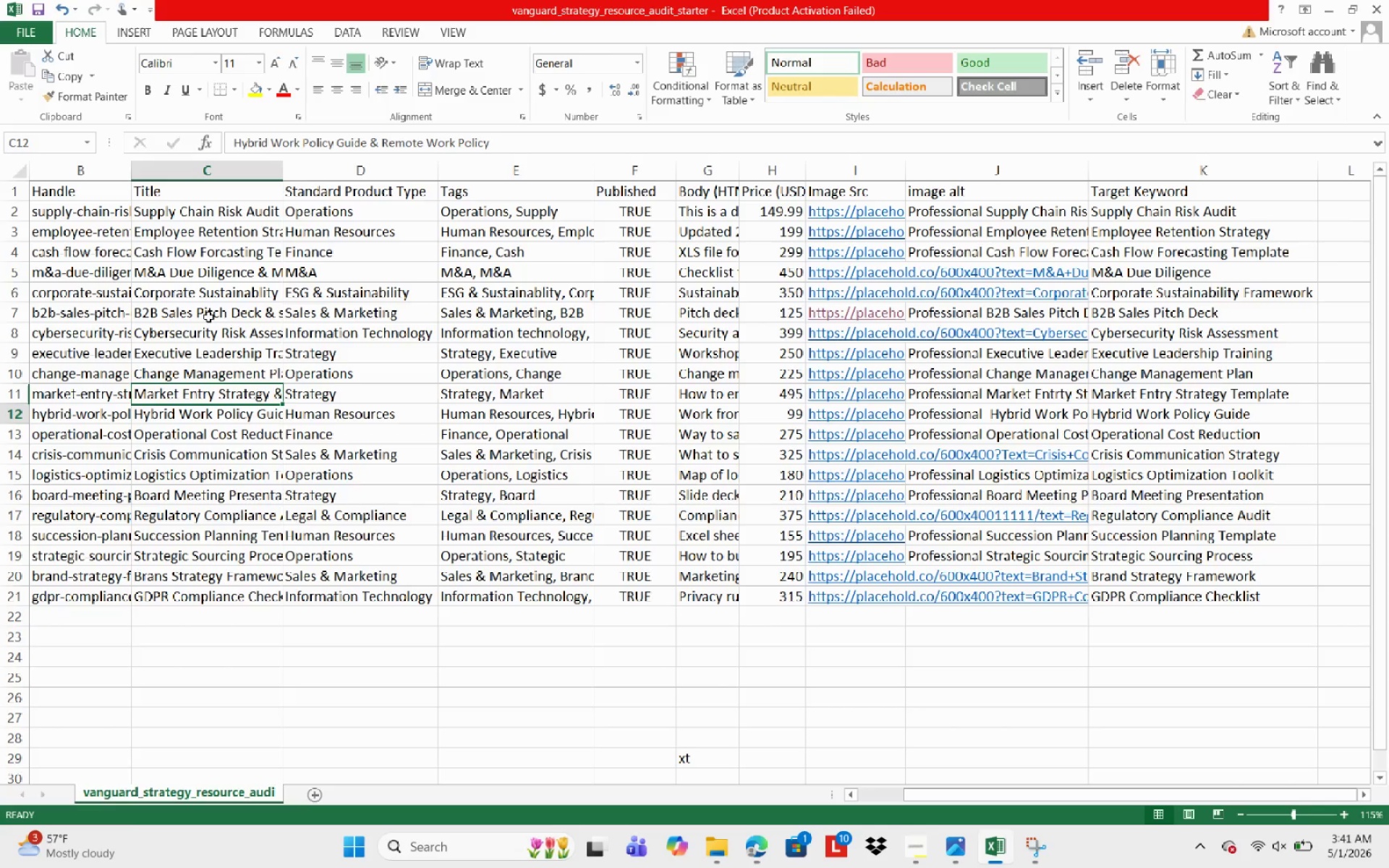 
key(ArrowDown)
 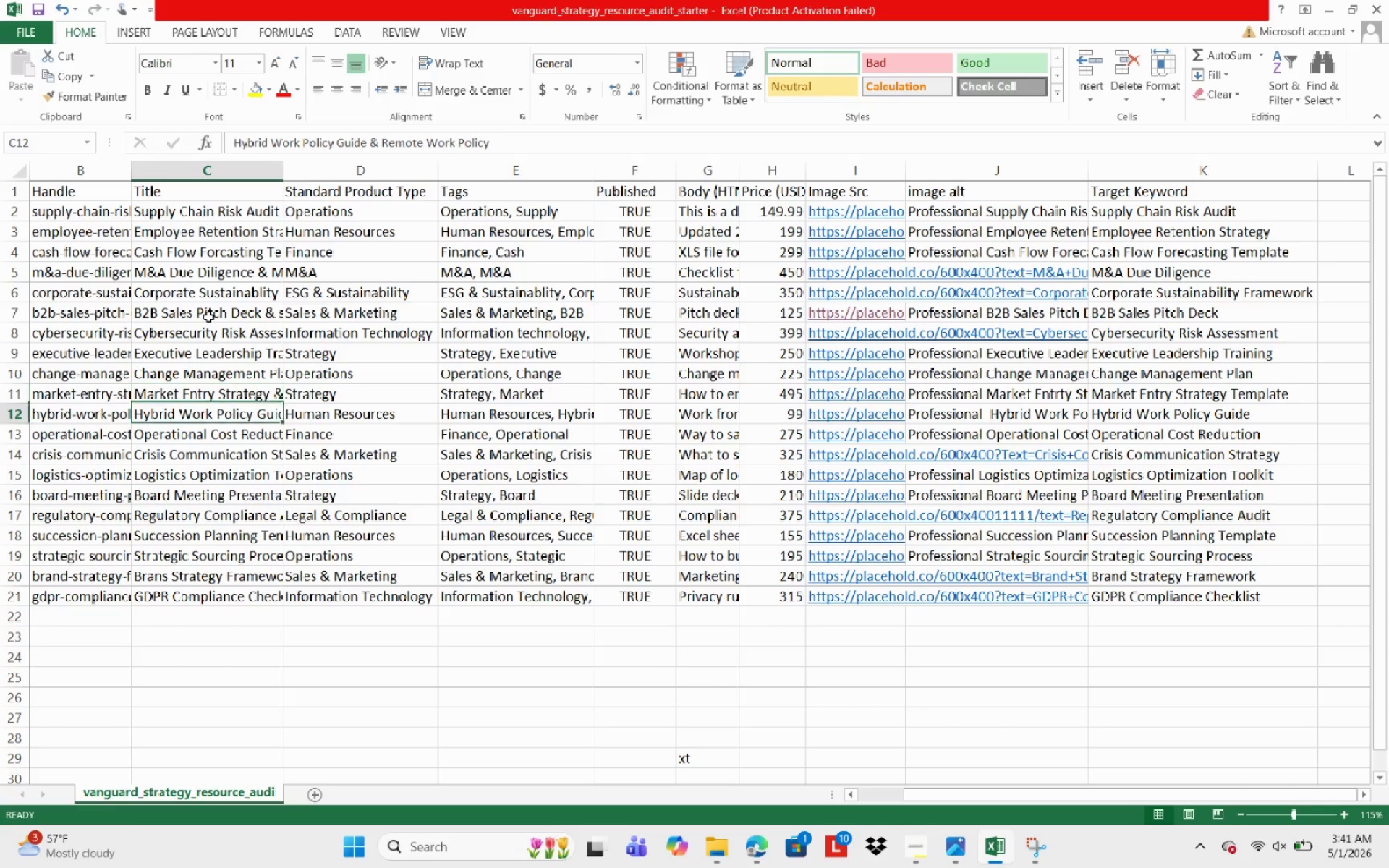 
key(ArrowDown)
 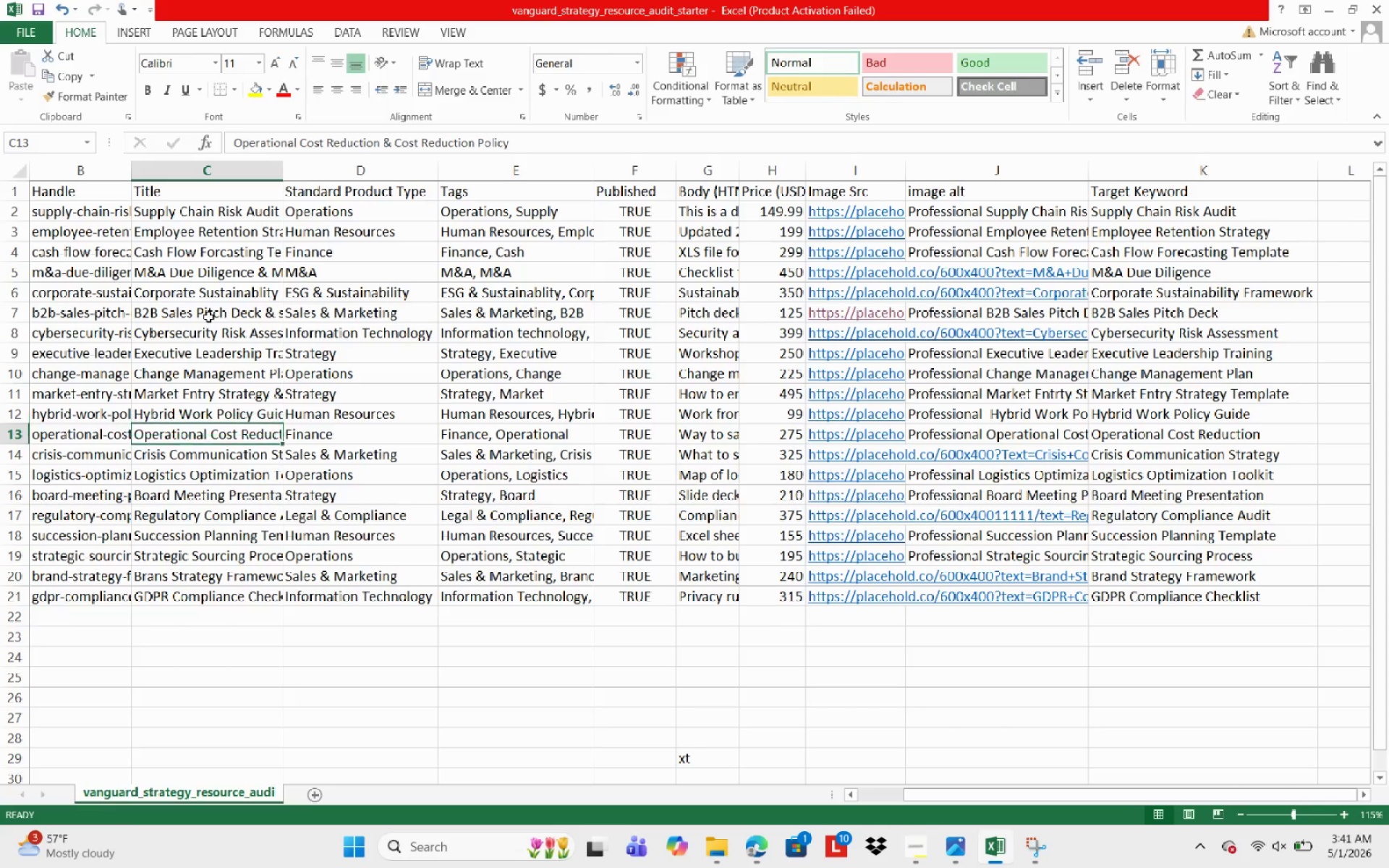 
key(ArrowDown)
 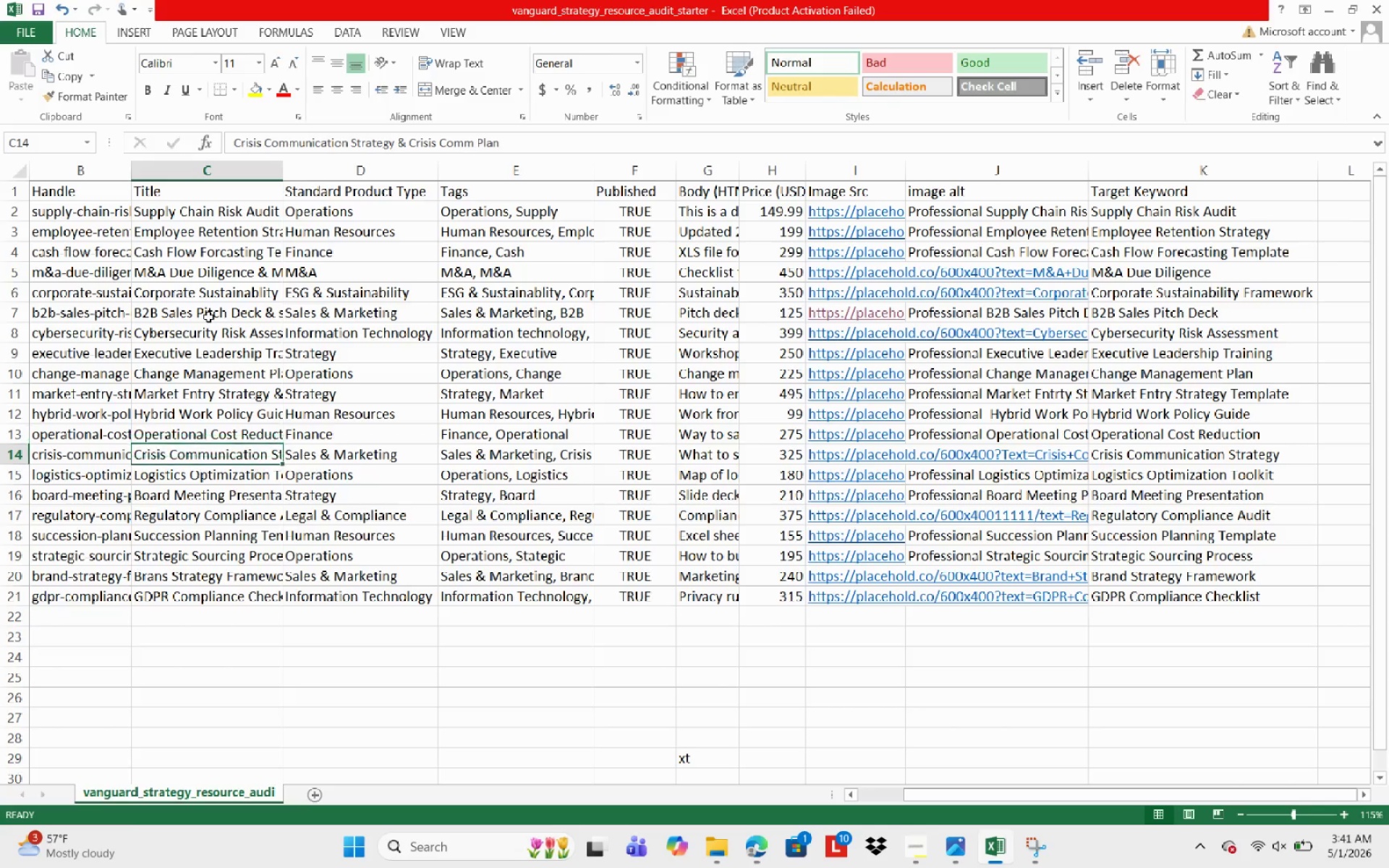 
key(ArrowRight)
 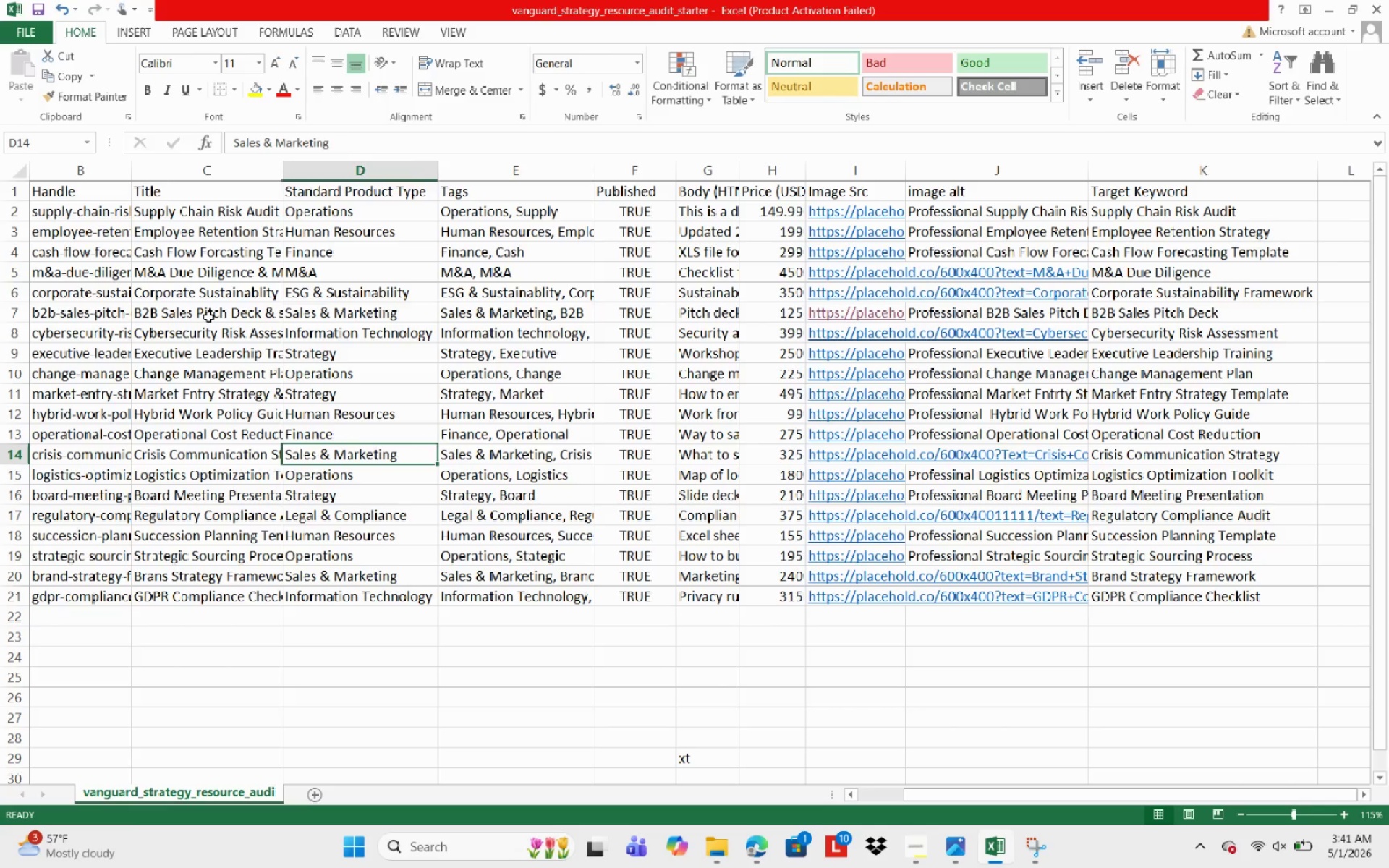 
key(ArrowRight)
 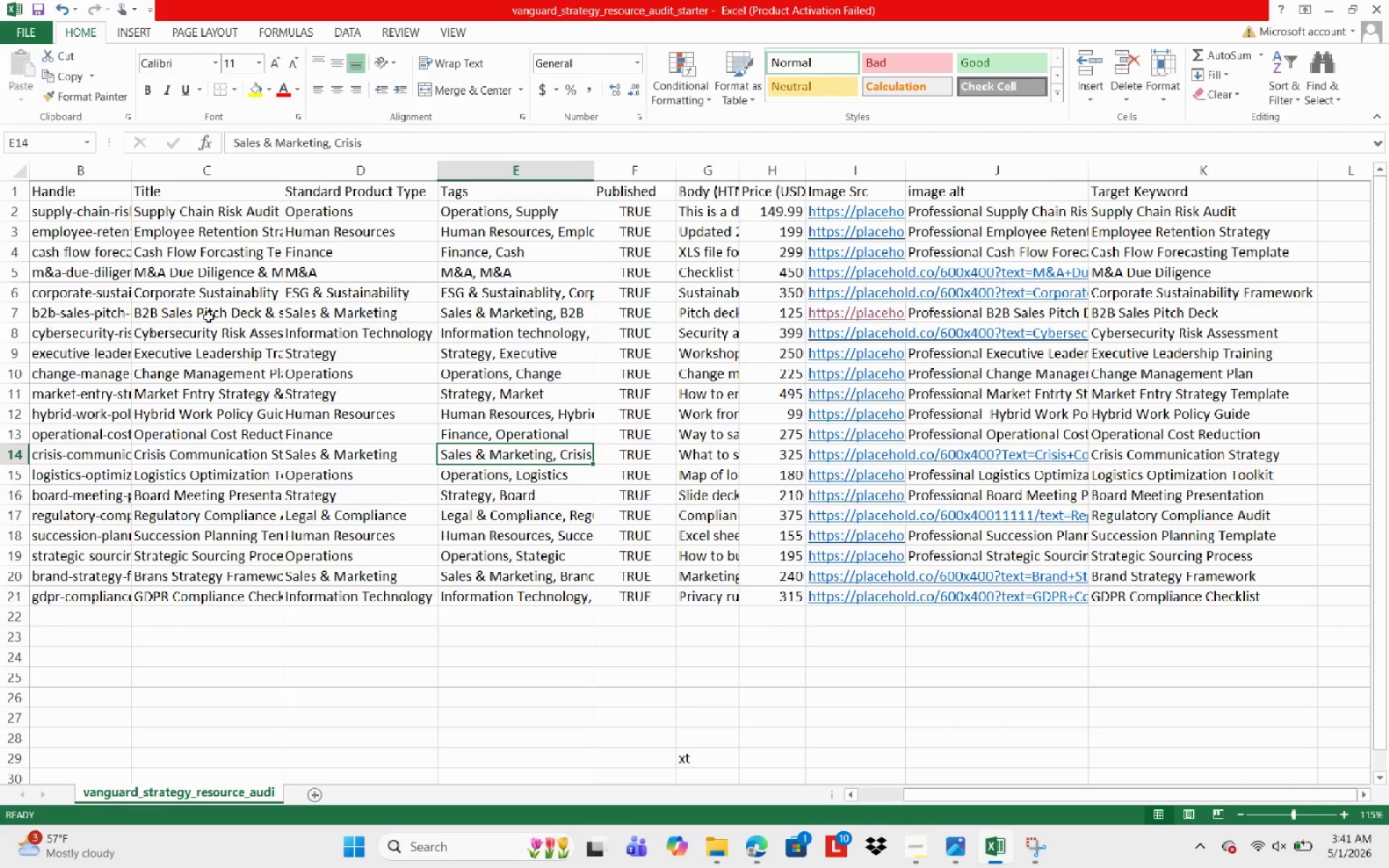 
key(ArrowRight)
 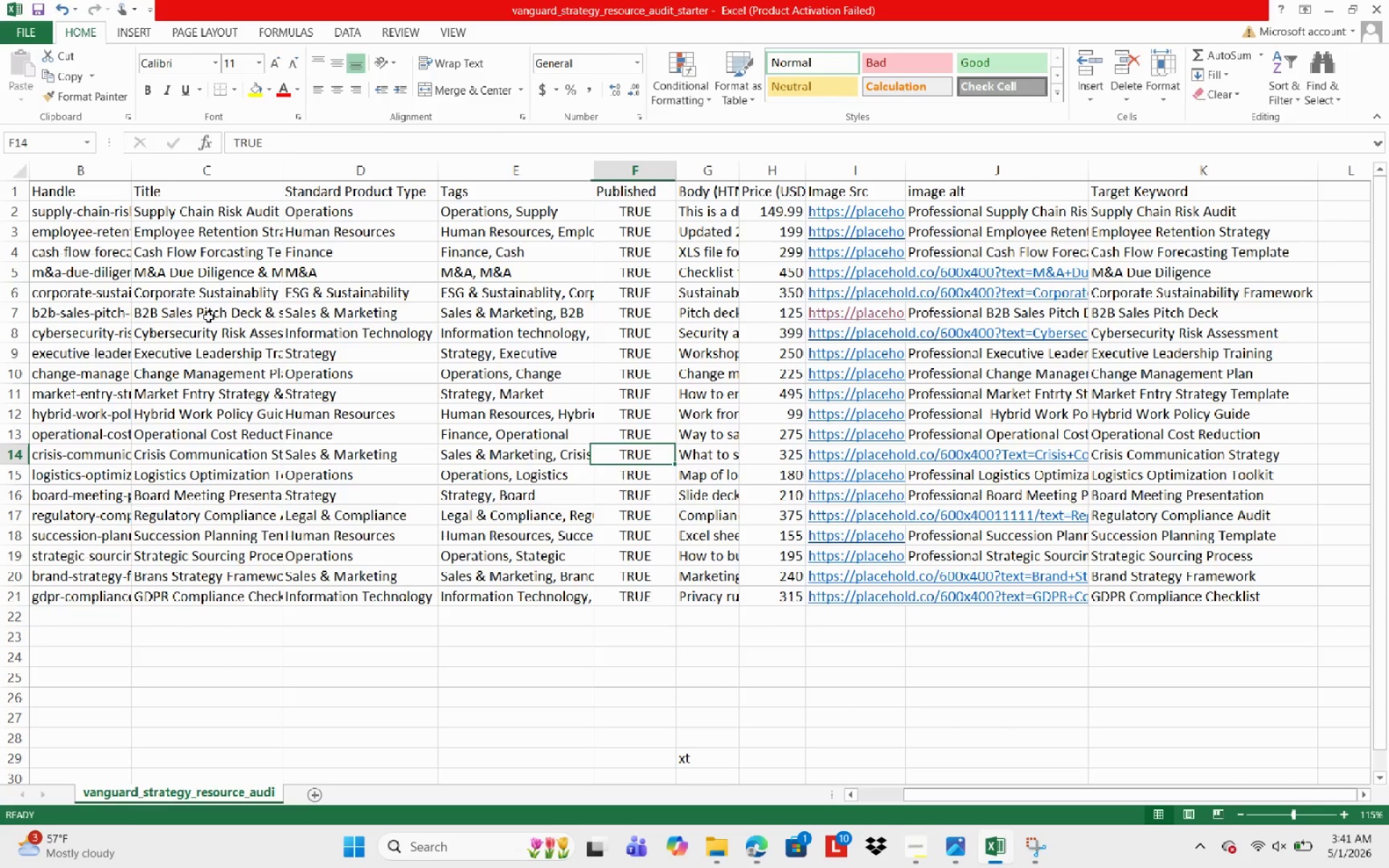 
key(ArrowRight)
 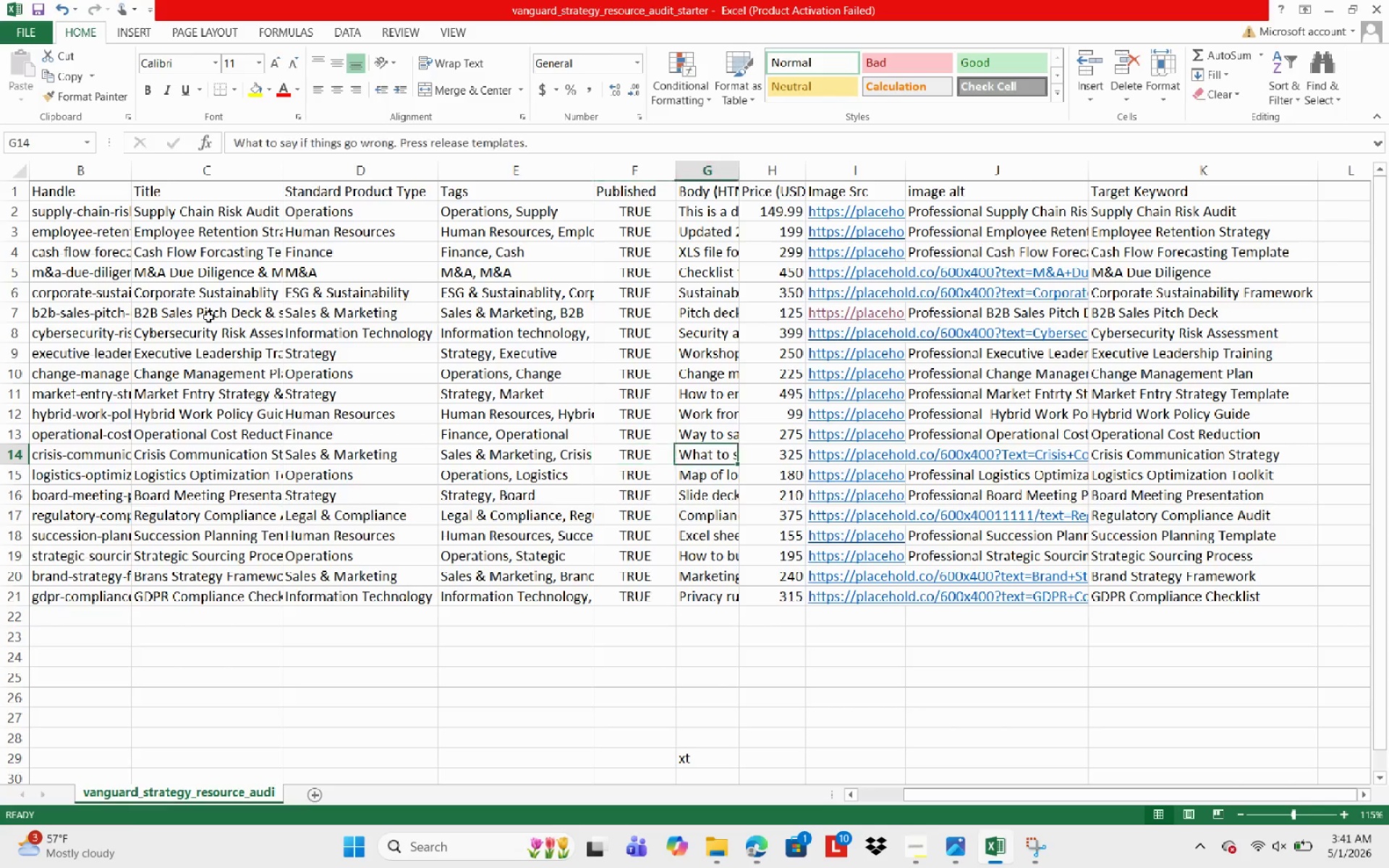 
key(ArrowRight)
 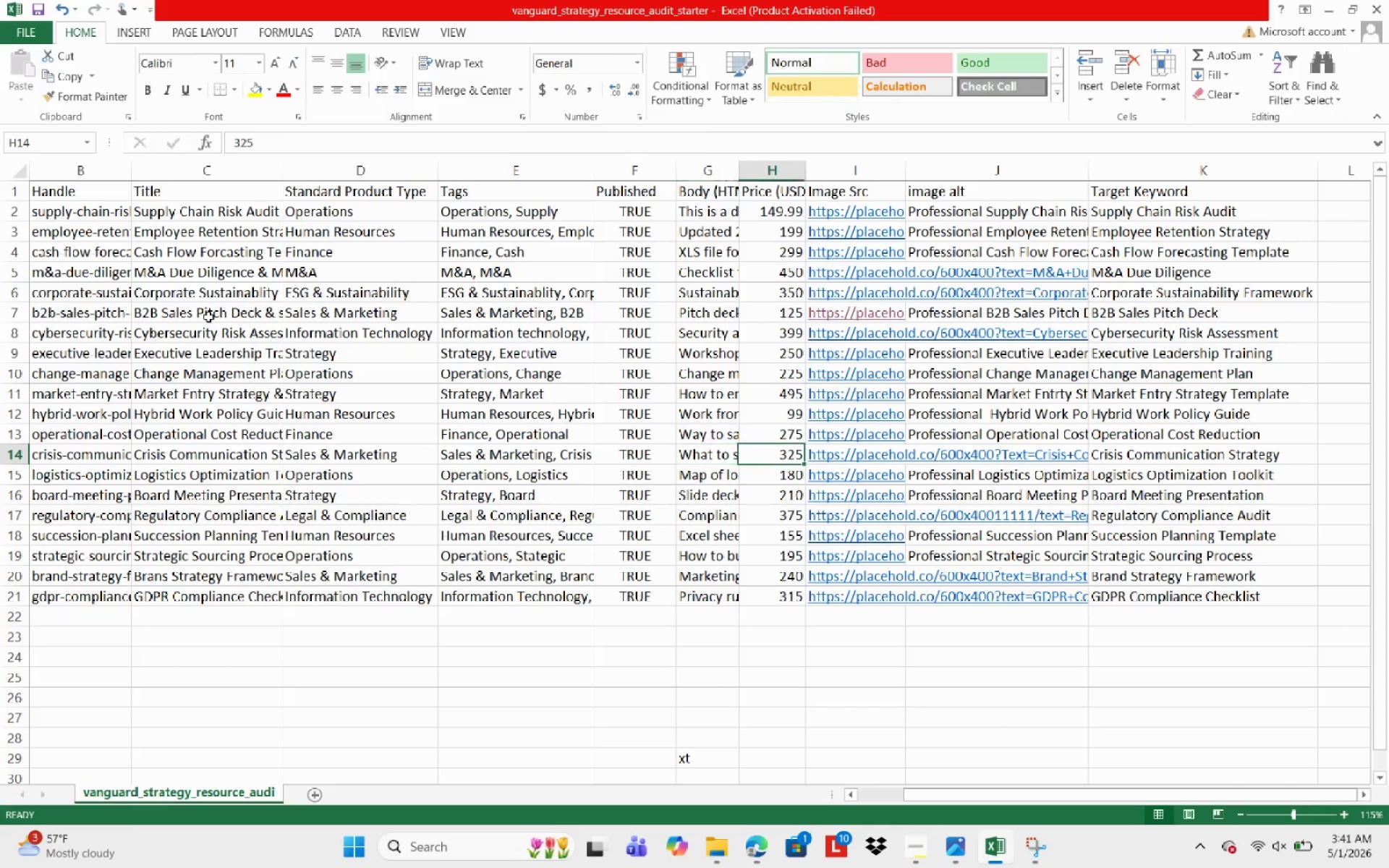 
key(ArrowRight)
 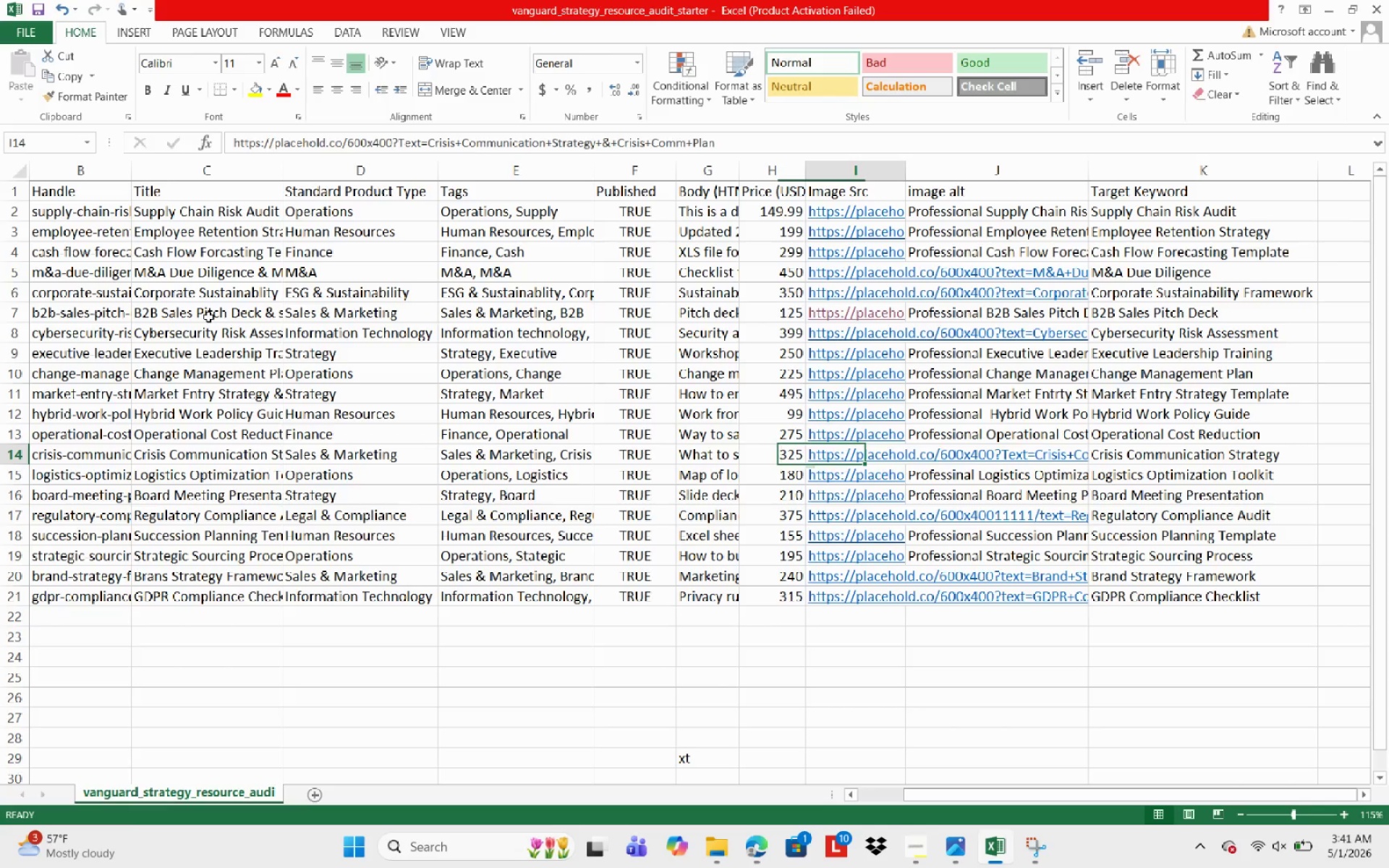 
key(ArrowRight)
 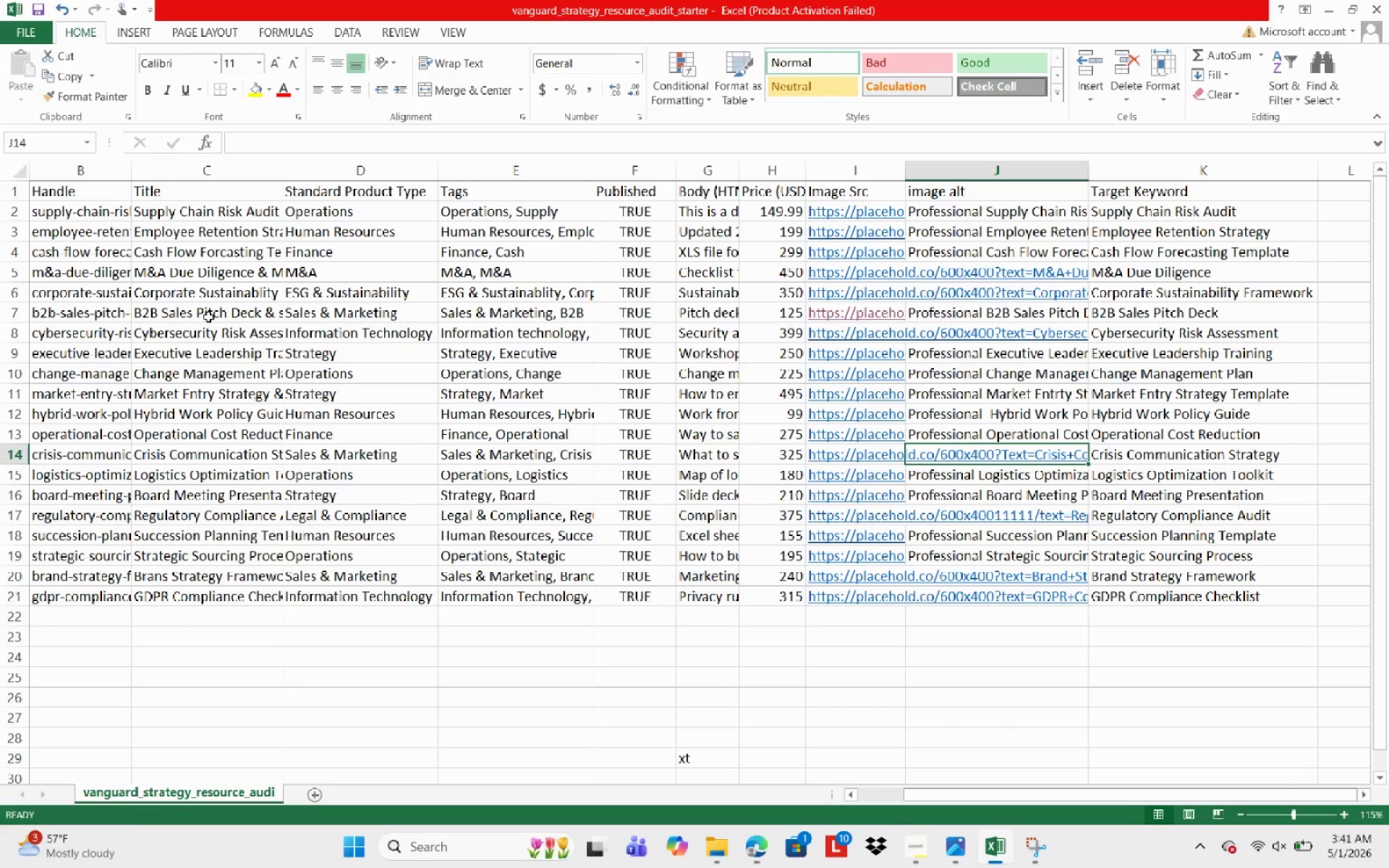 
type(Professional Crisis Communiv)
key(Backspace)
type(cation Stratgy )
 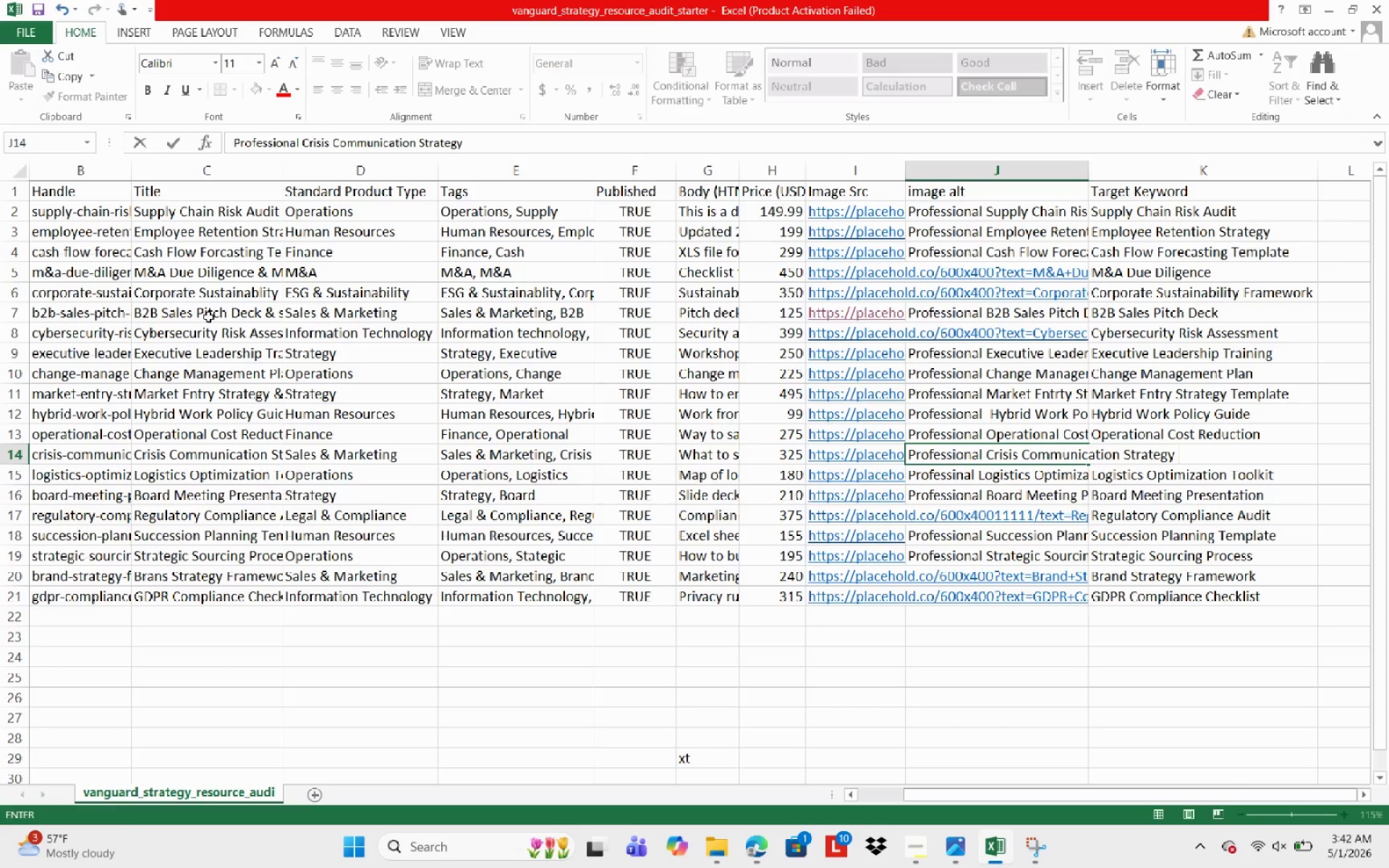 
hold_key(key=CapsLock, duration=1.33)
 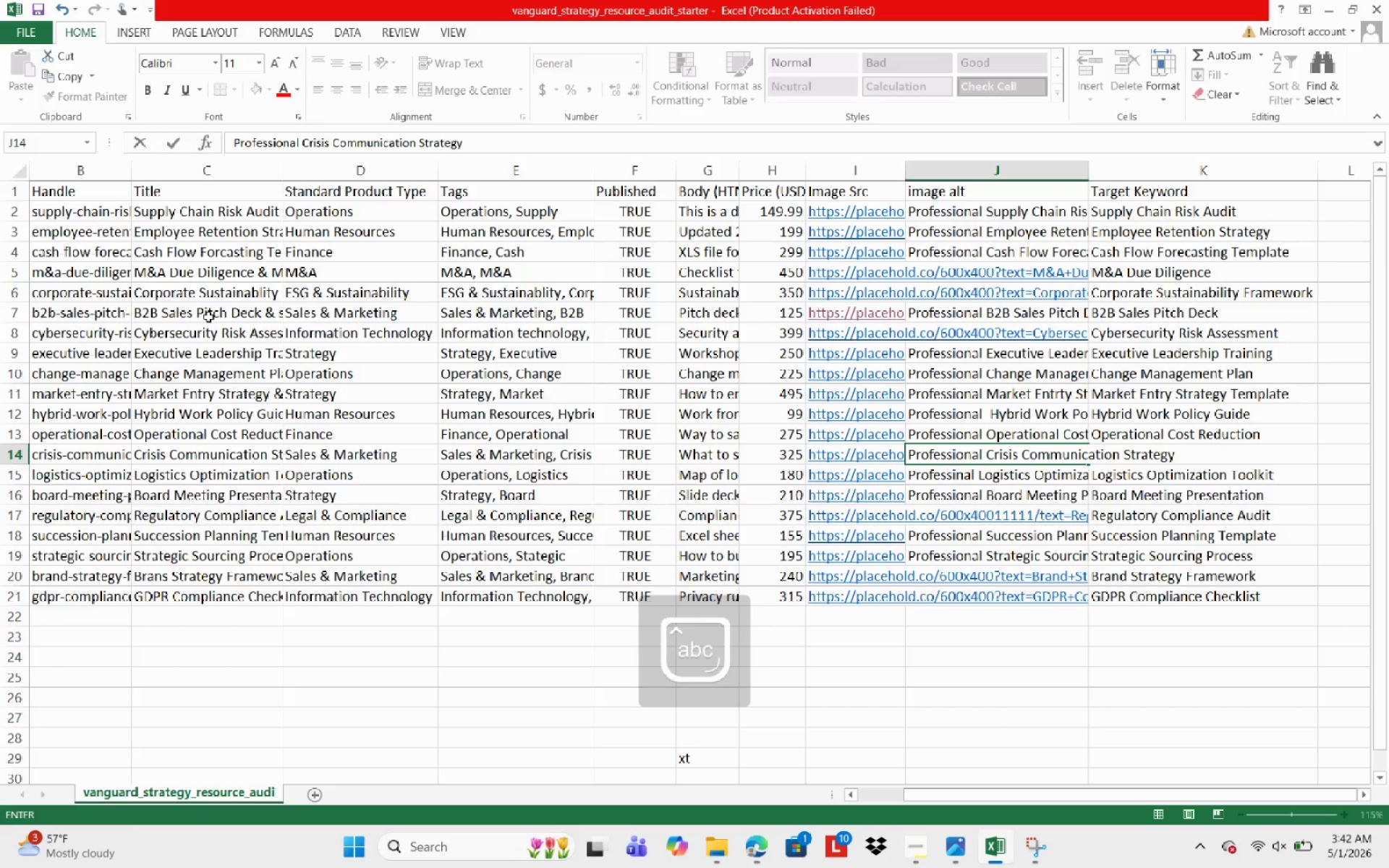 
type(Twm)
key(Backspace)
key(Backspace)
type(en)
key(Backspace)
type(mplae)
key(Backspace)
key(Backspace)
type(t )
 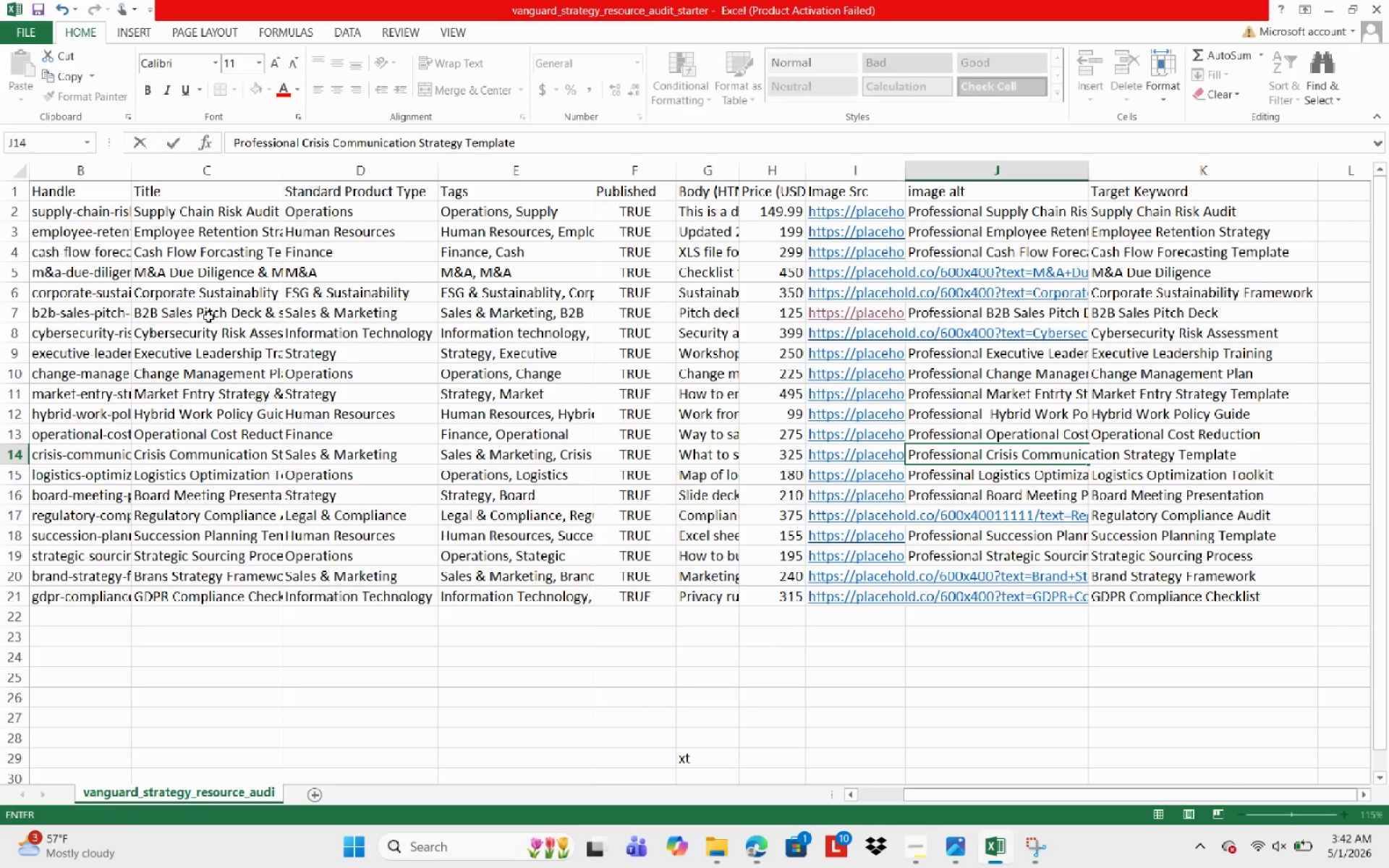 
 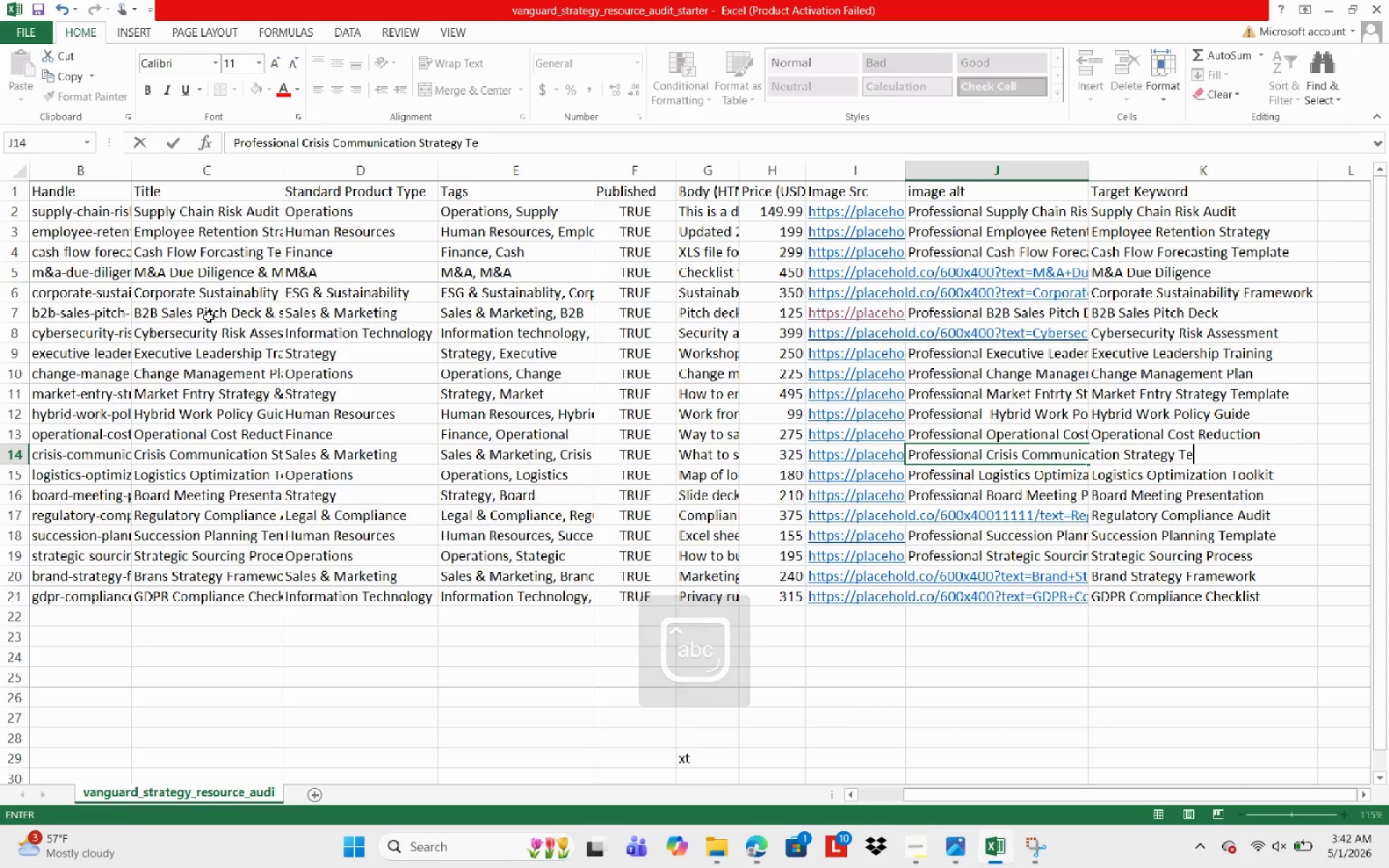 
hold_key(key=R, duration=0.44)
 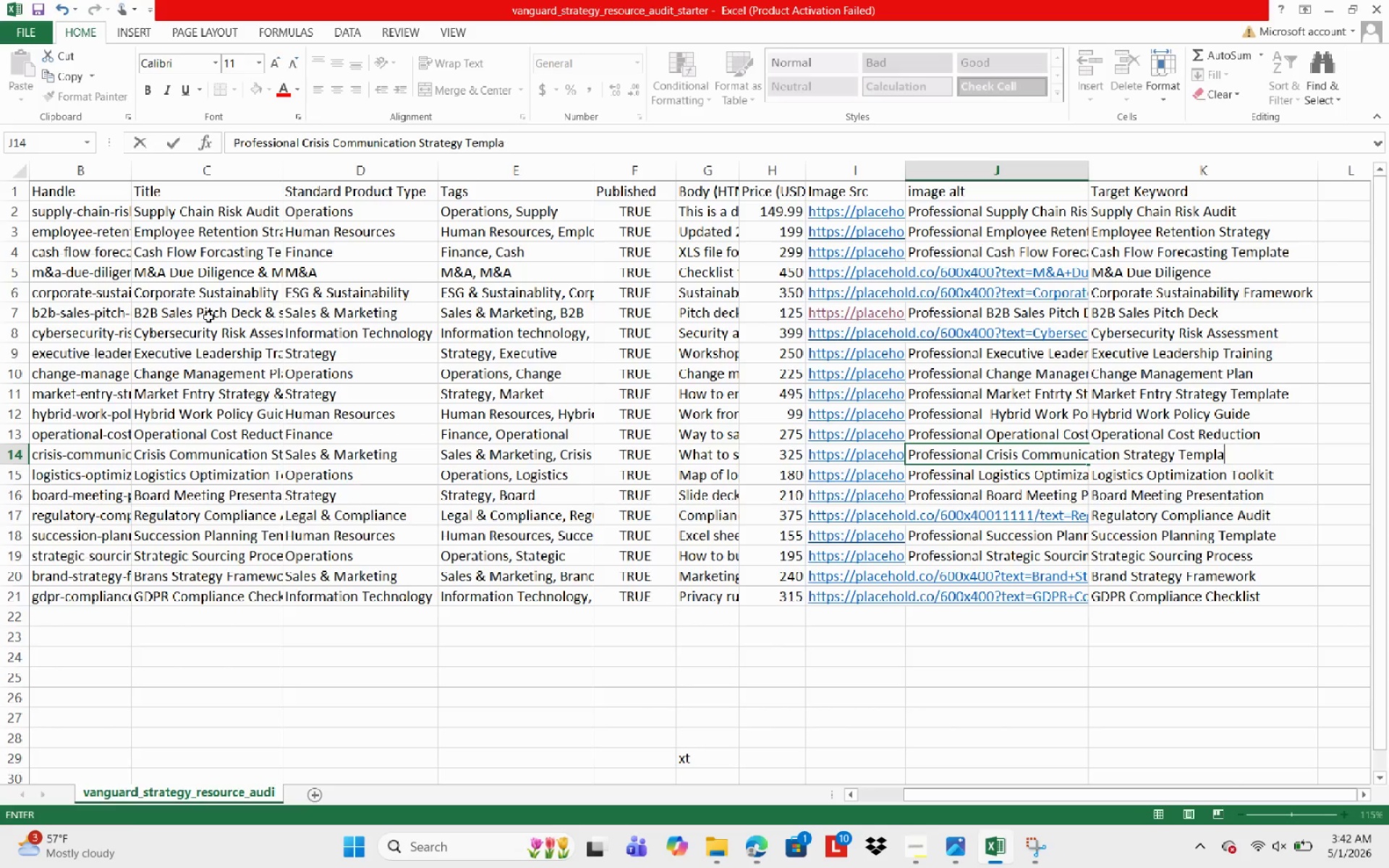 
type(thy)
key(Backspace)
type(umbnail for executive consultn)
key(Backspace)
type(anccy)
key(Backspace)
key(Backspace)
type(y)
key(NumpadEnter)
 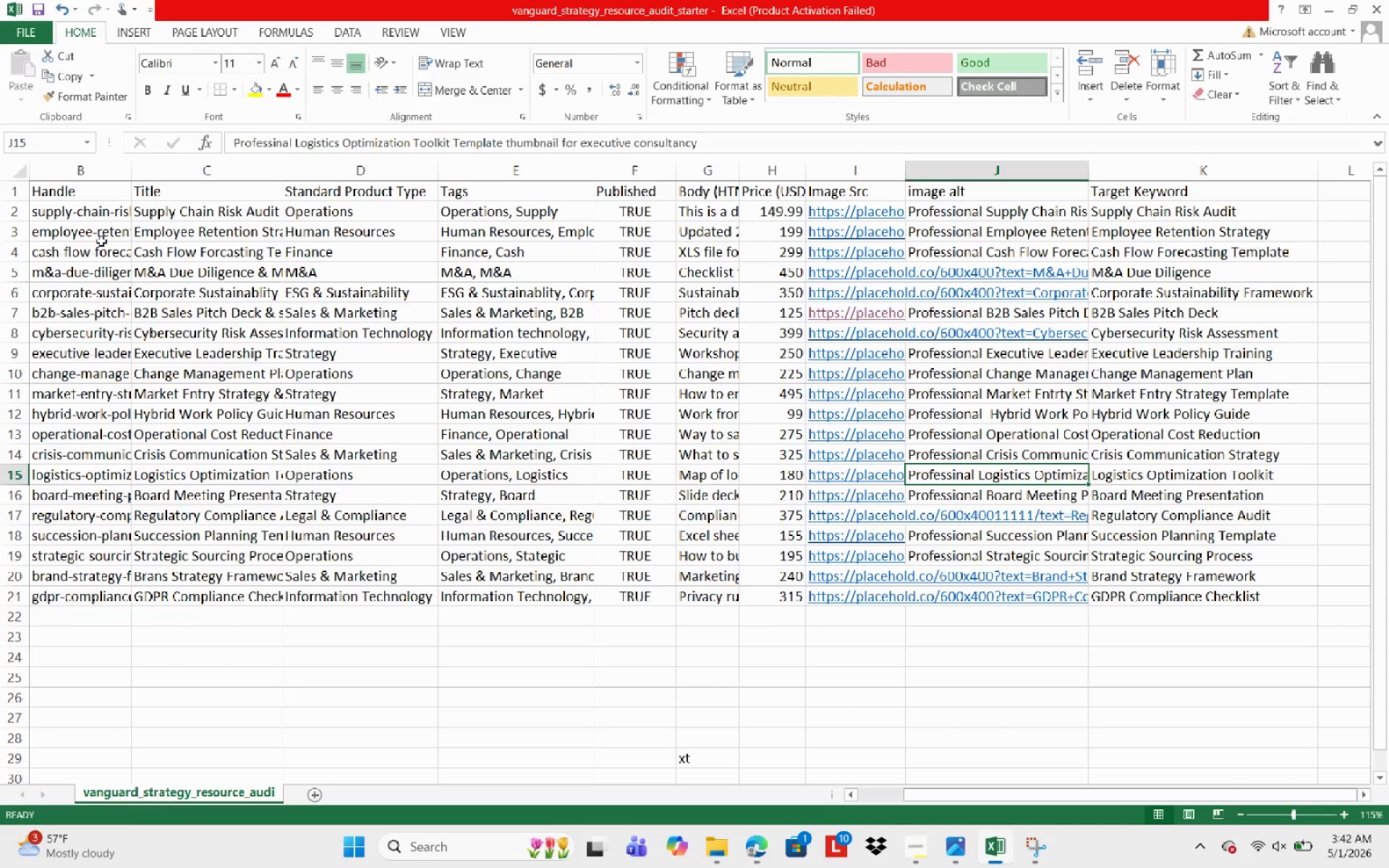 
wait(11.12)
 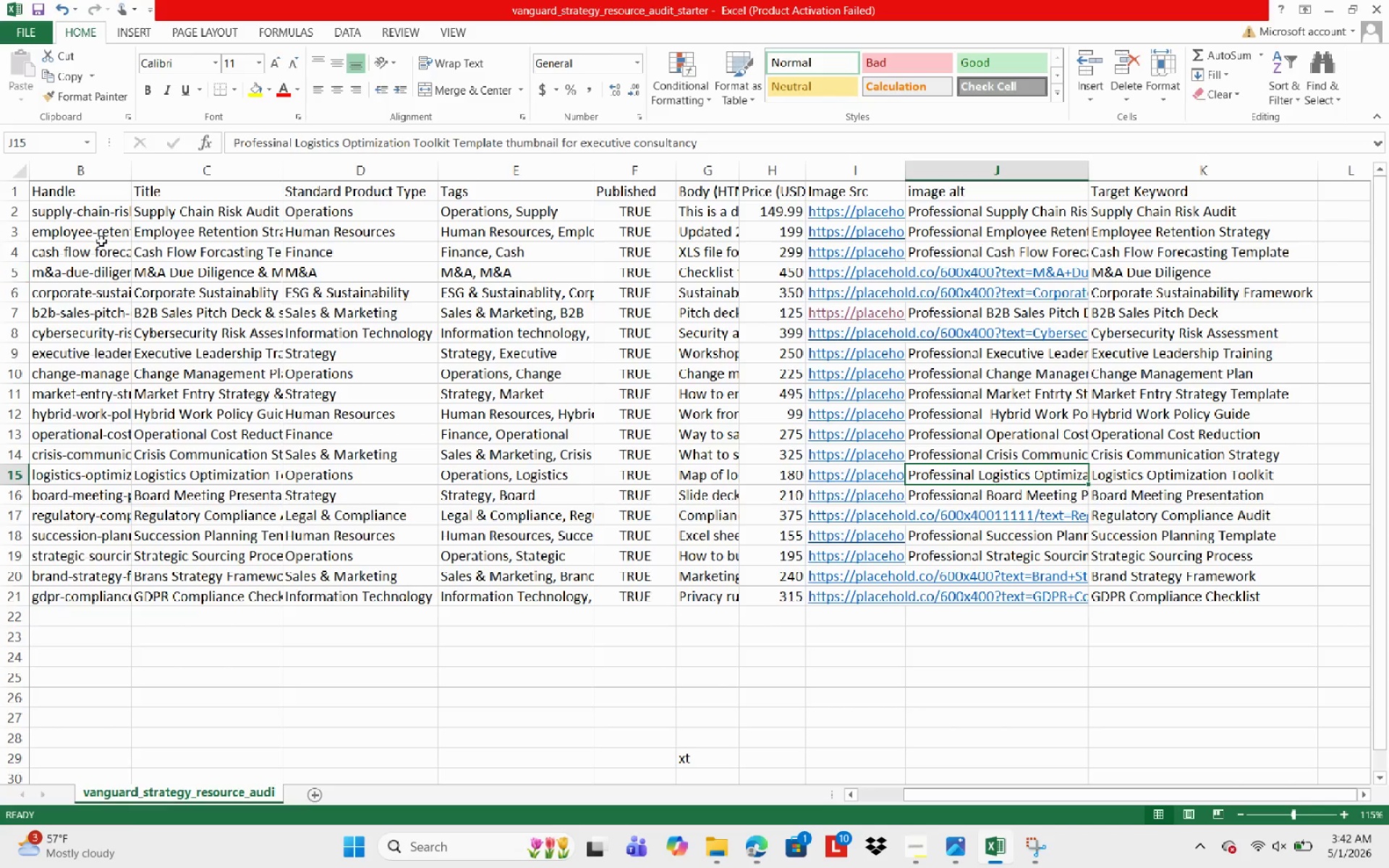 
key(ArrowDown)
 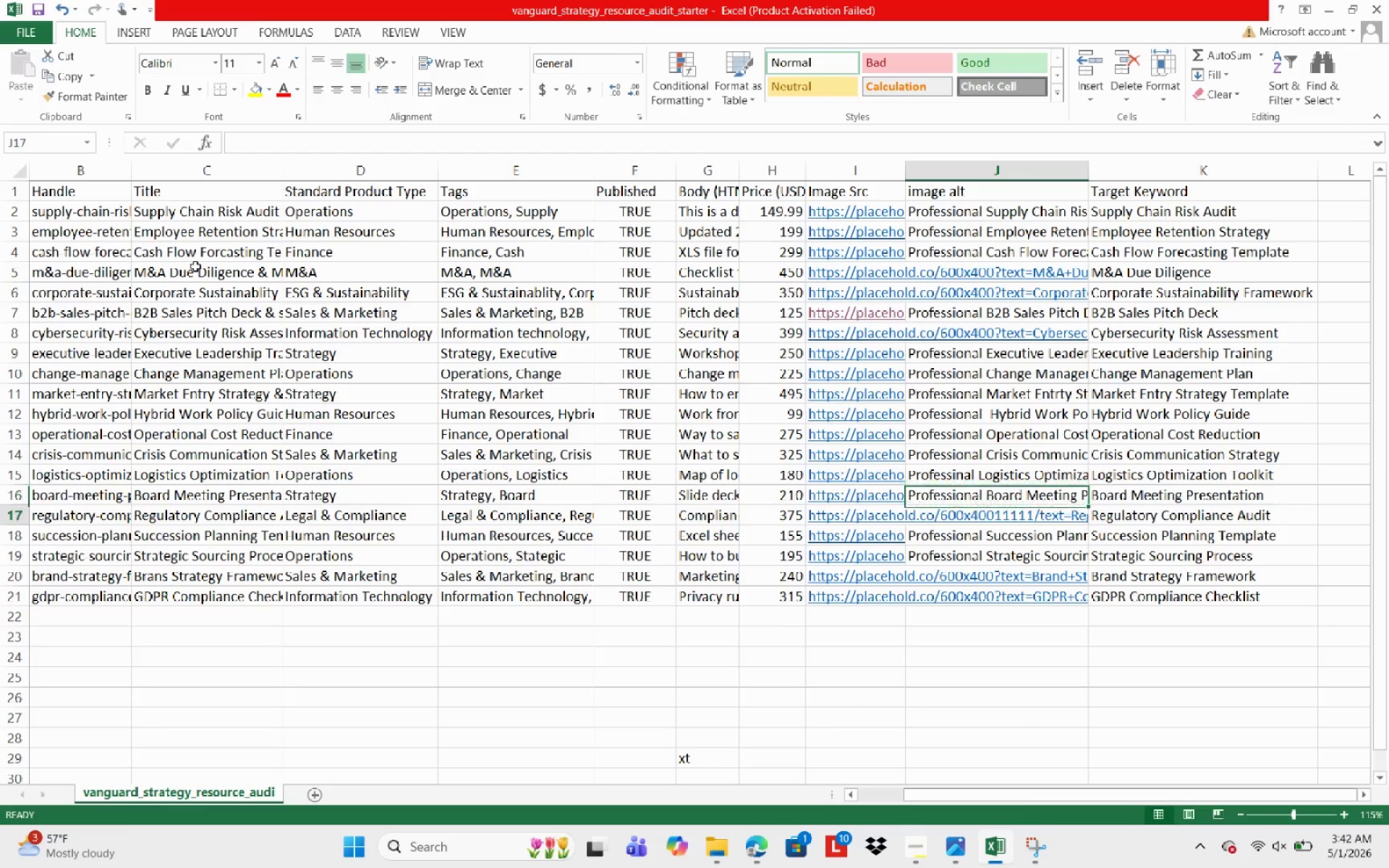 
key(ArrowDown)
 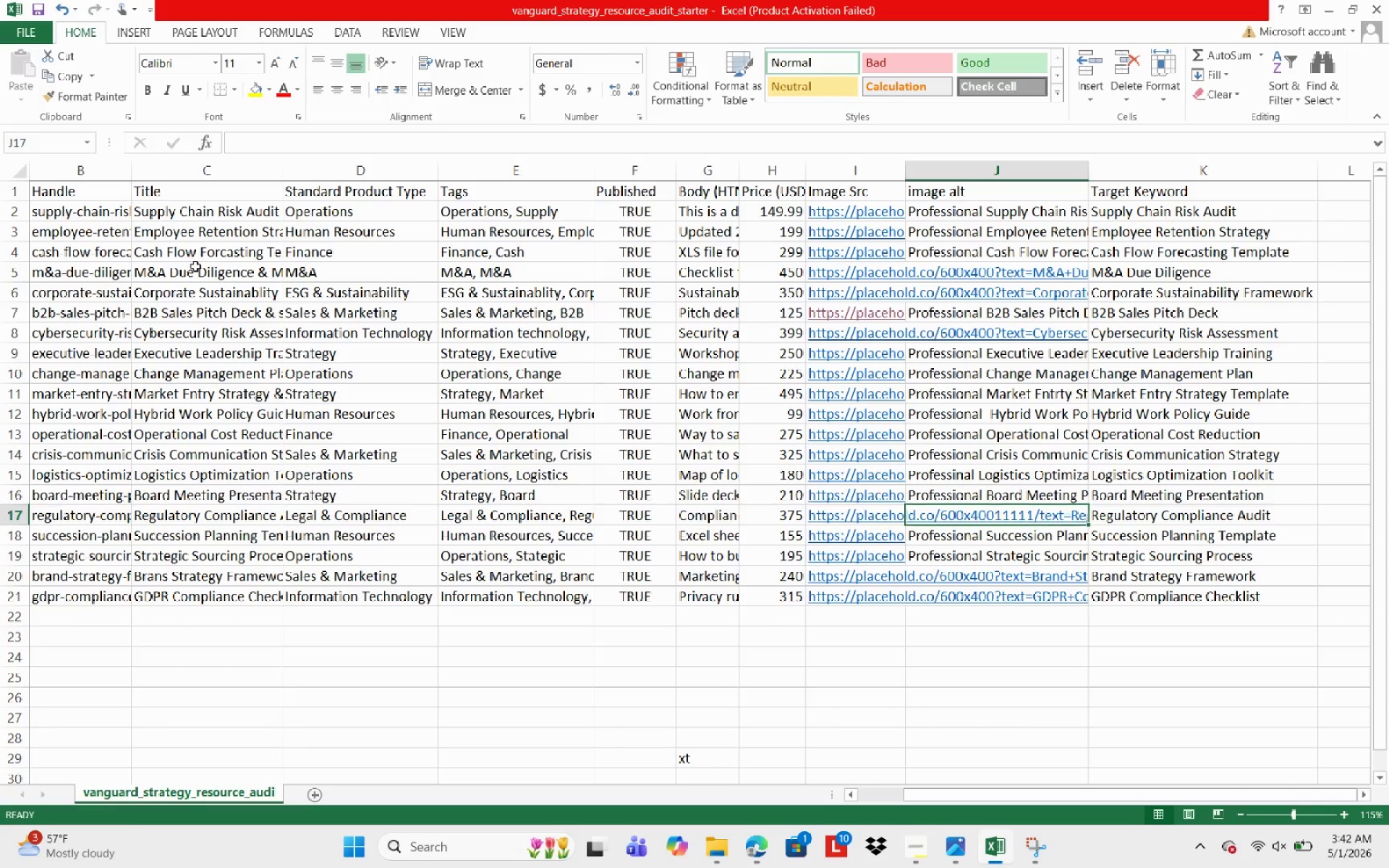 
key(ArrowDown)
 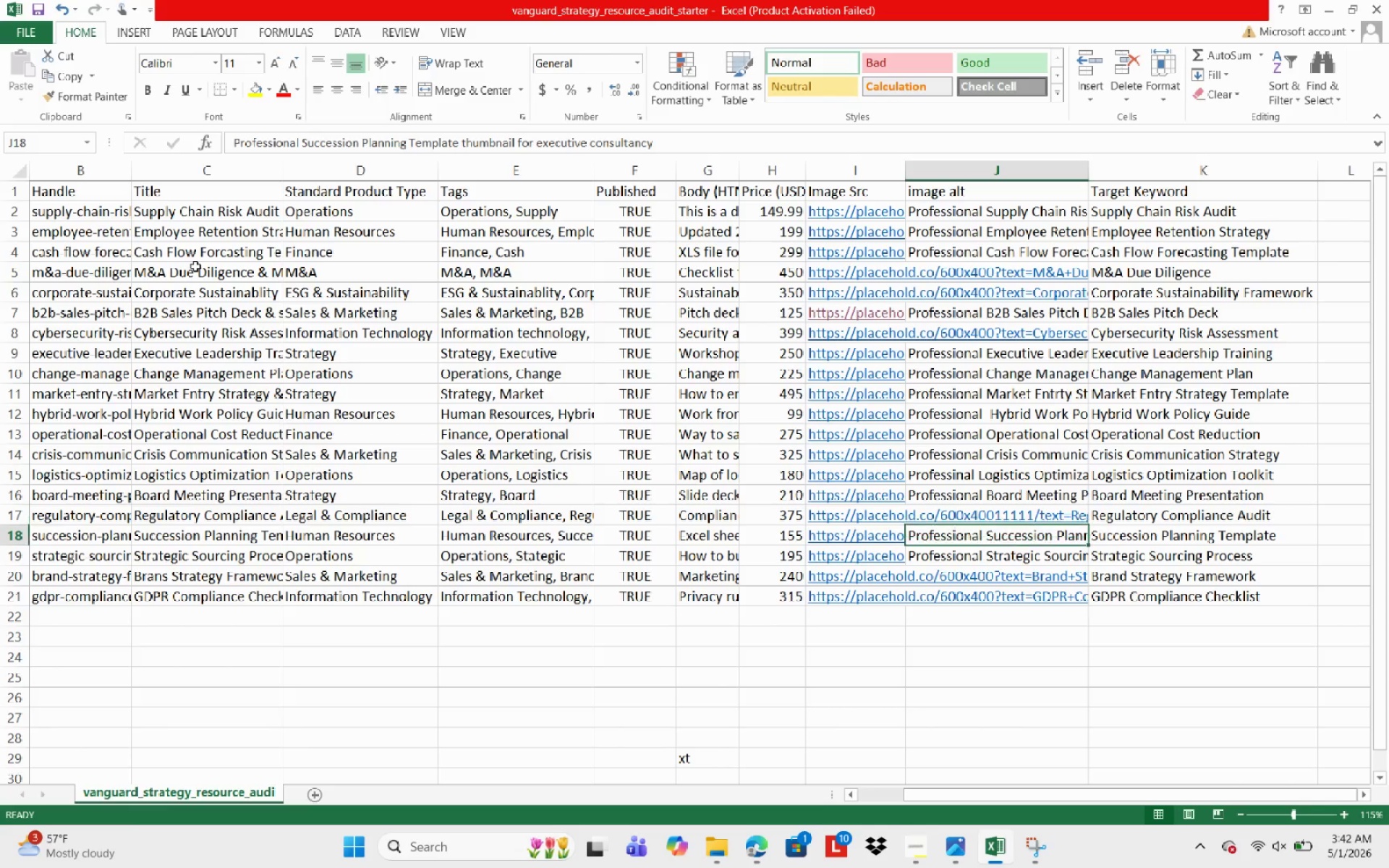 
key(ArrowDown)
 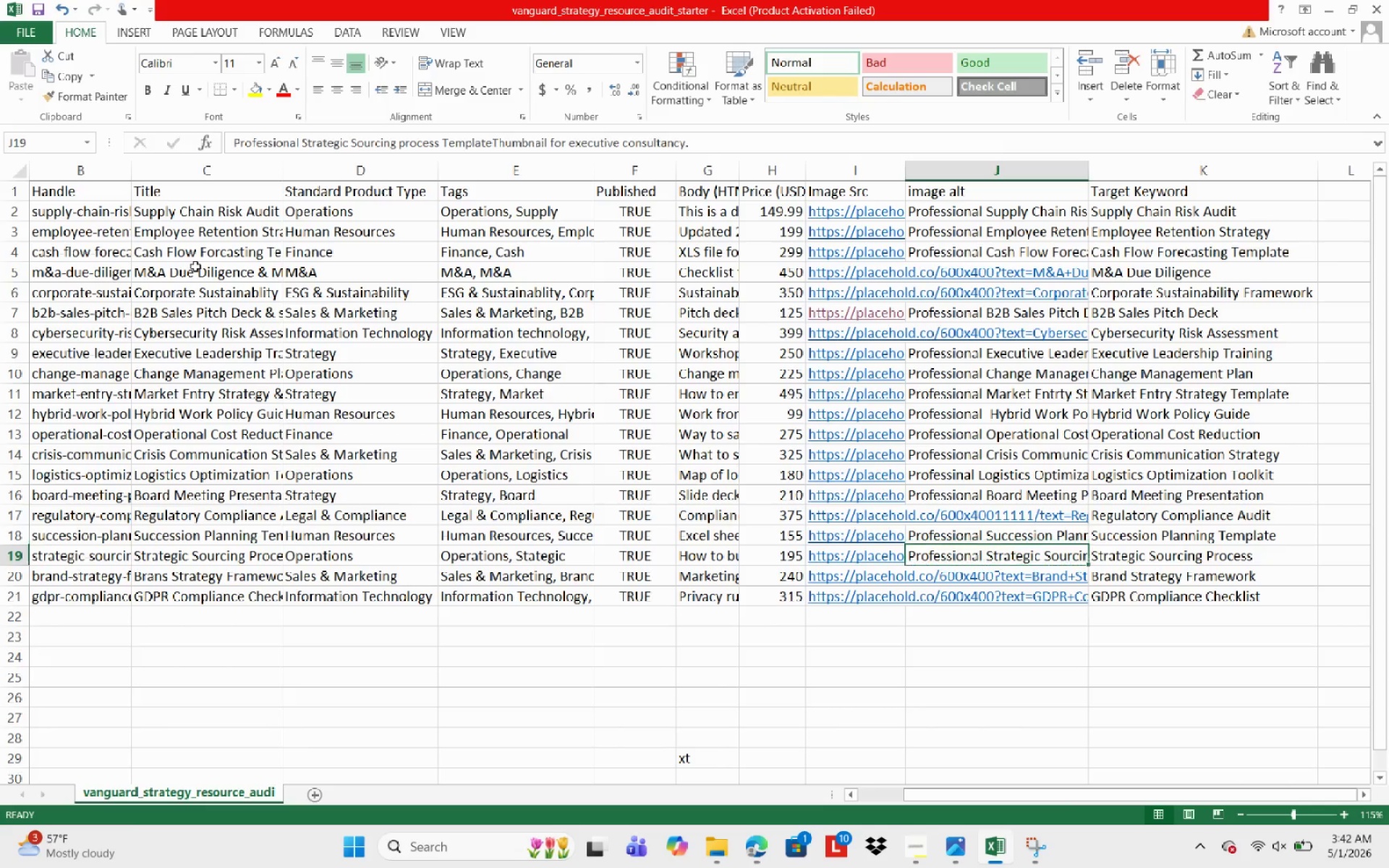 
key(ArrowRight)
 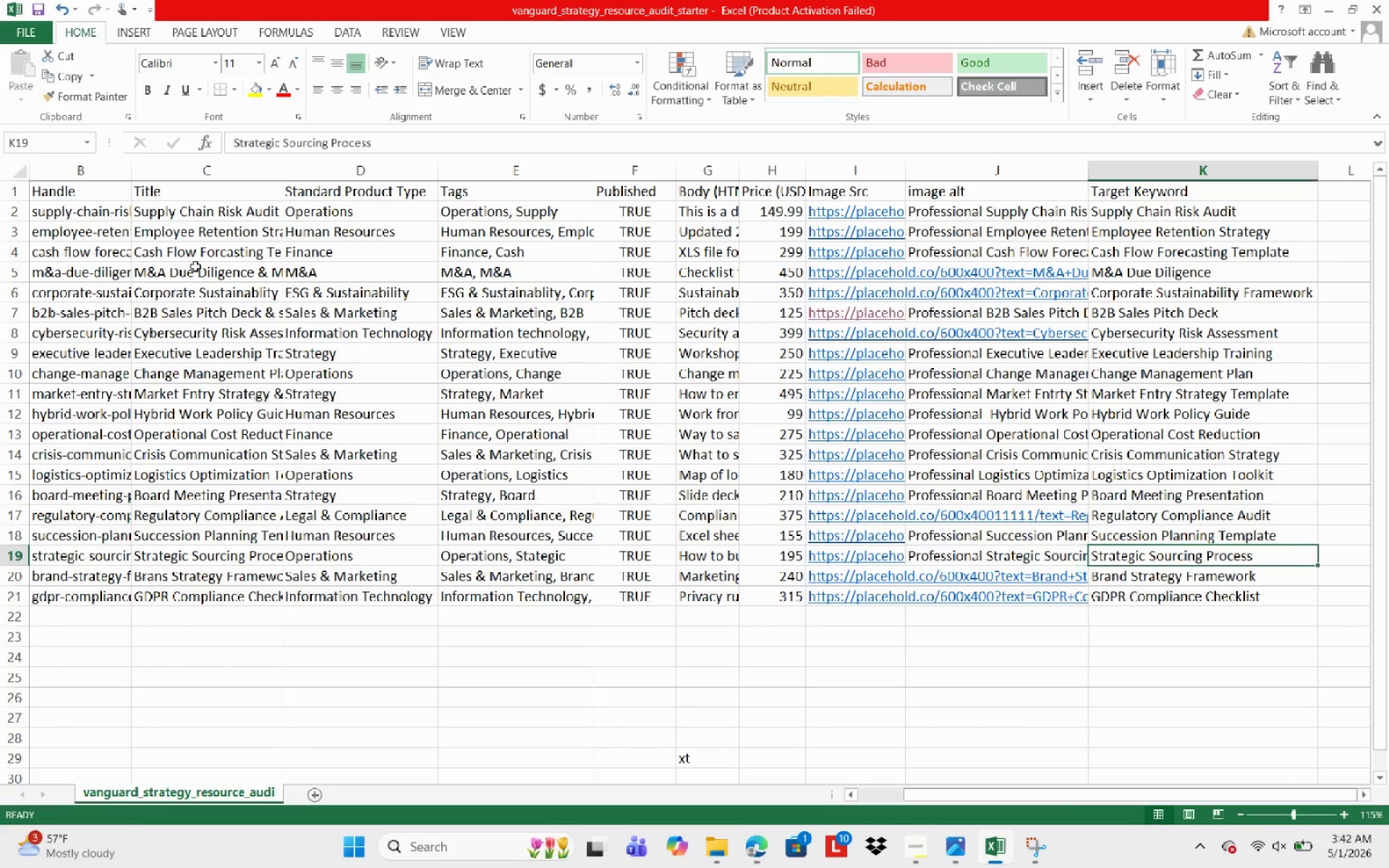 
key(ArrowLeft)
 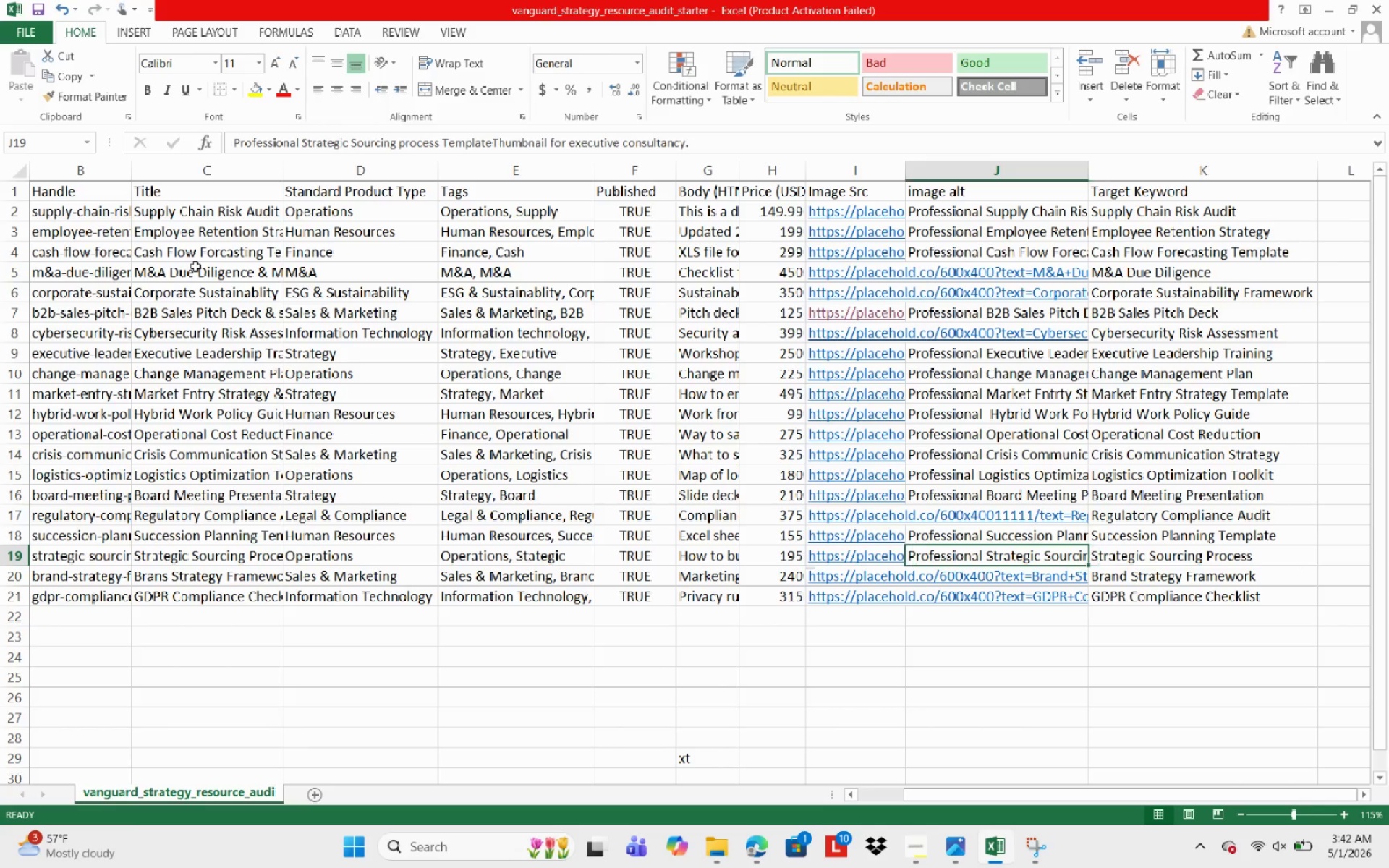 
hold_key(key=ArrowLeft, duration=0.66)
 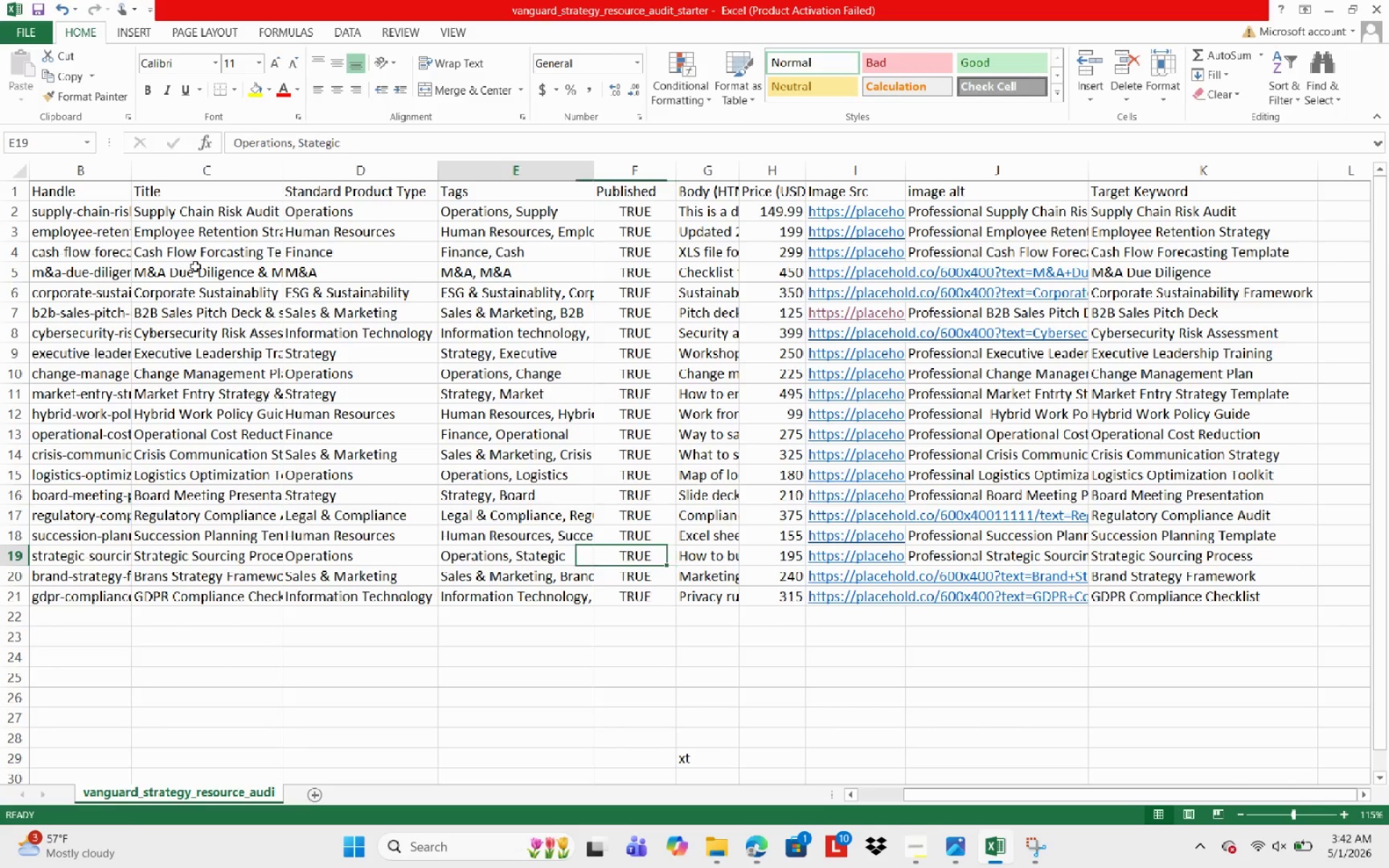 
key(ArrowLeft)
 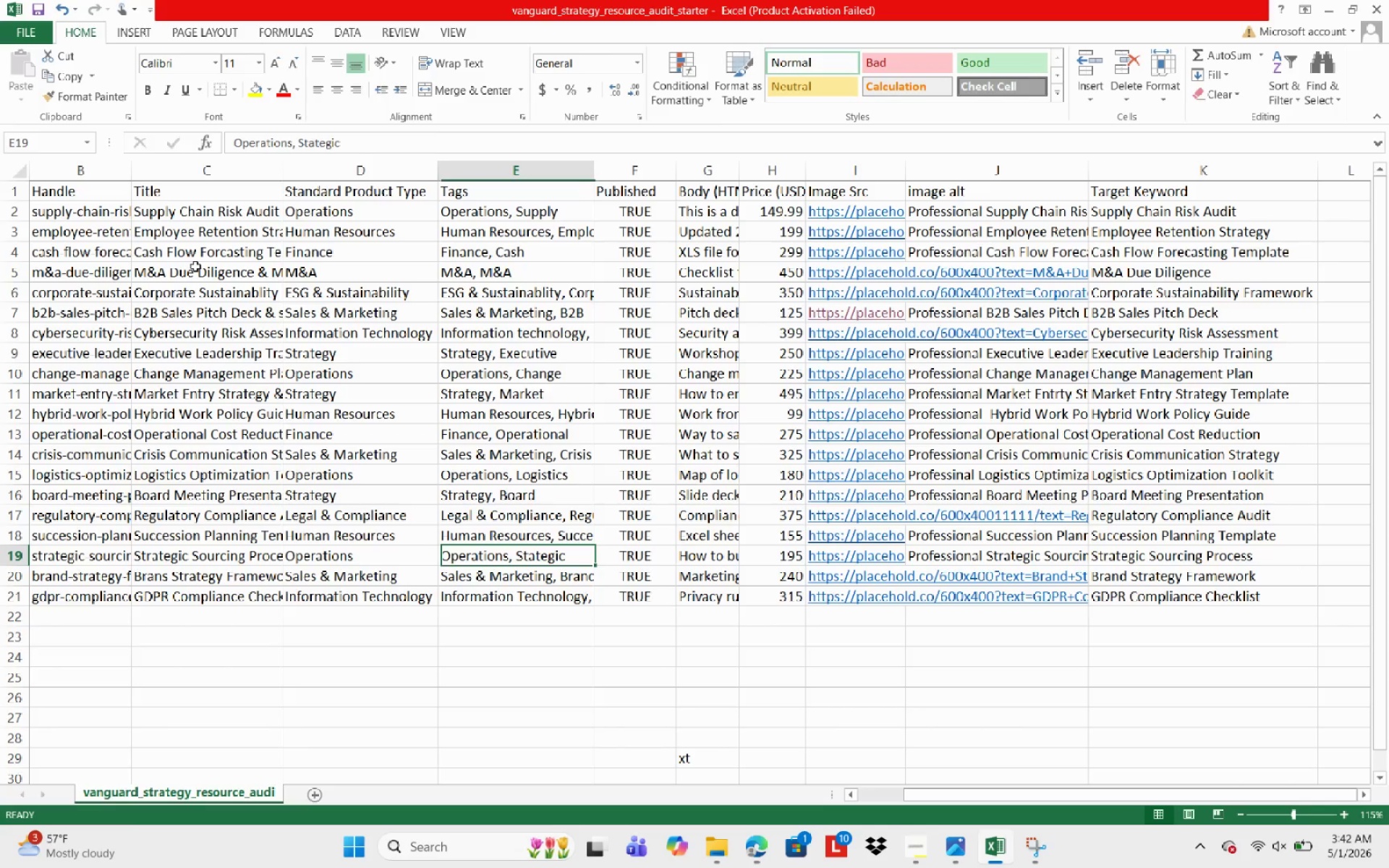 
key(ArrowLeft)
 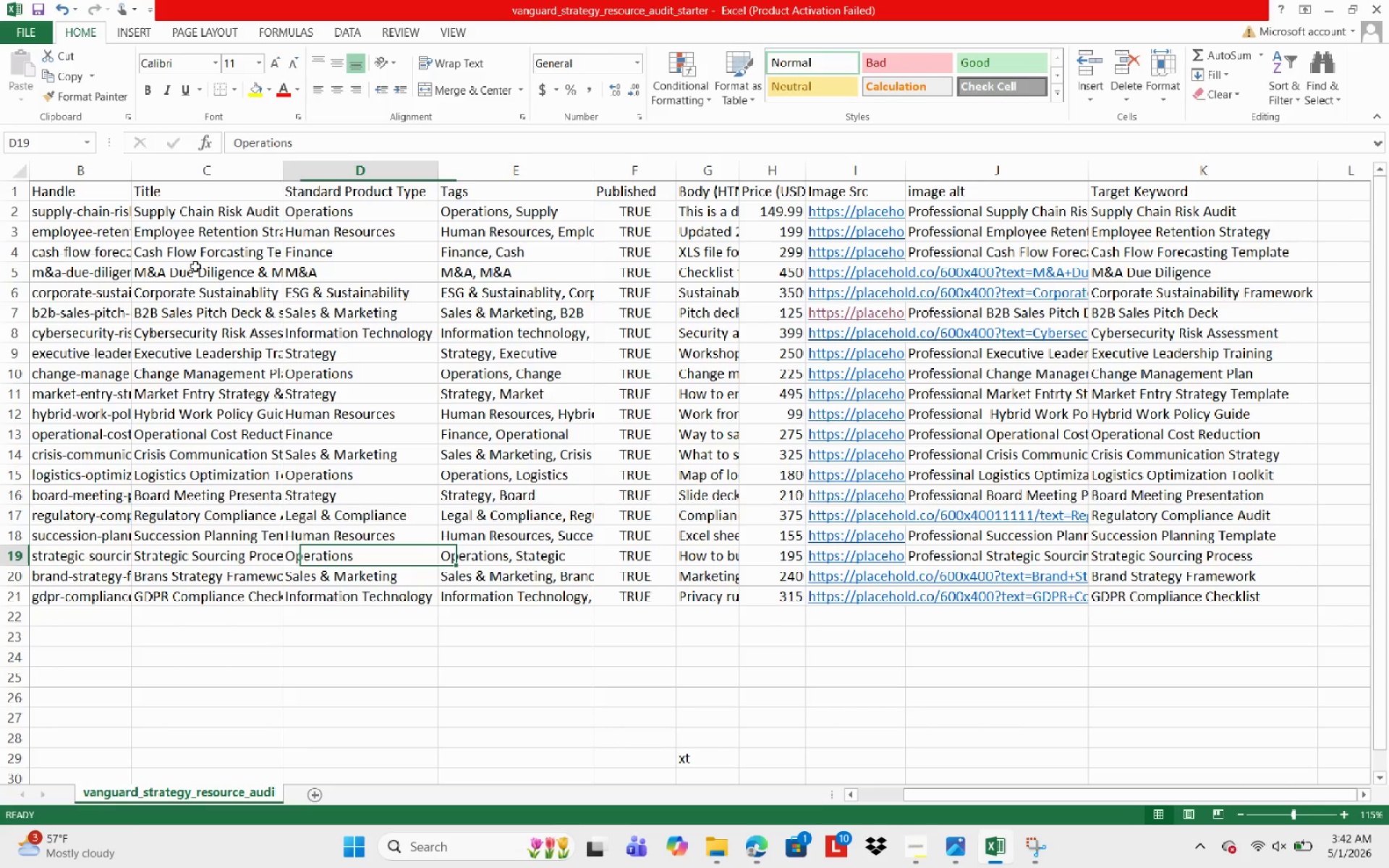 
key(ArrowLeft)
 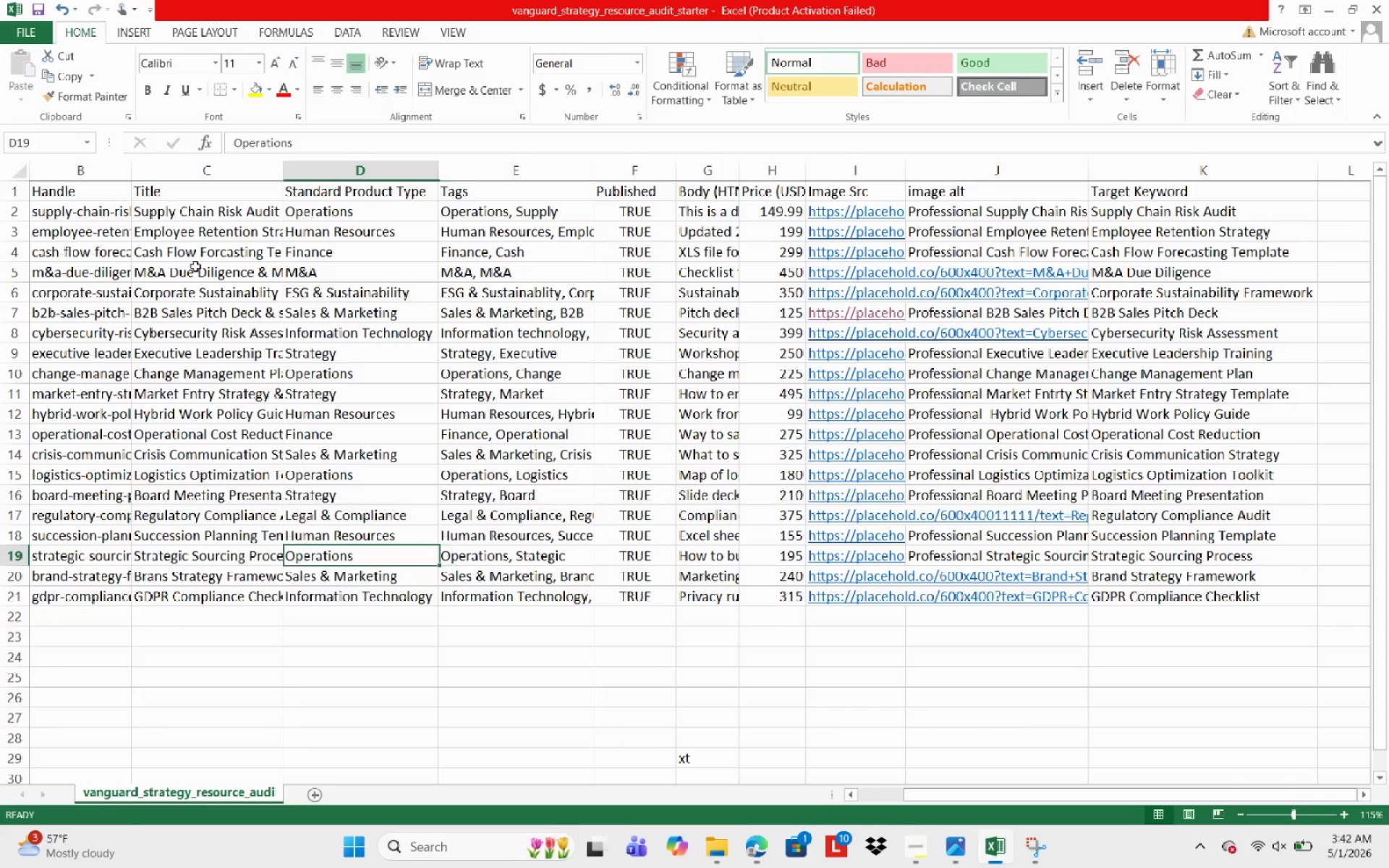 
key(ArrowLeft)
 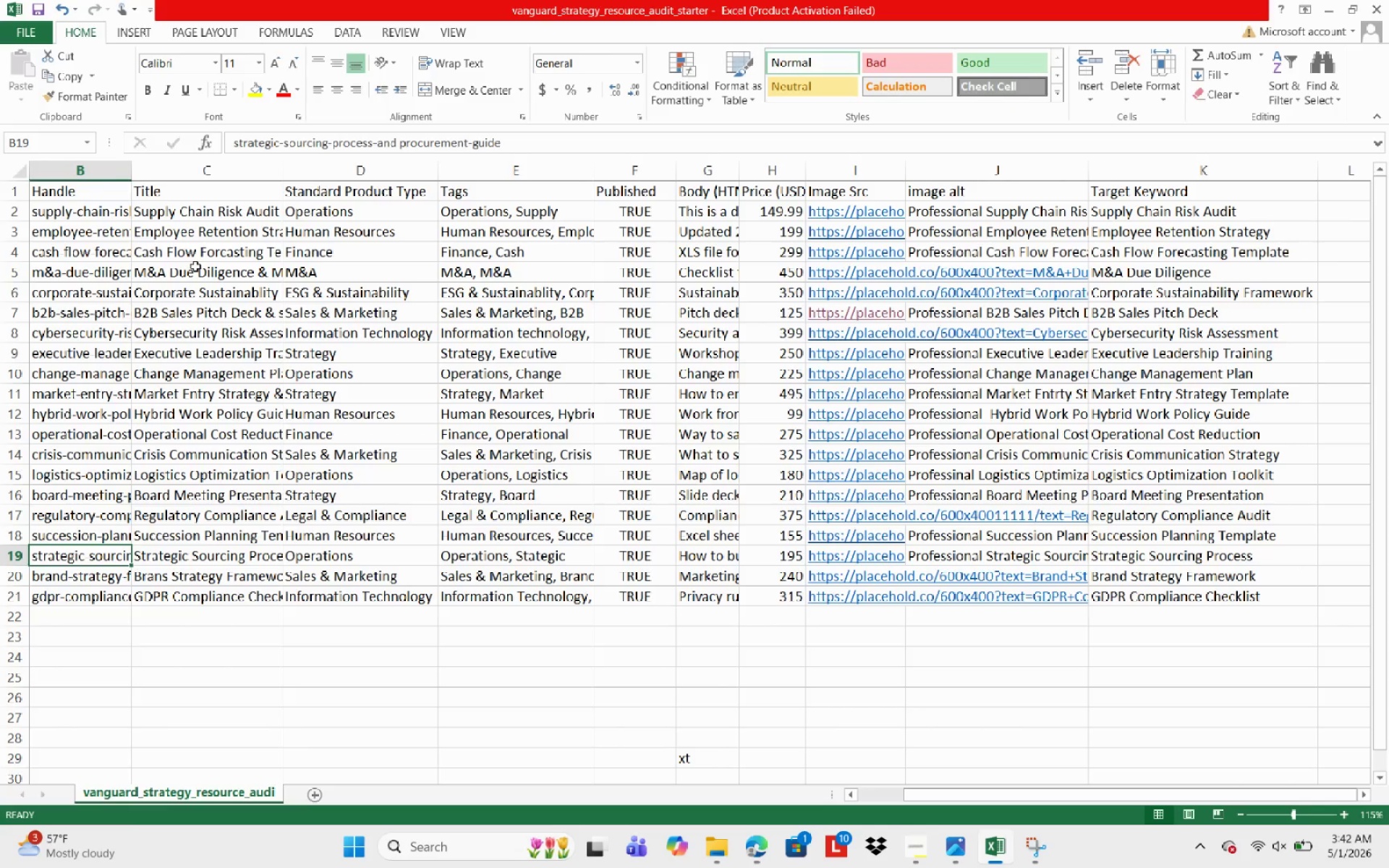 
key(ArrowRight)
 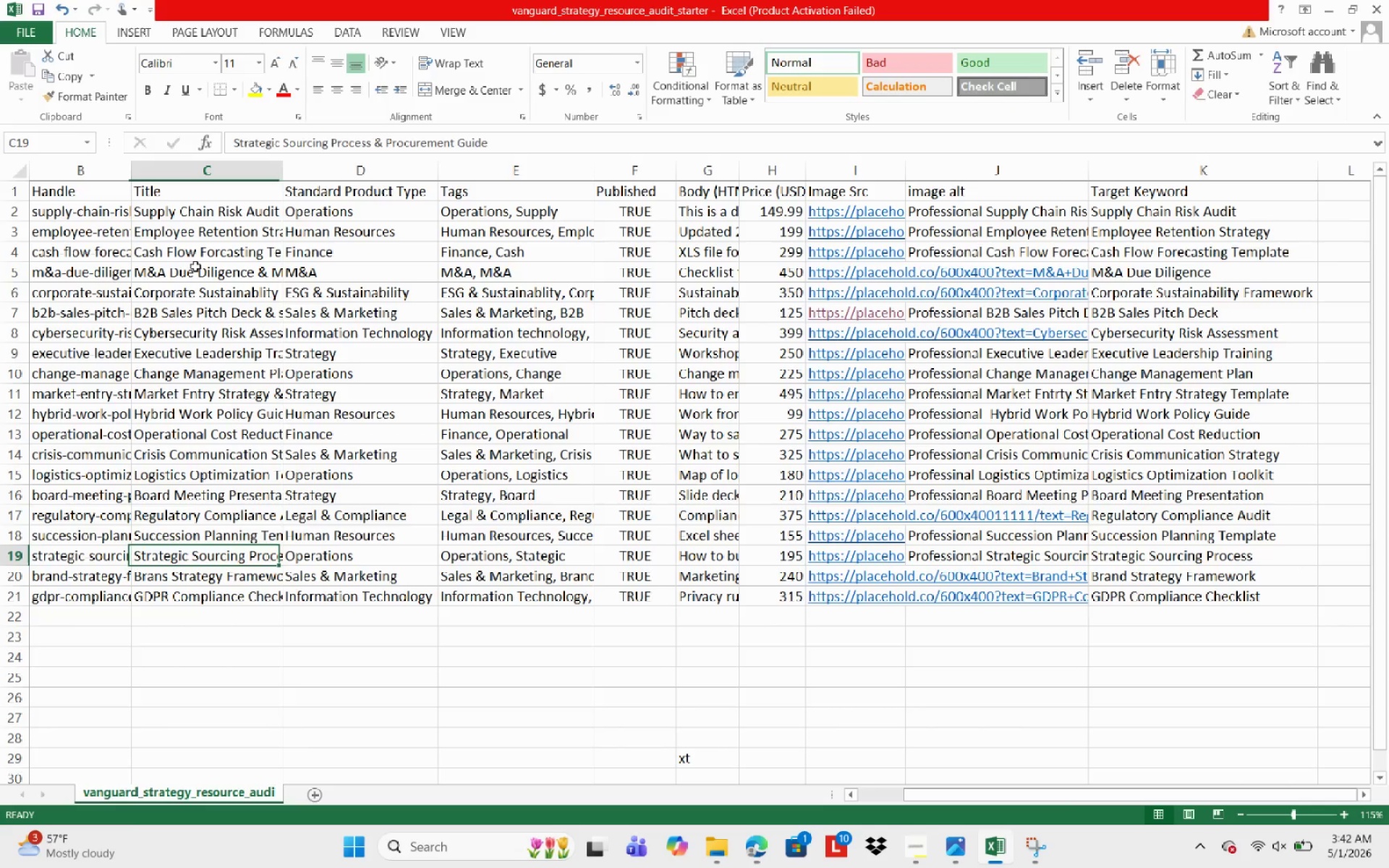 
key(ArrowUp)
 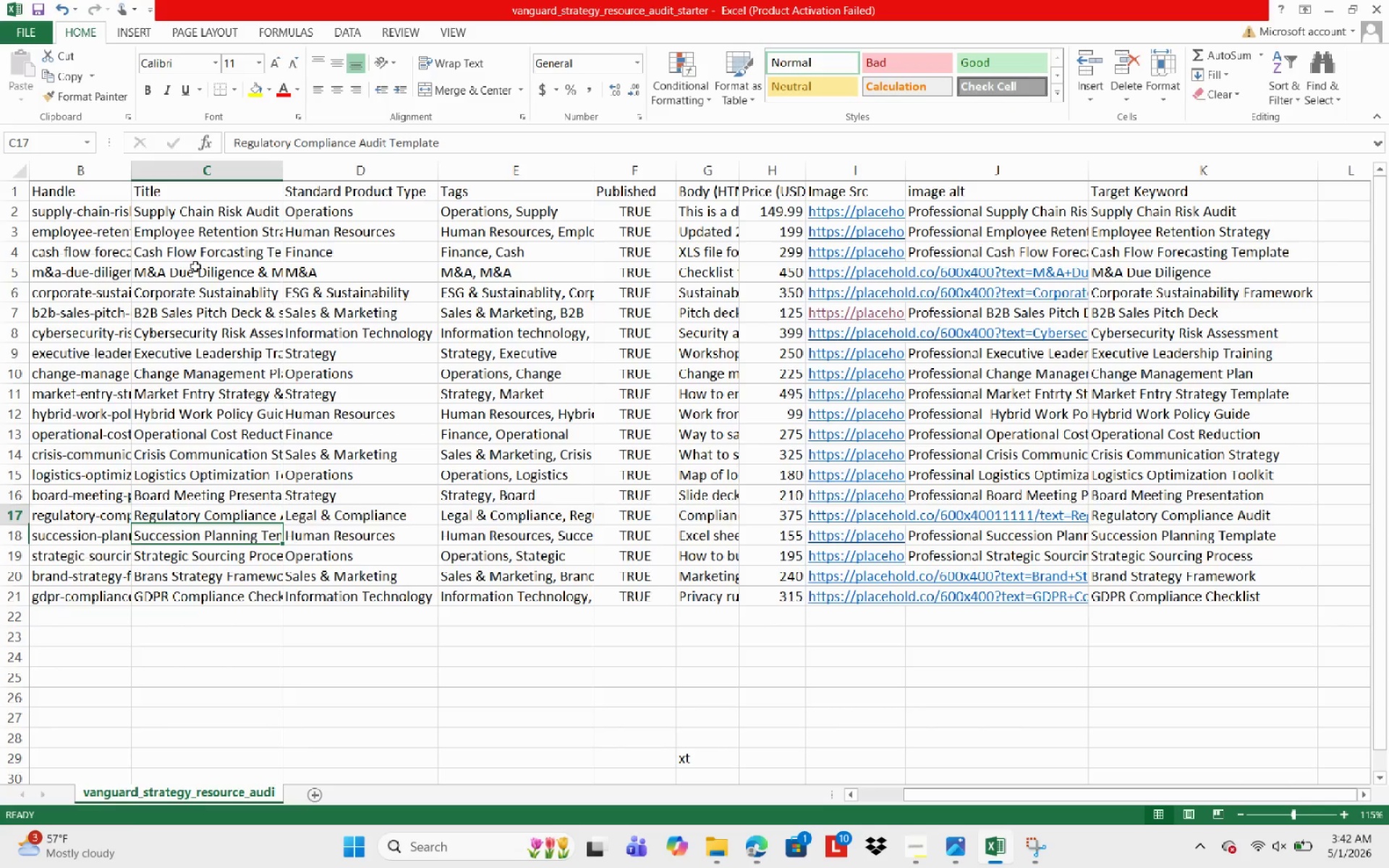 
key(ArrowUp)
 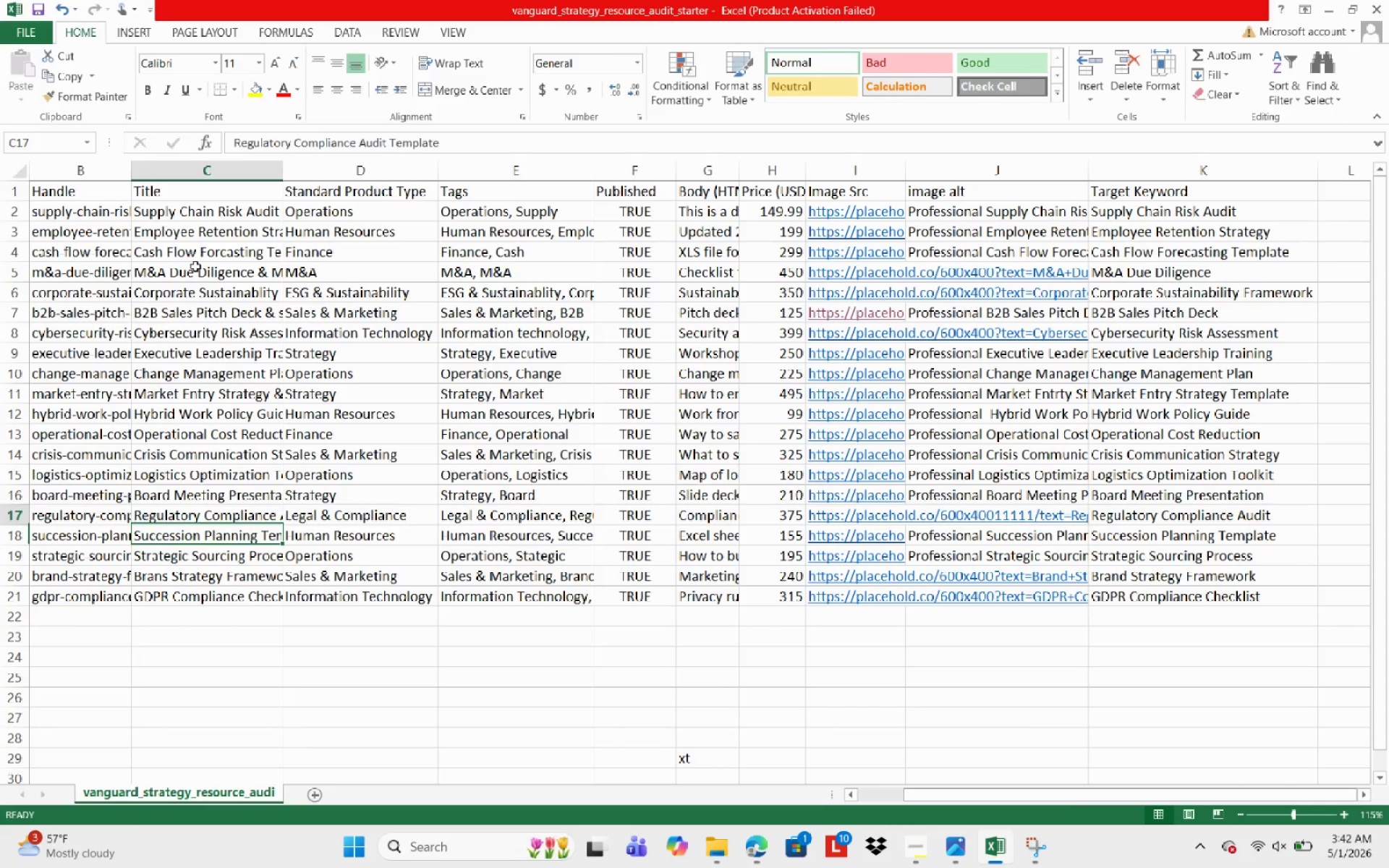 
key(ArrowUp)
 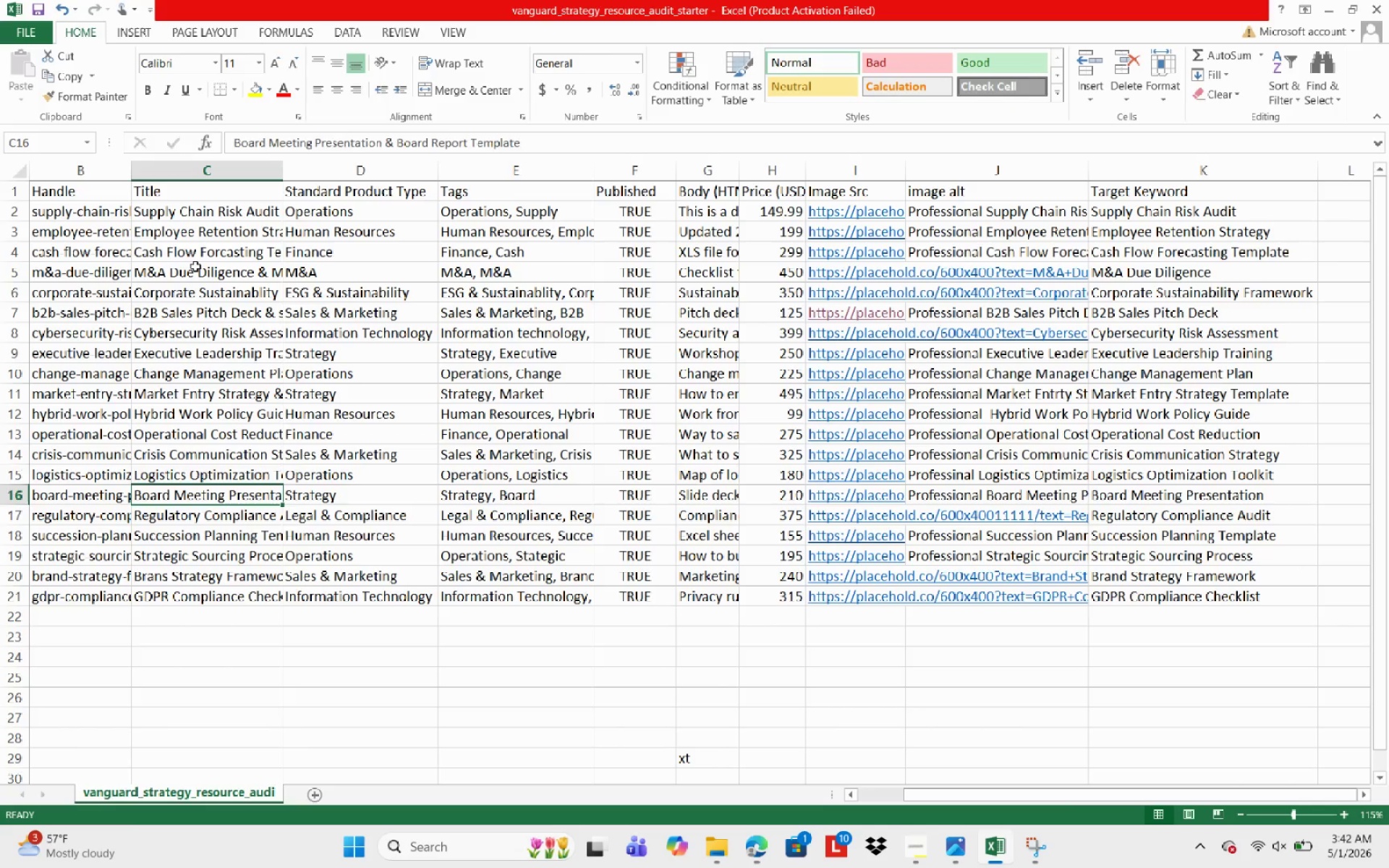 
key(ArrowUp)
 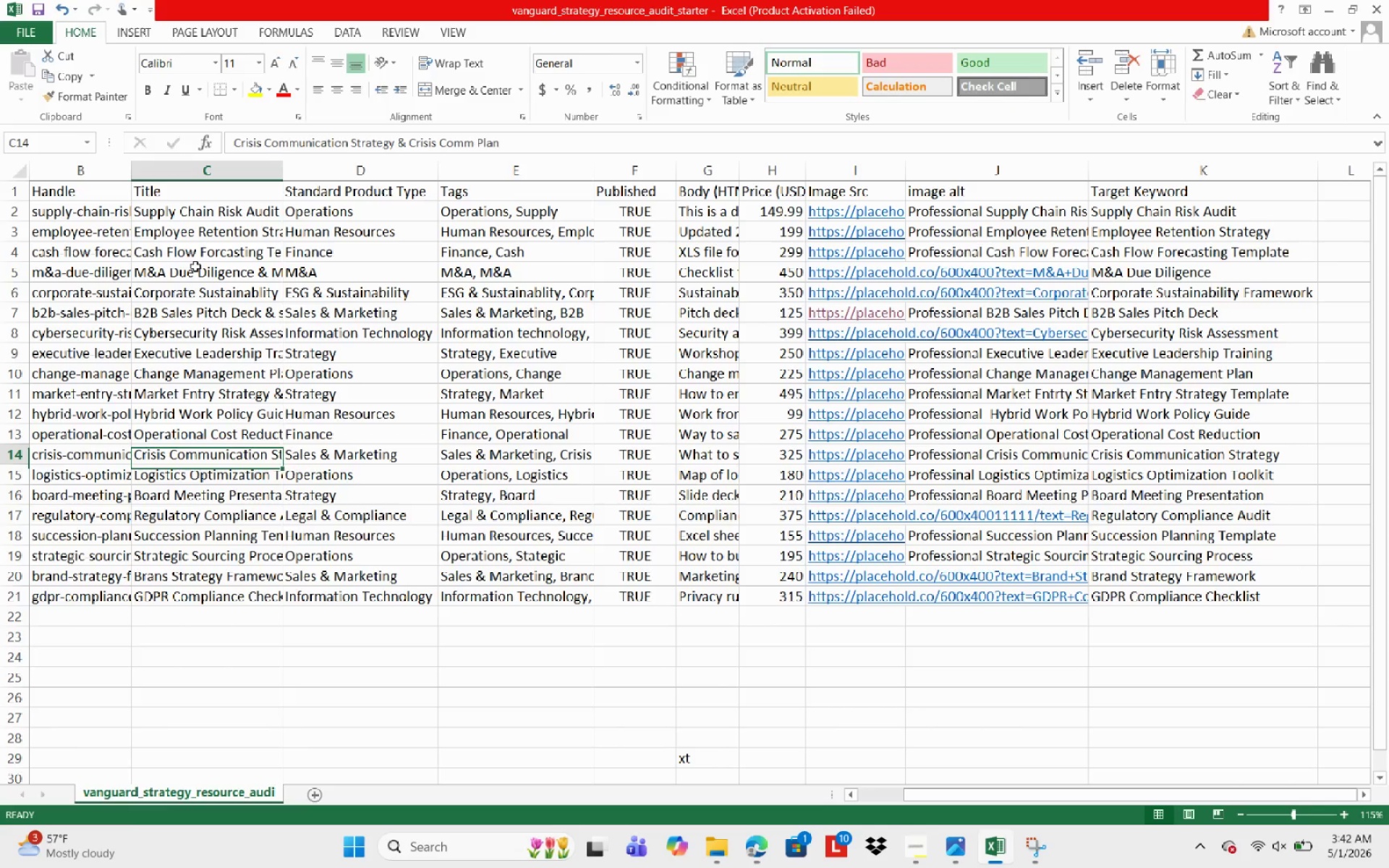 
key(ArrowUp)
 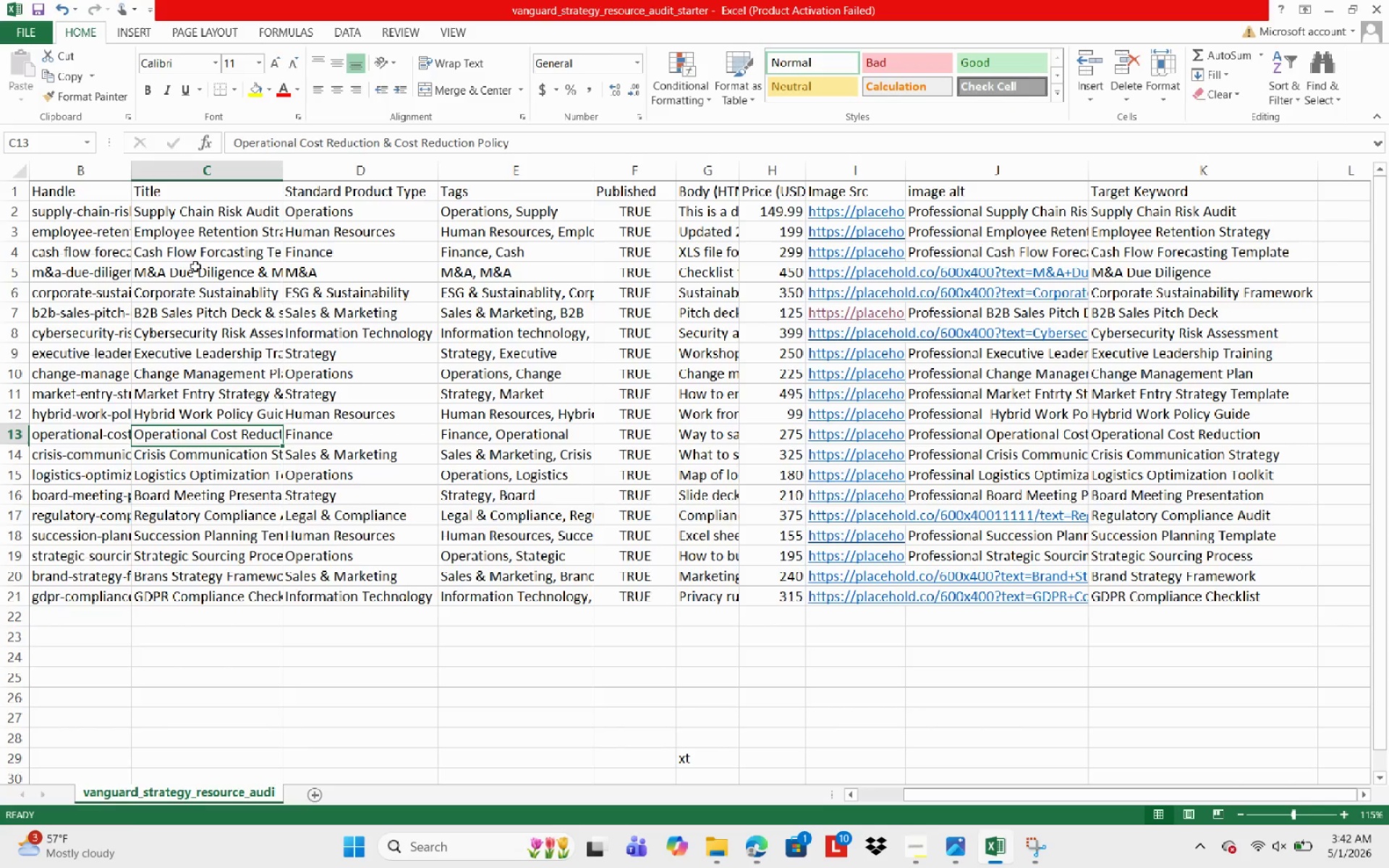 
key(ArrowUp)
 